 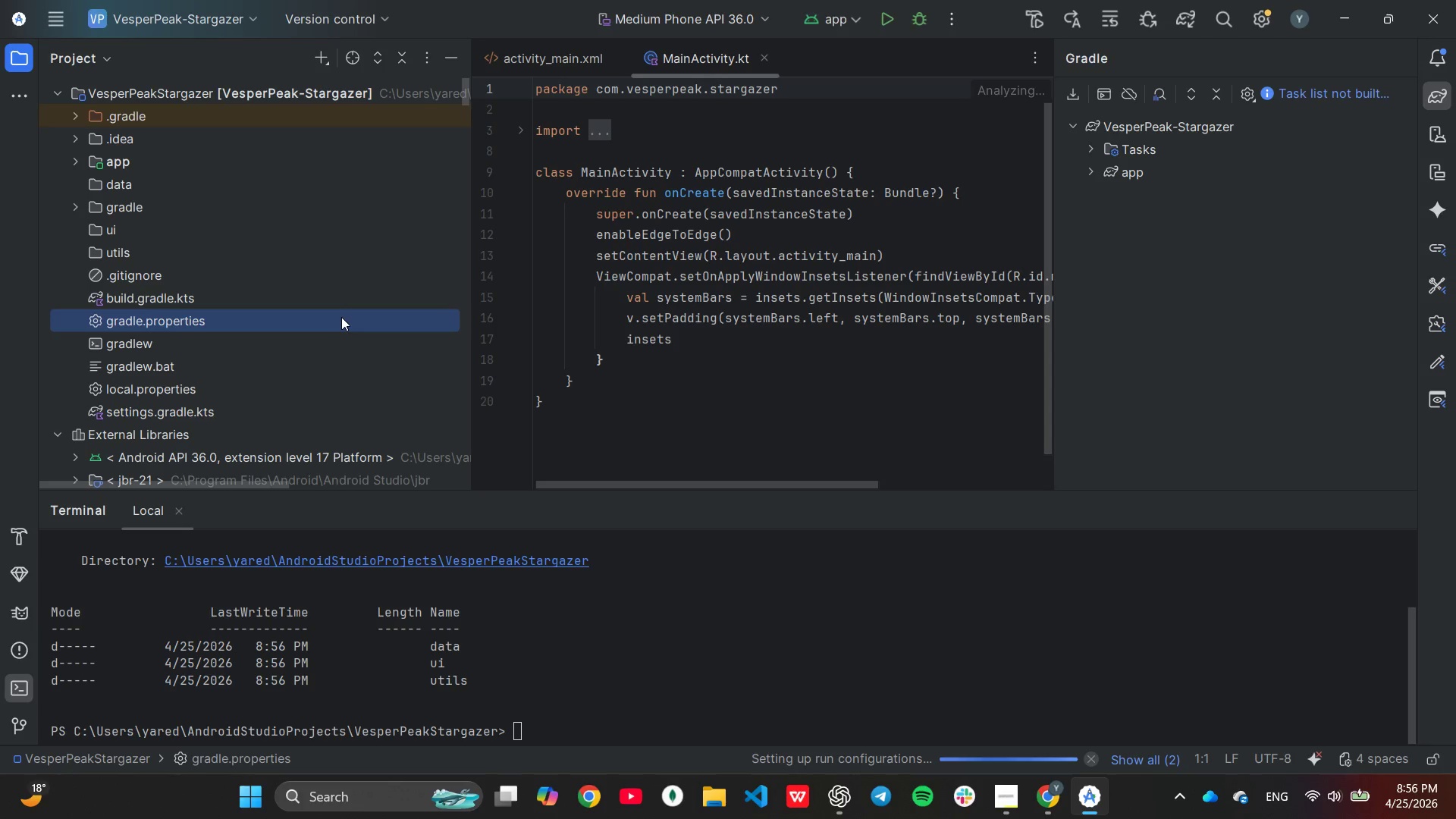 
key(Control+Z)
 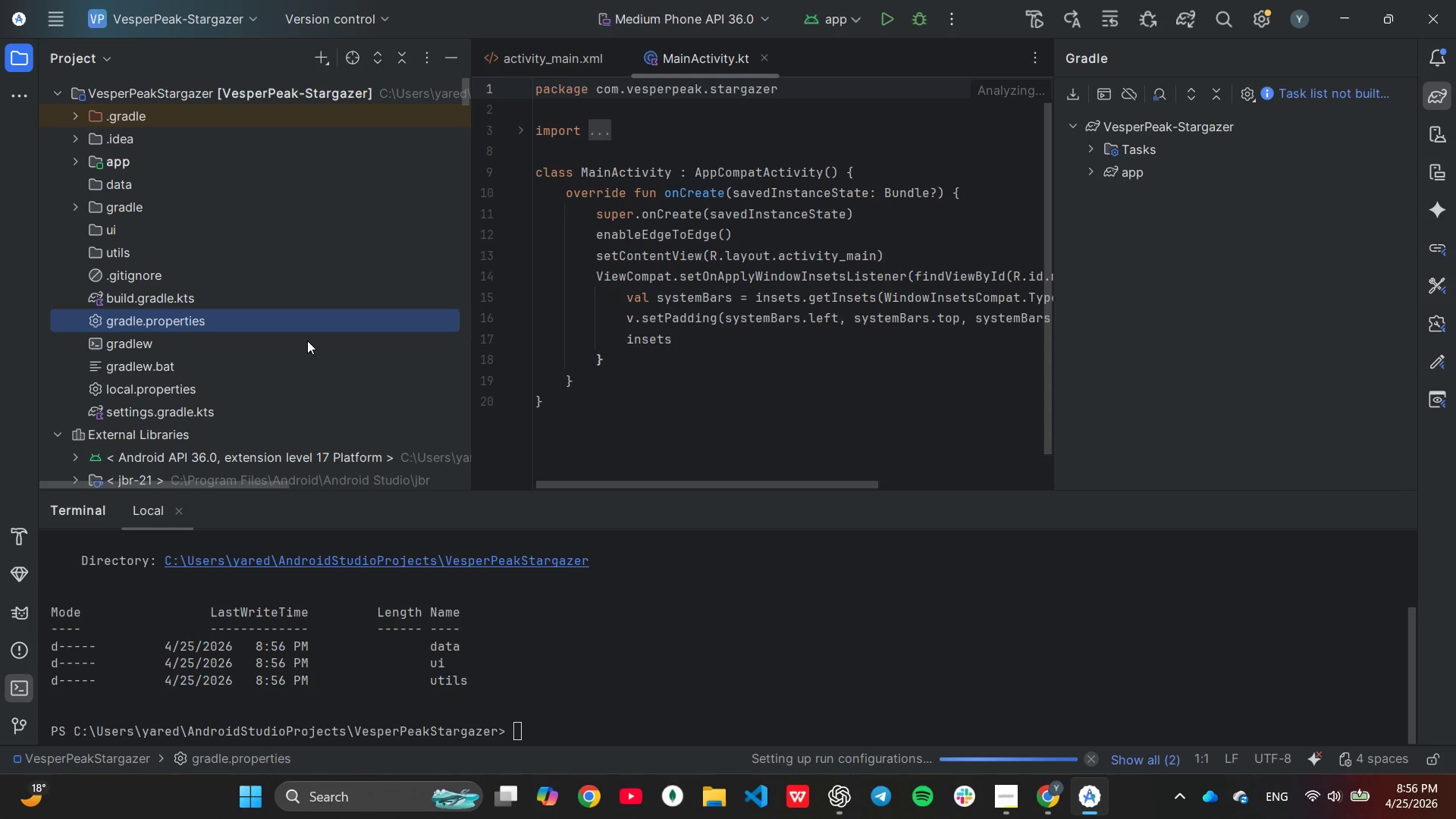 
wait(15.04)
 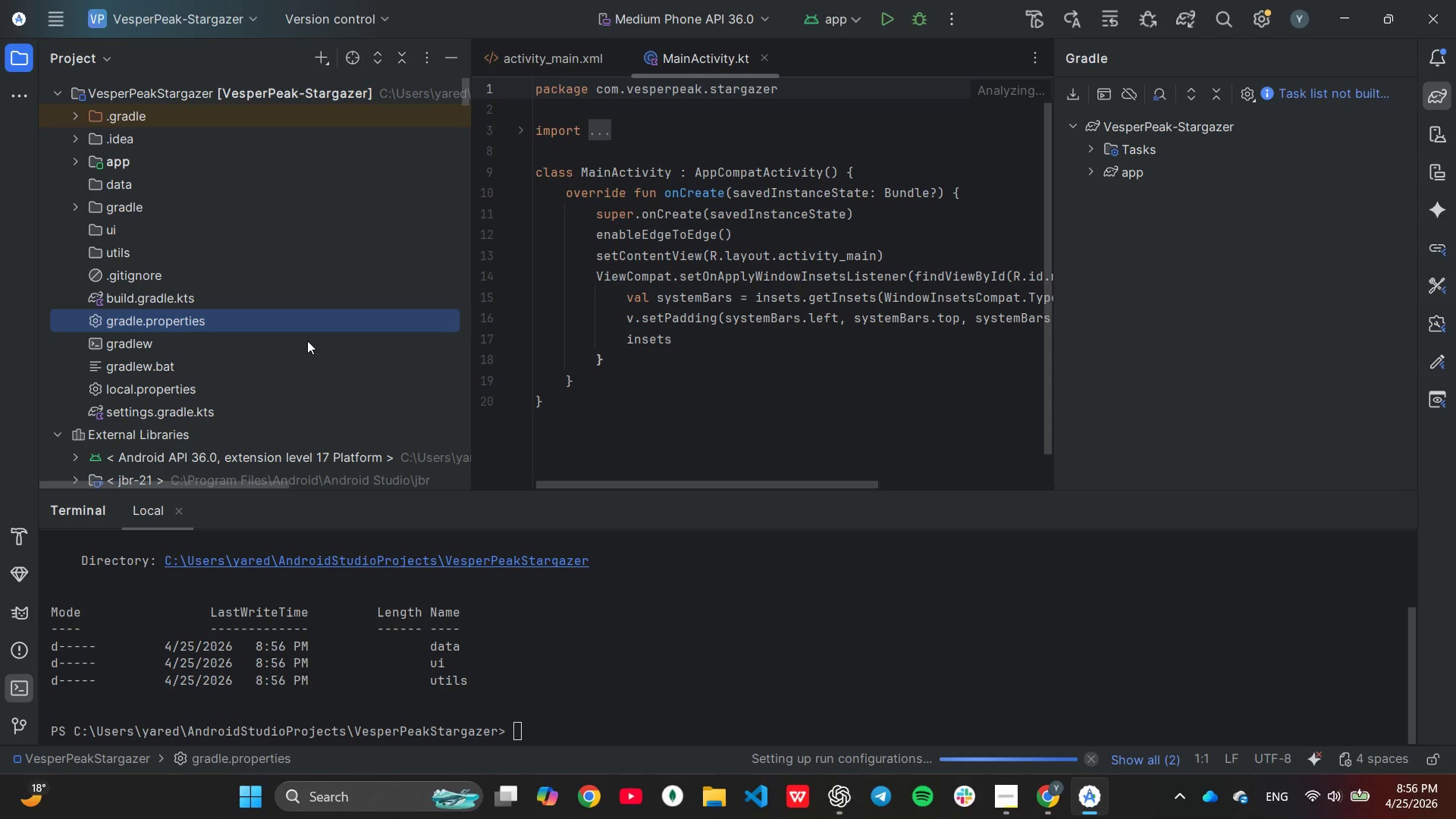 
mouse_move([1426, 118])
 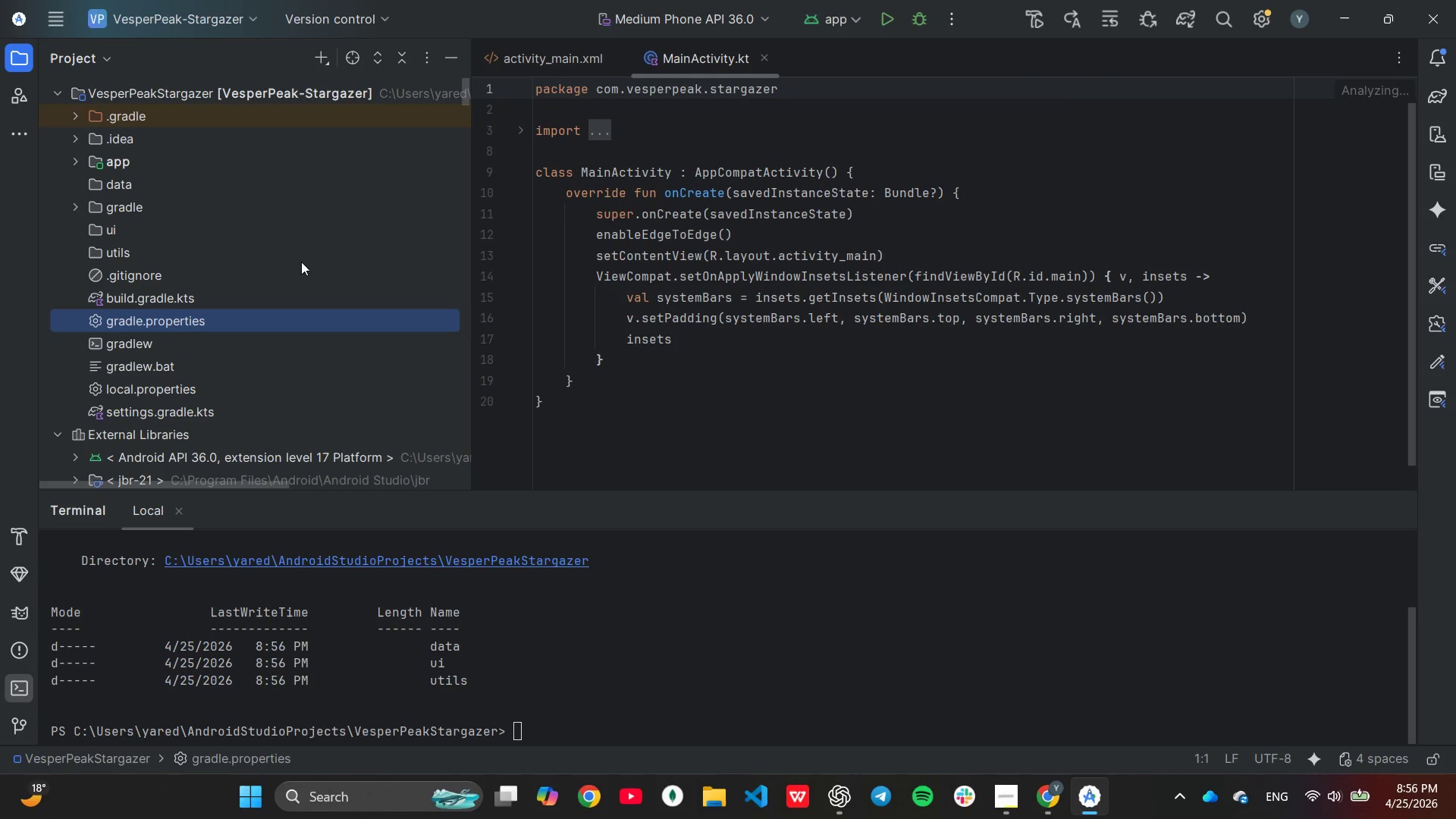 
left_click([233, 234])
 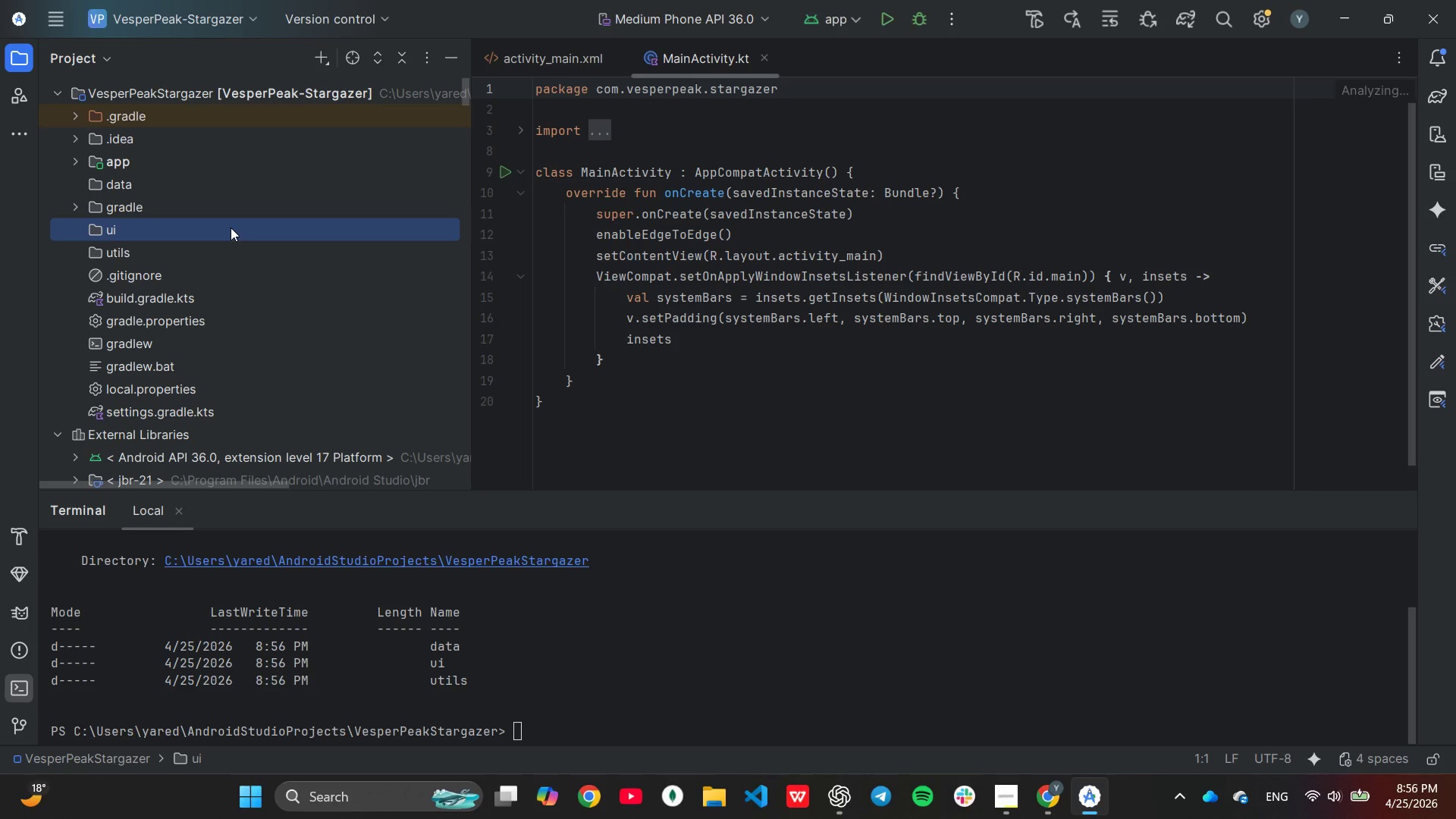 
key(Control+Z)
 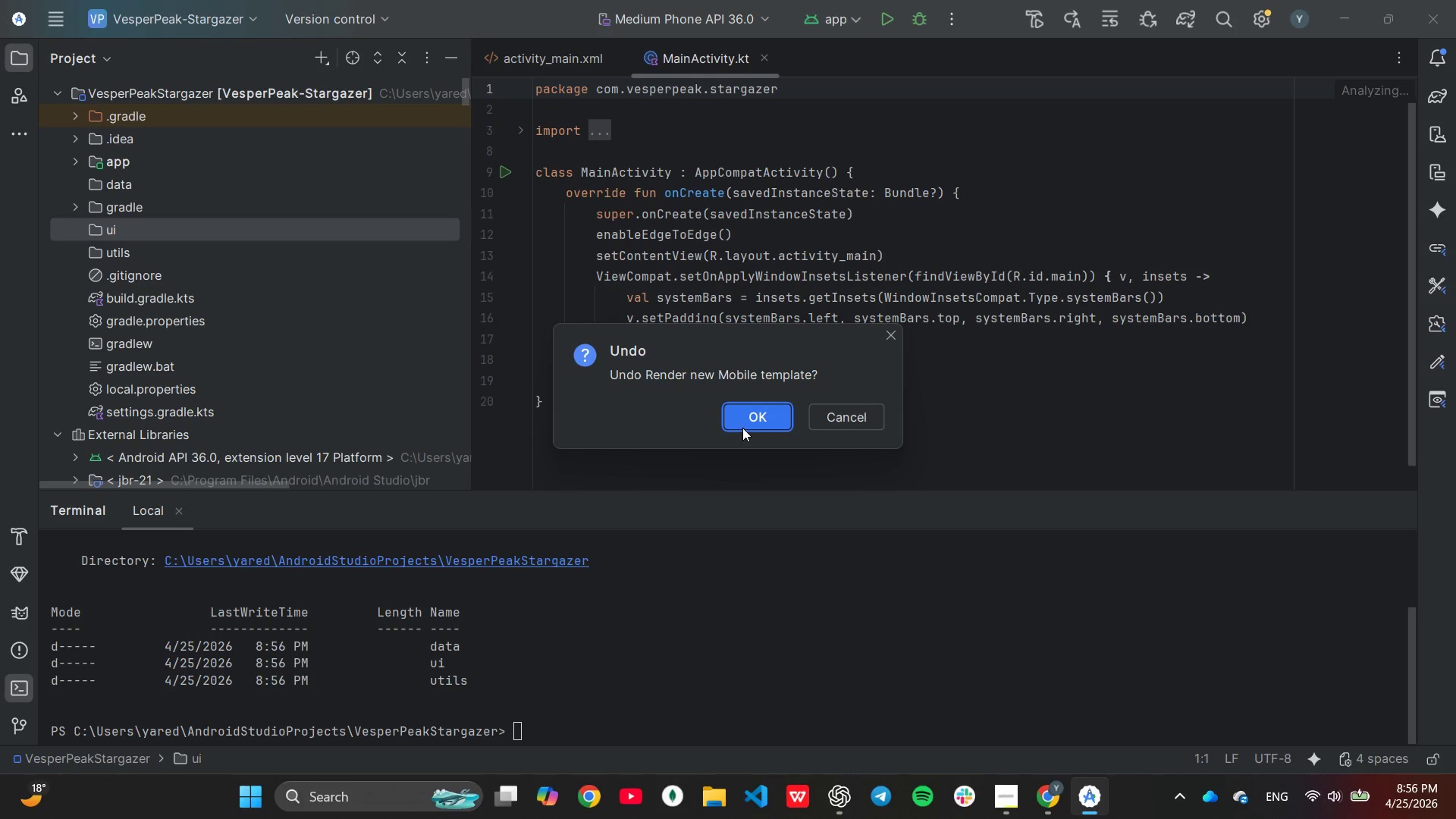 
left_click([826, 422])
 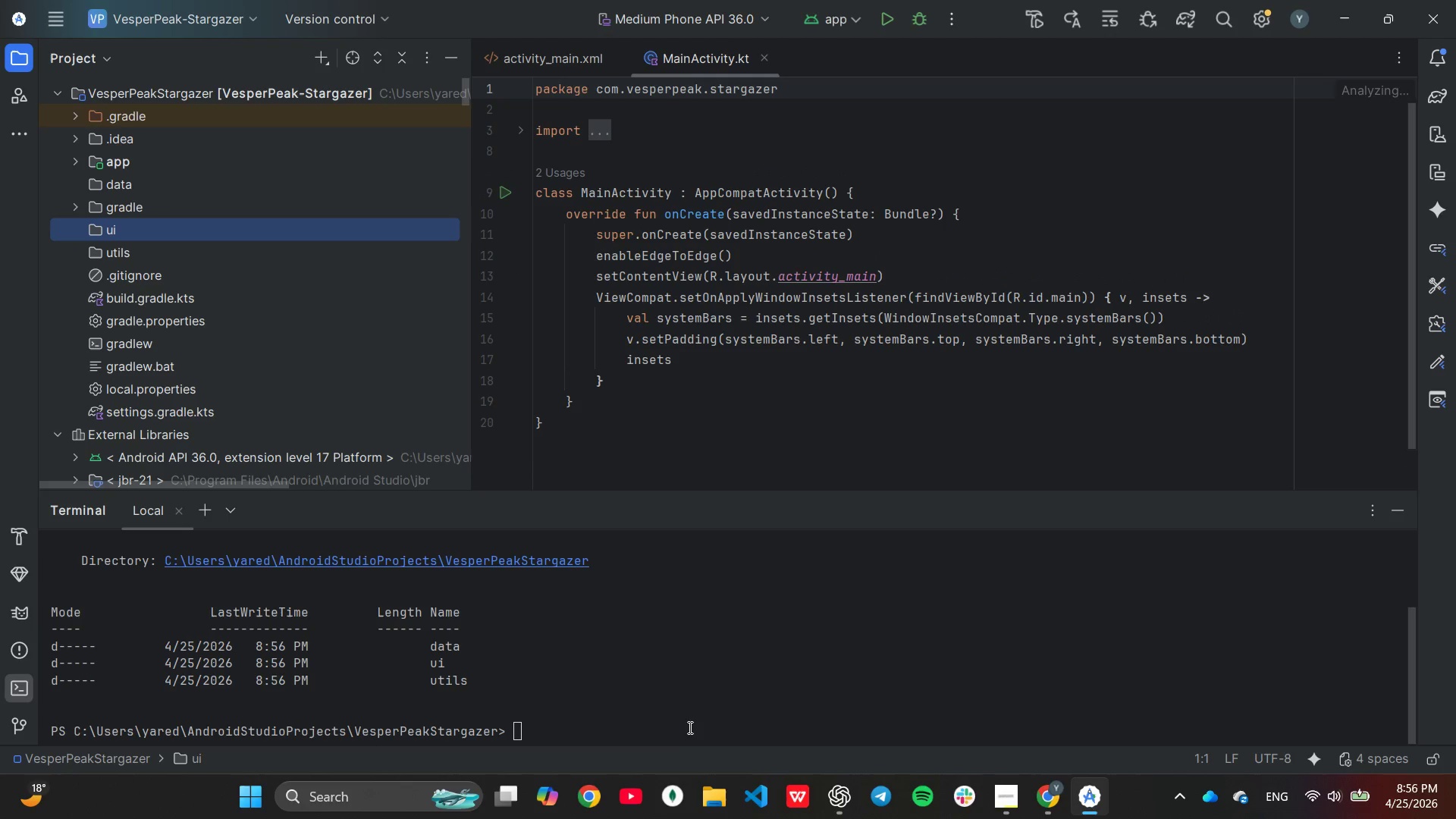 
left_click([682, 722])
 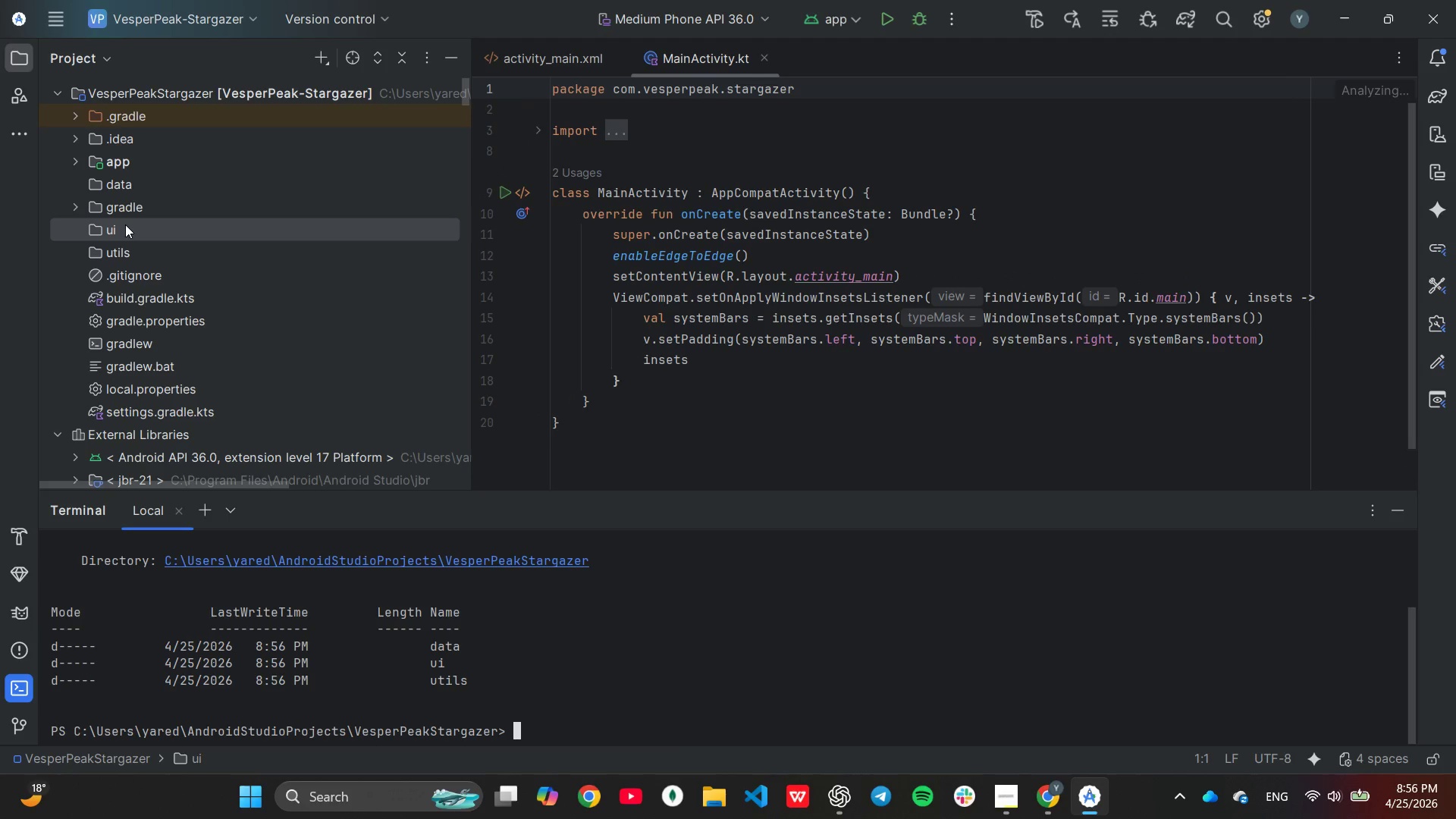 
left_click([125, 224])
 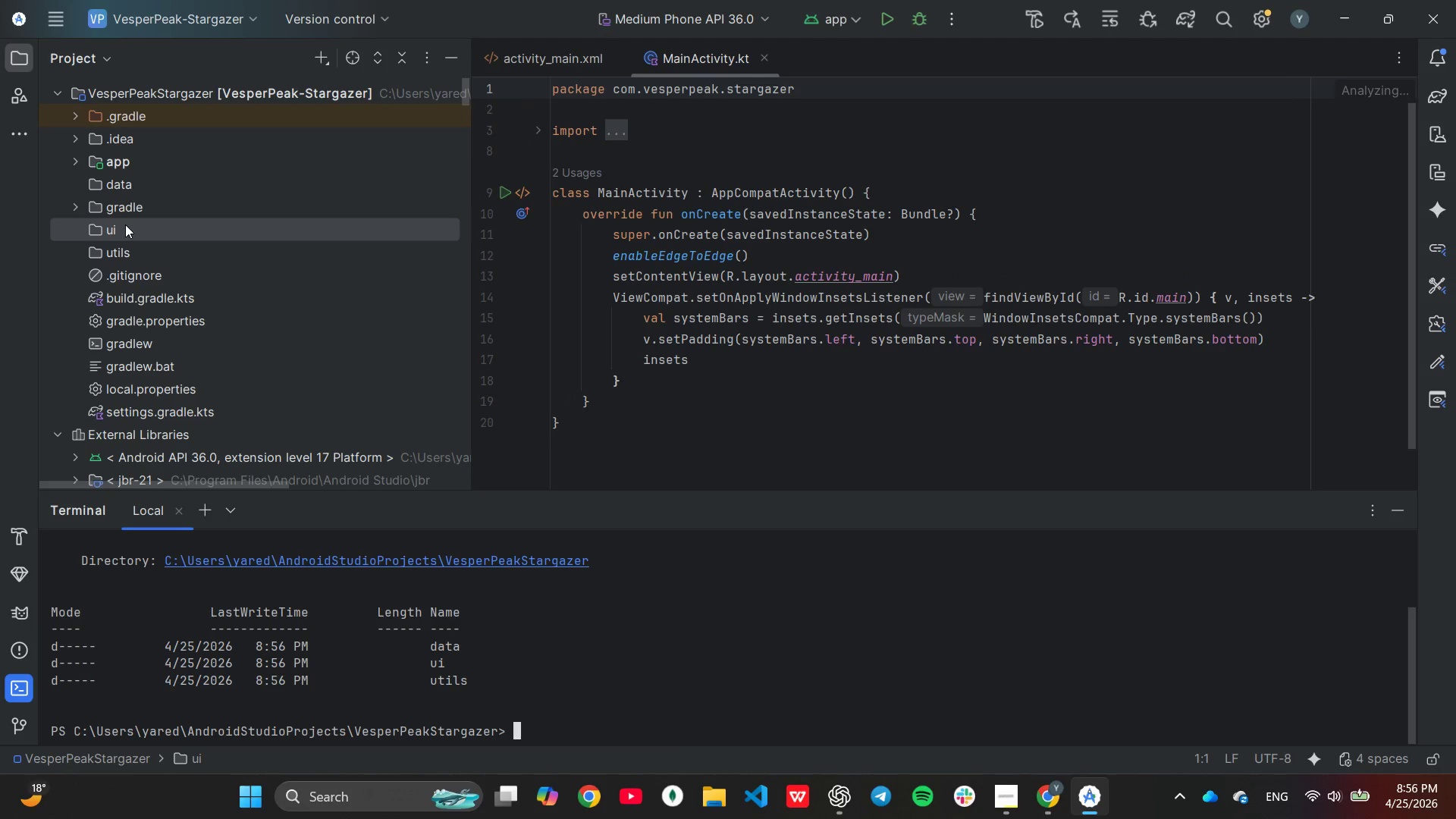 
right_click([125, 224])
 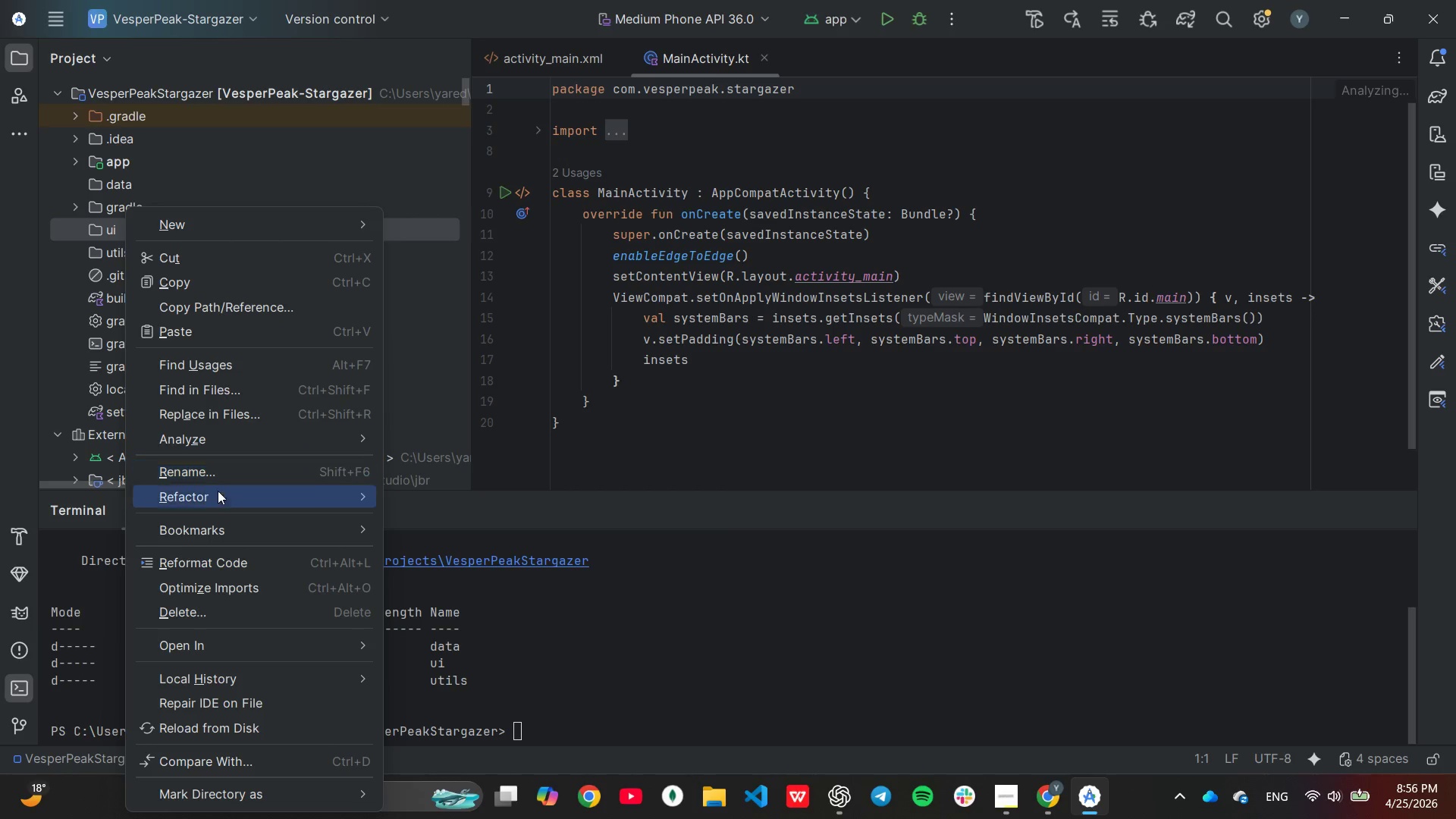 
left_click([164, 607])
 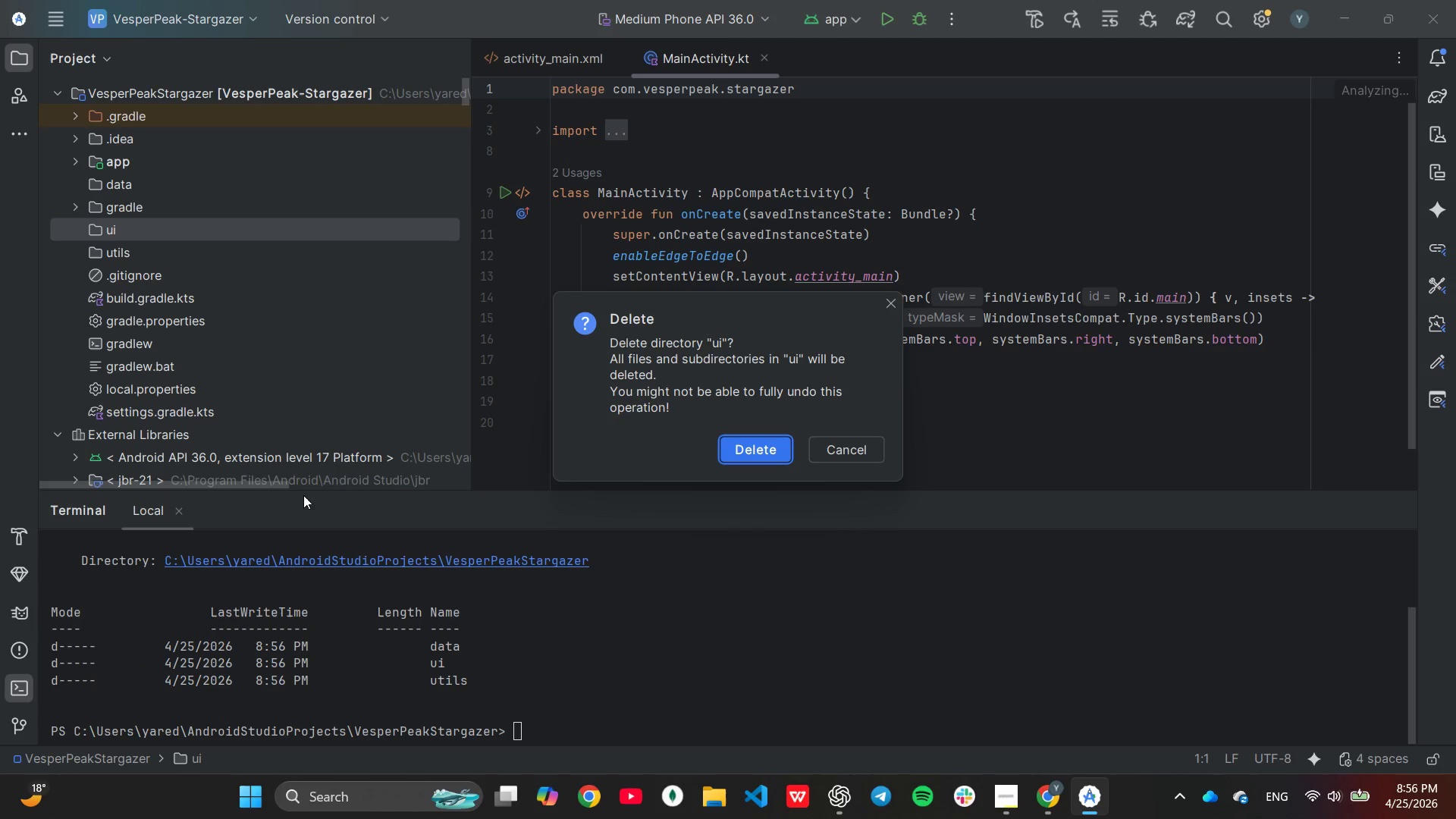 
key(Delete)
 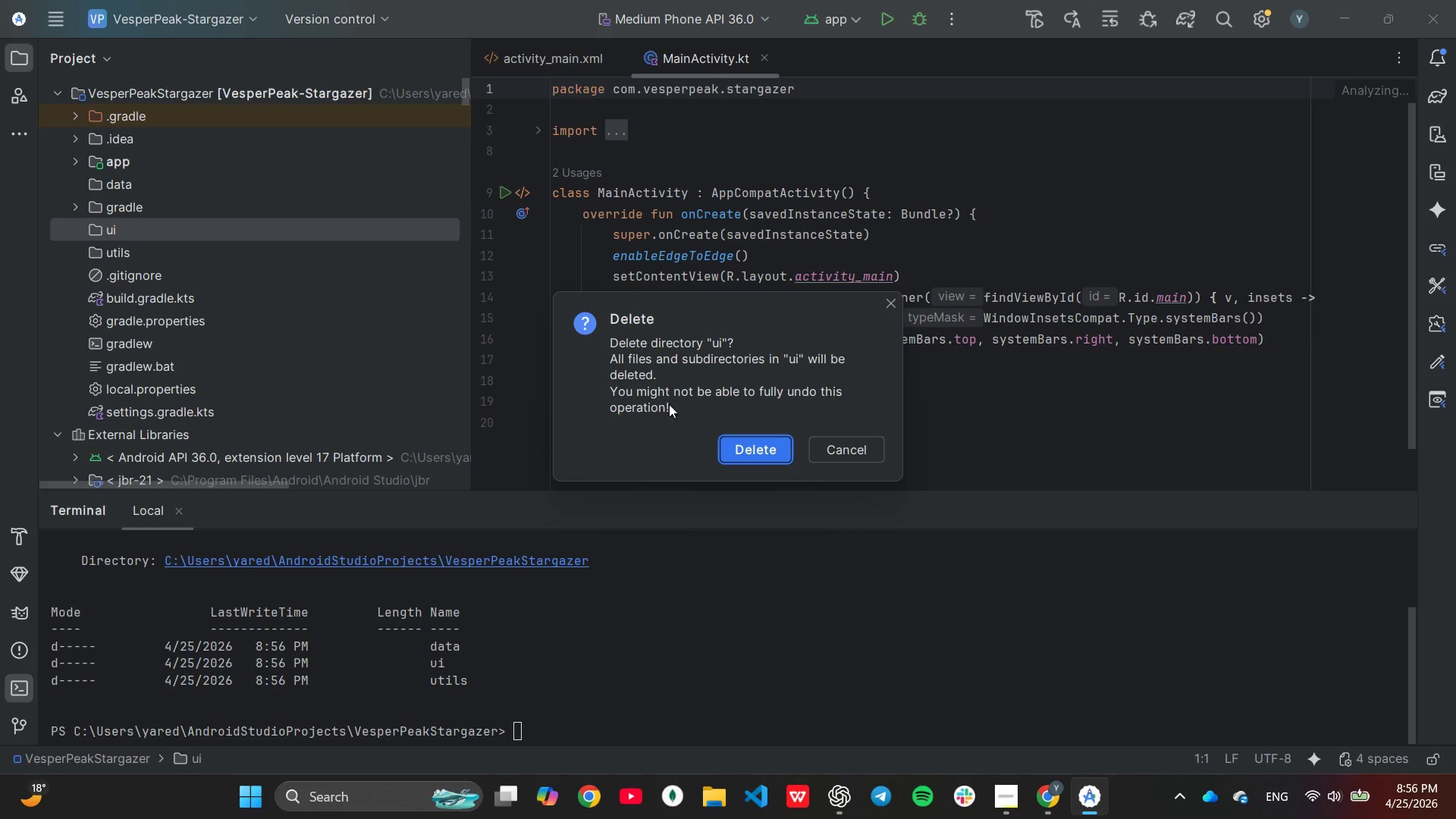 
left_click([763, 439])
 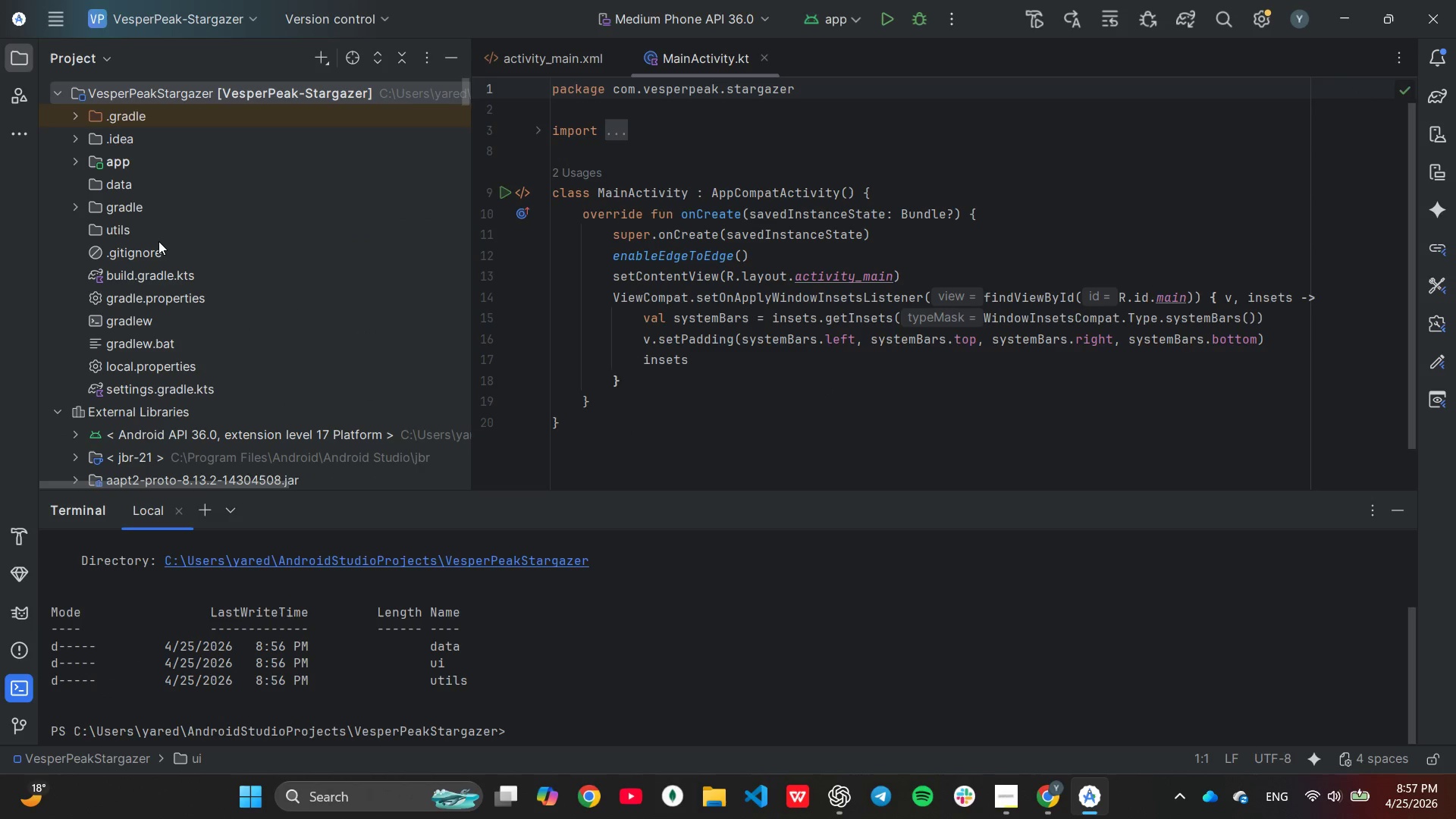 
left_click([155, 237])
 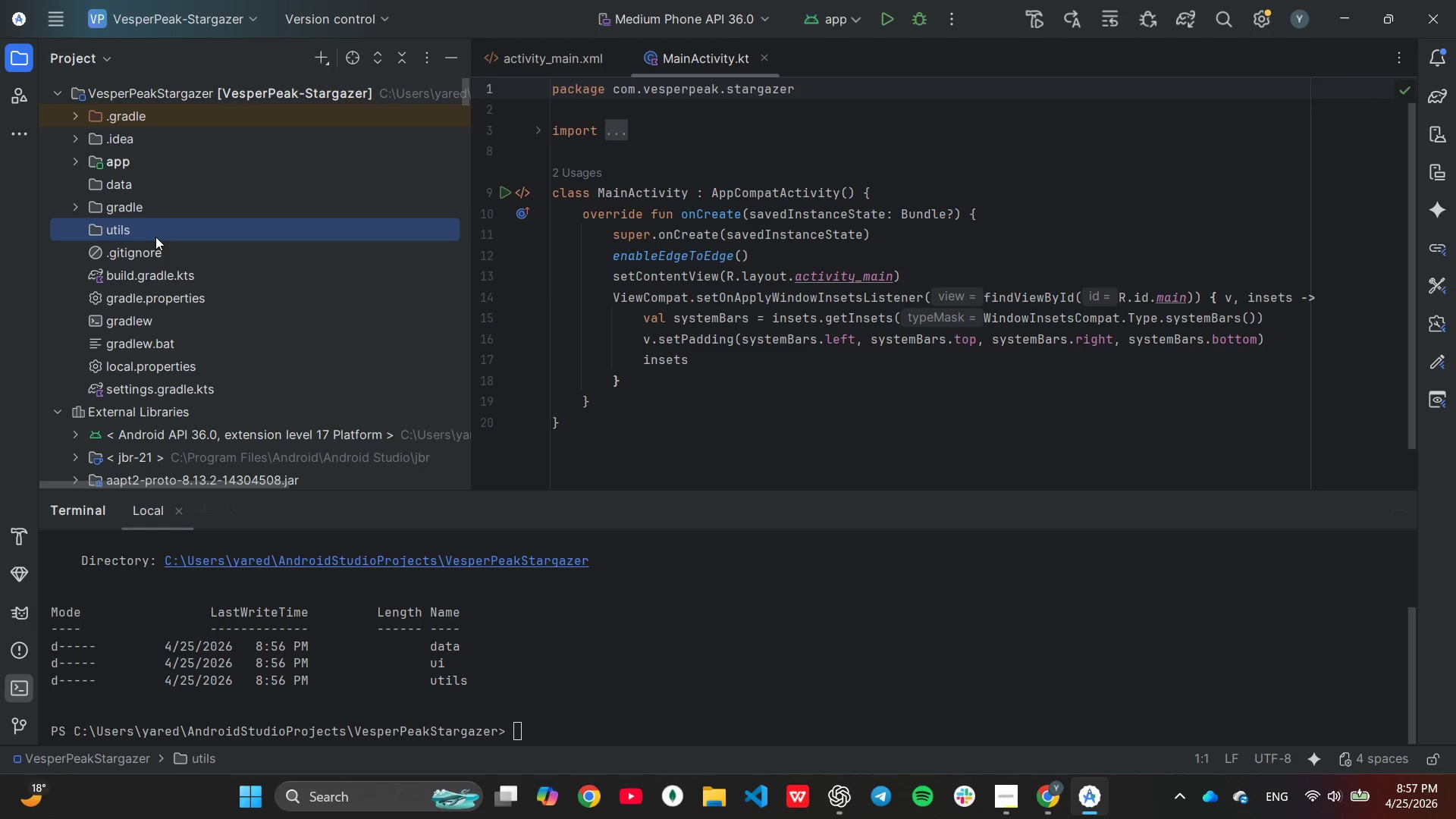 
key(Delete)
 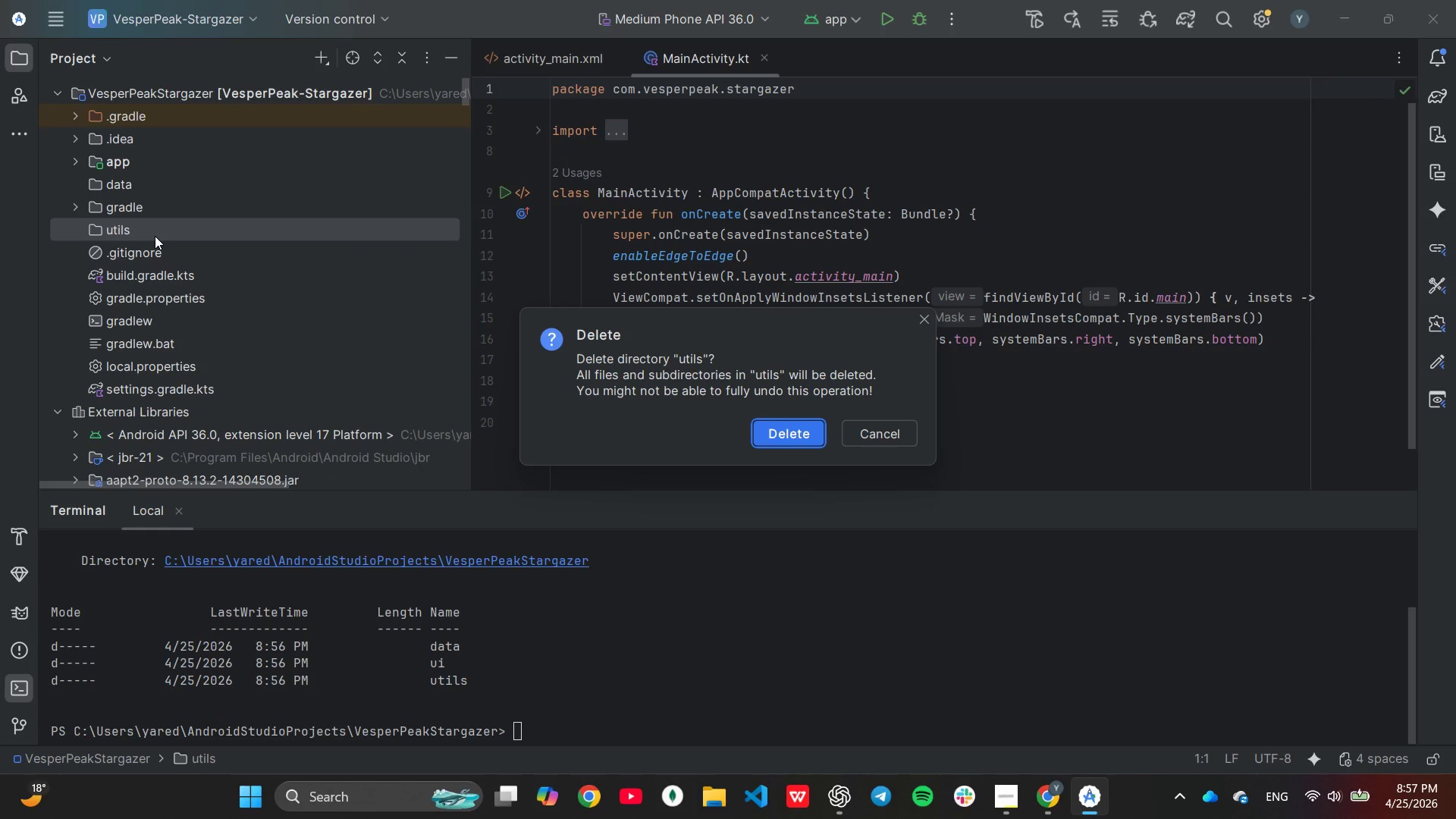 
key(Enter)
 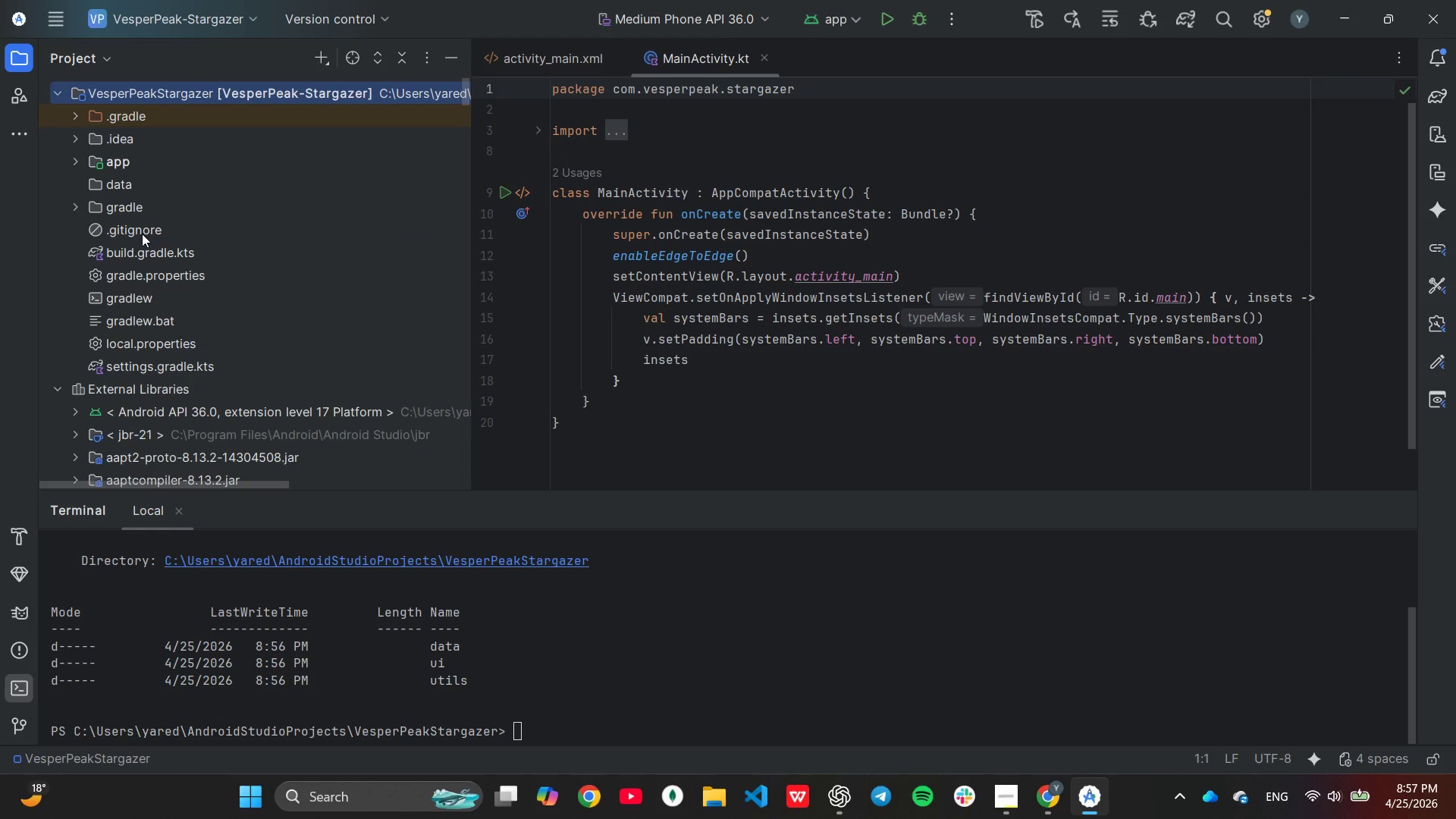 
left_click([130, 190])
 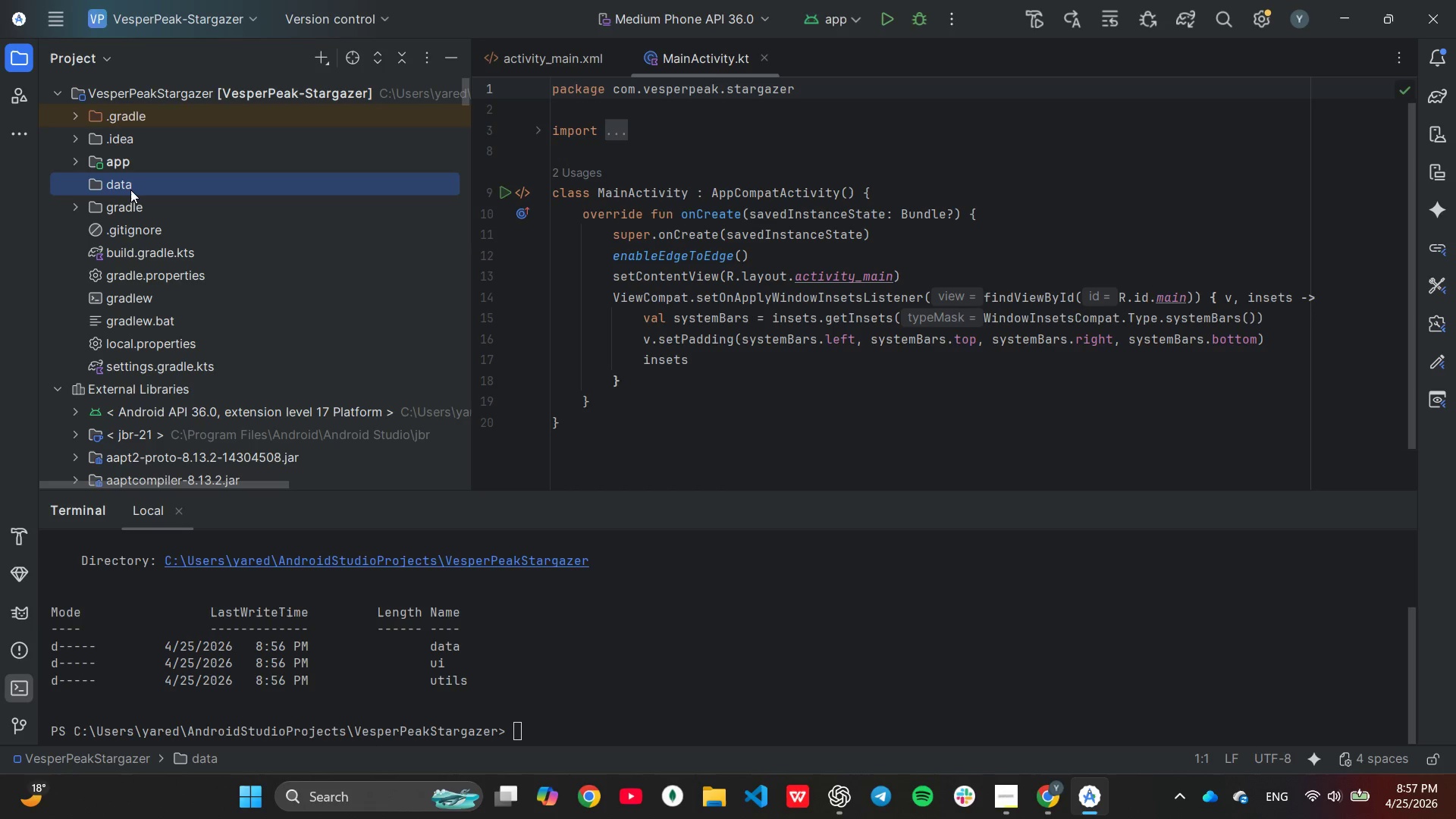 
key(Delete)
 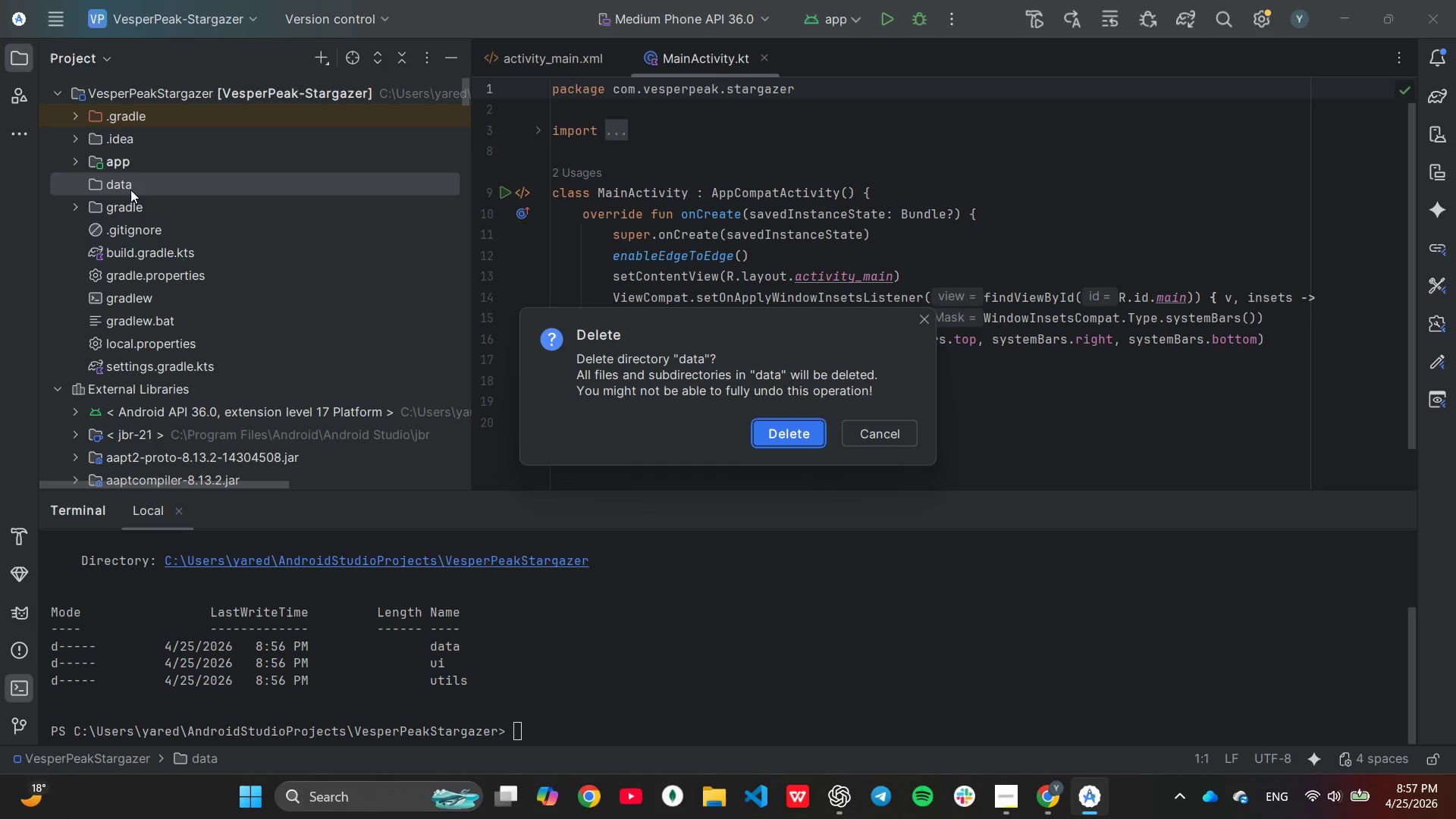 
key(Enter)
 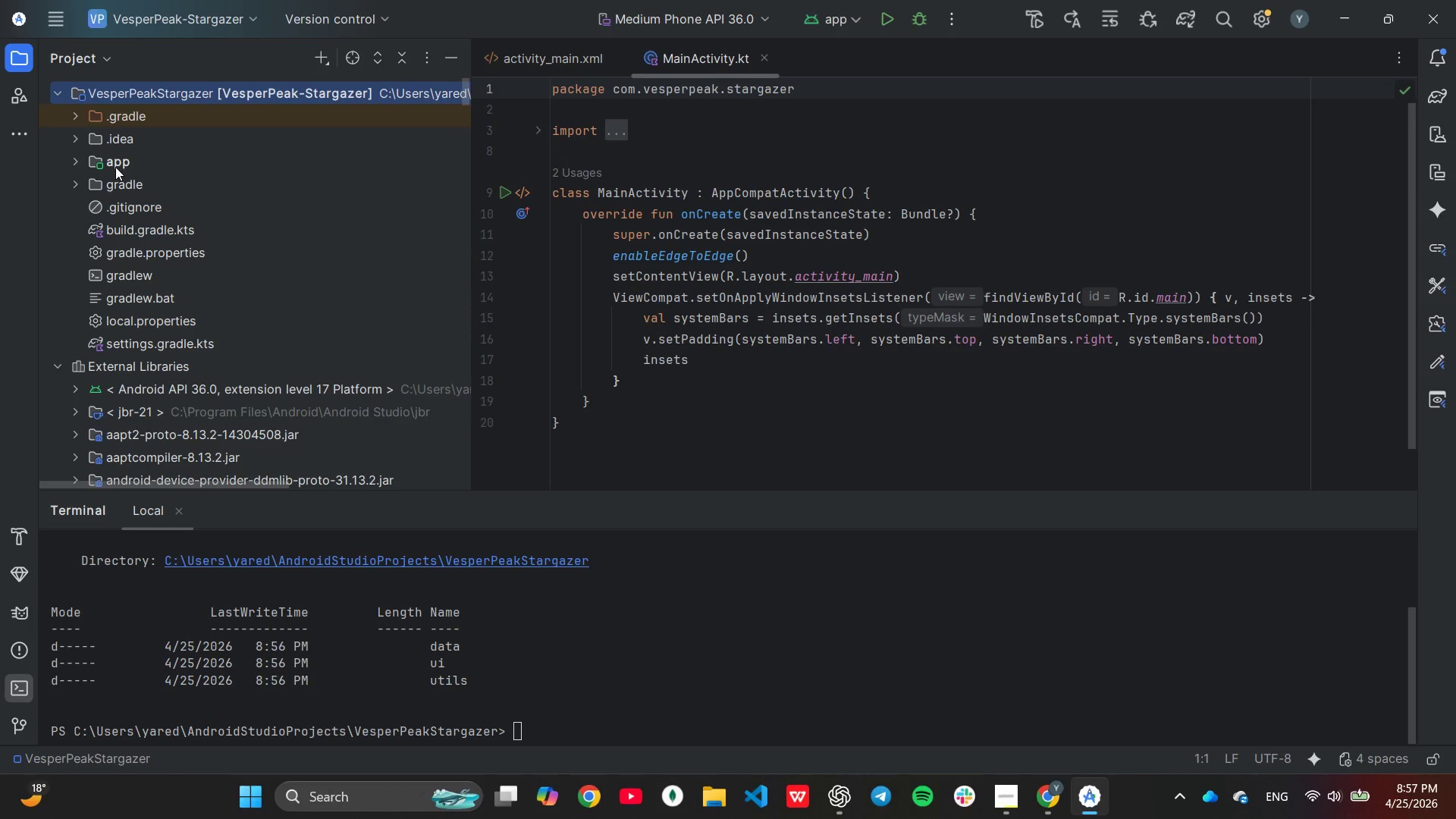 
wait(8.81)
 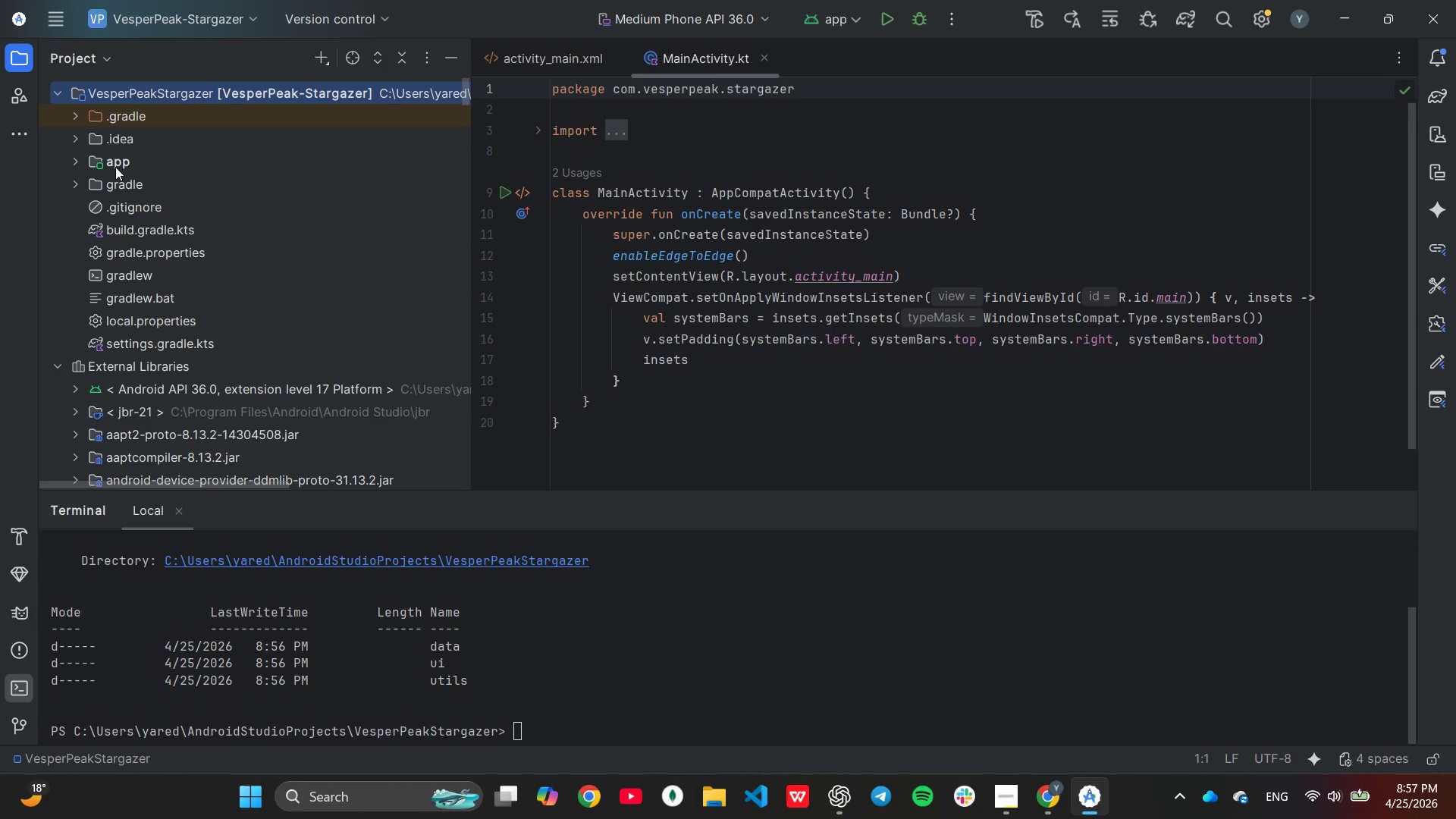 
type(cd )
 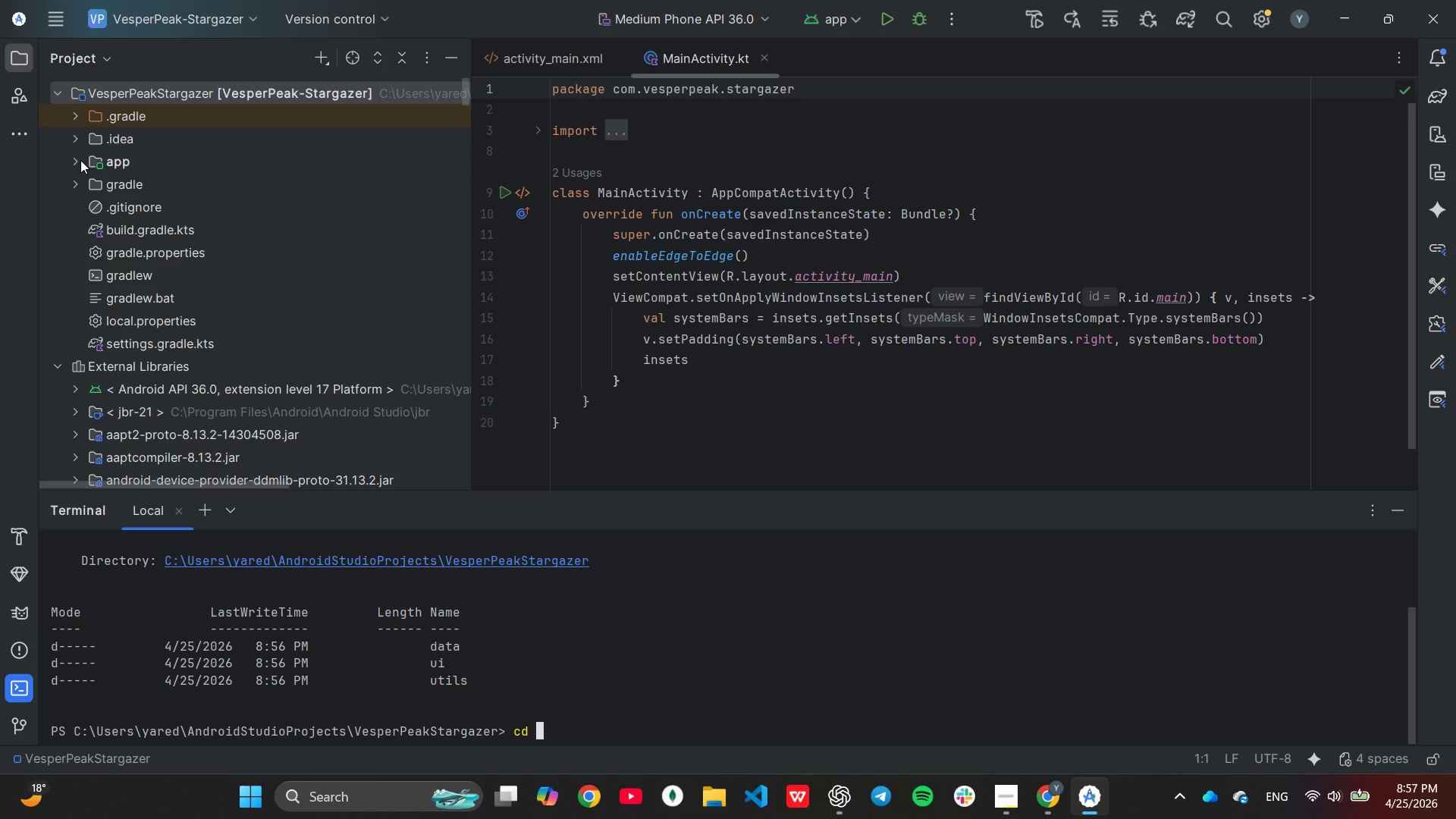 
left_click([78, 158])
 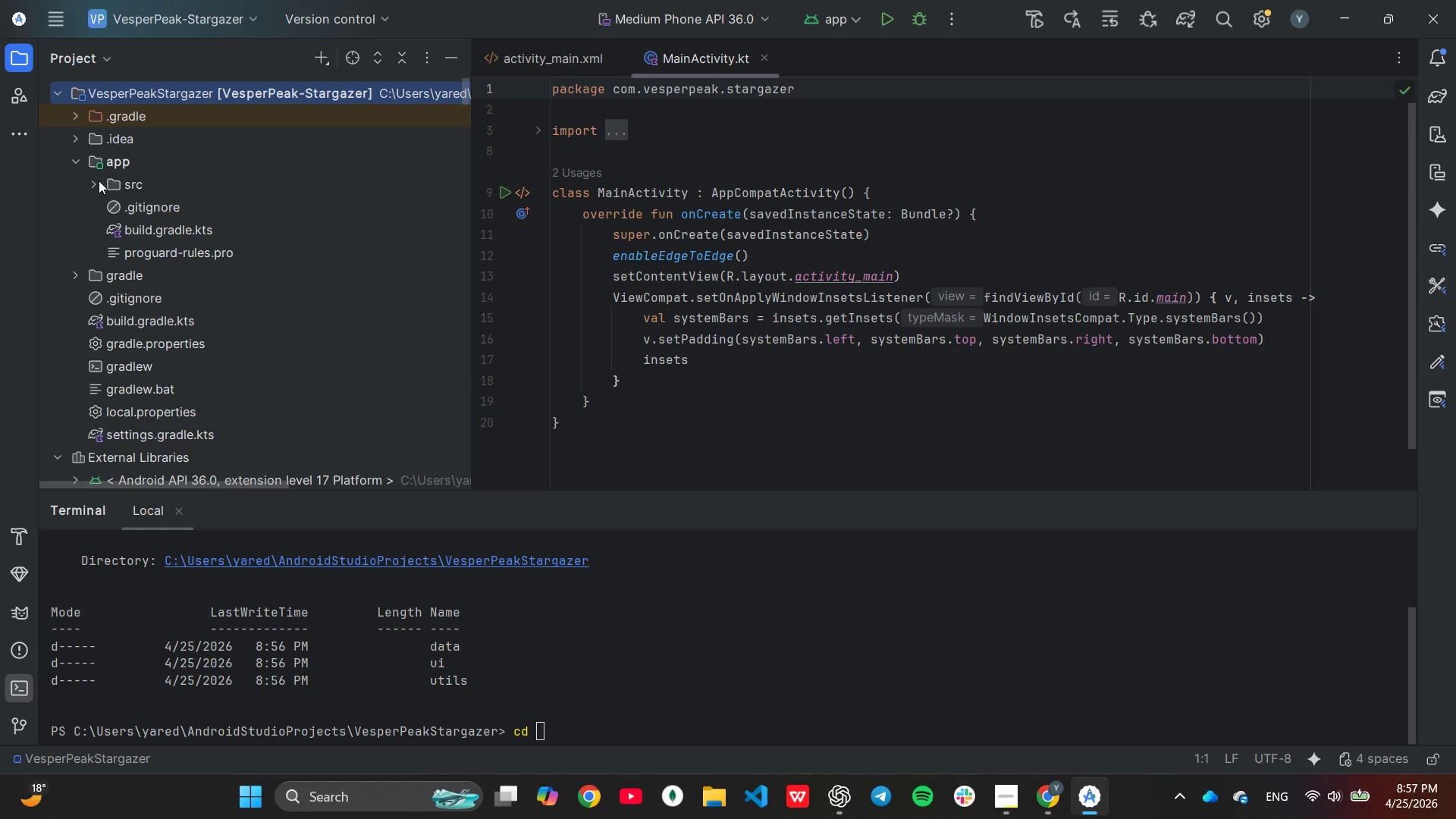 
left_click([97, 181])
 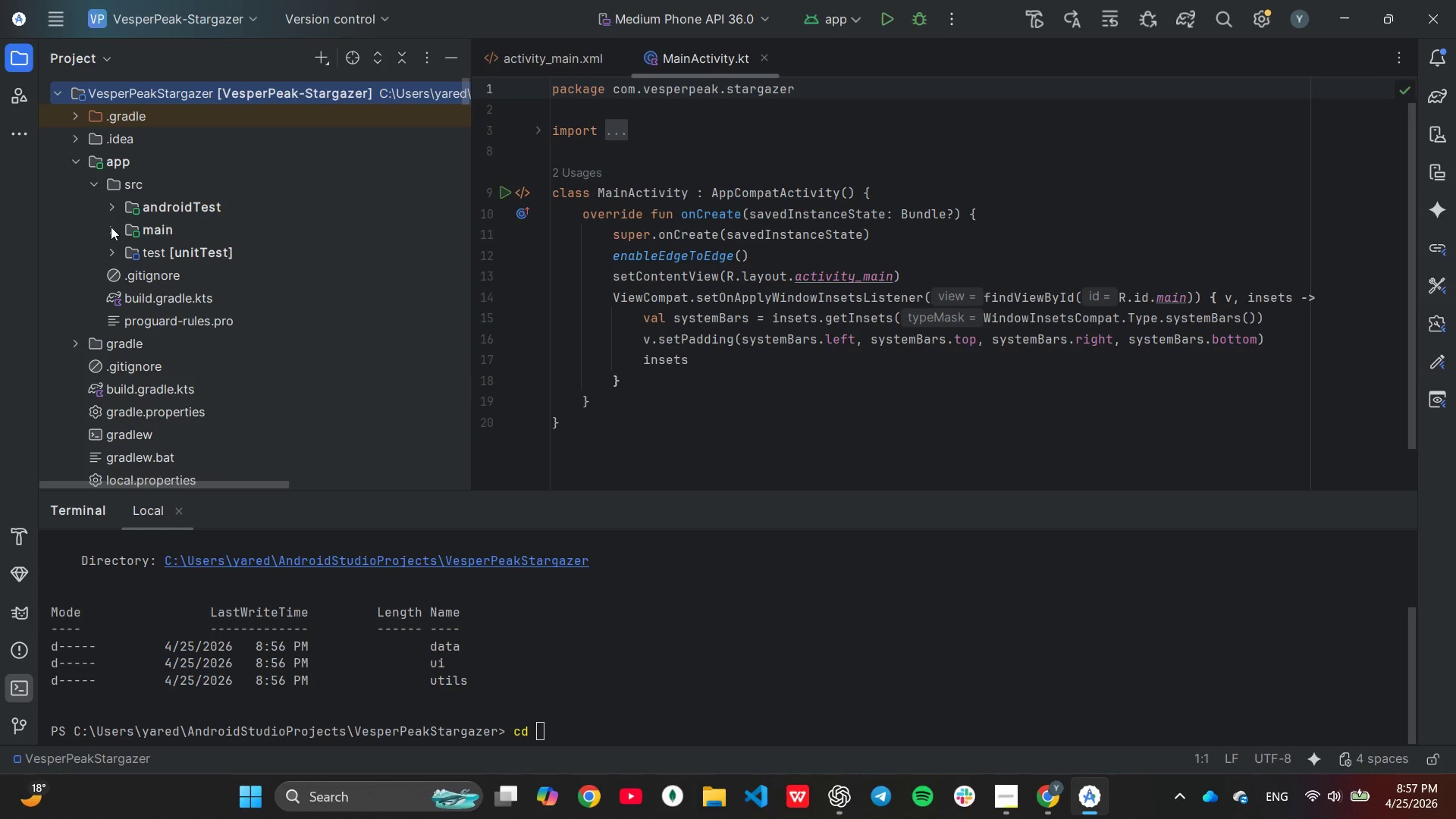 
left_click([111, 227])
 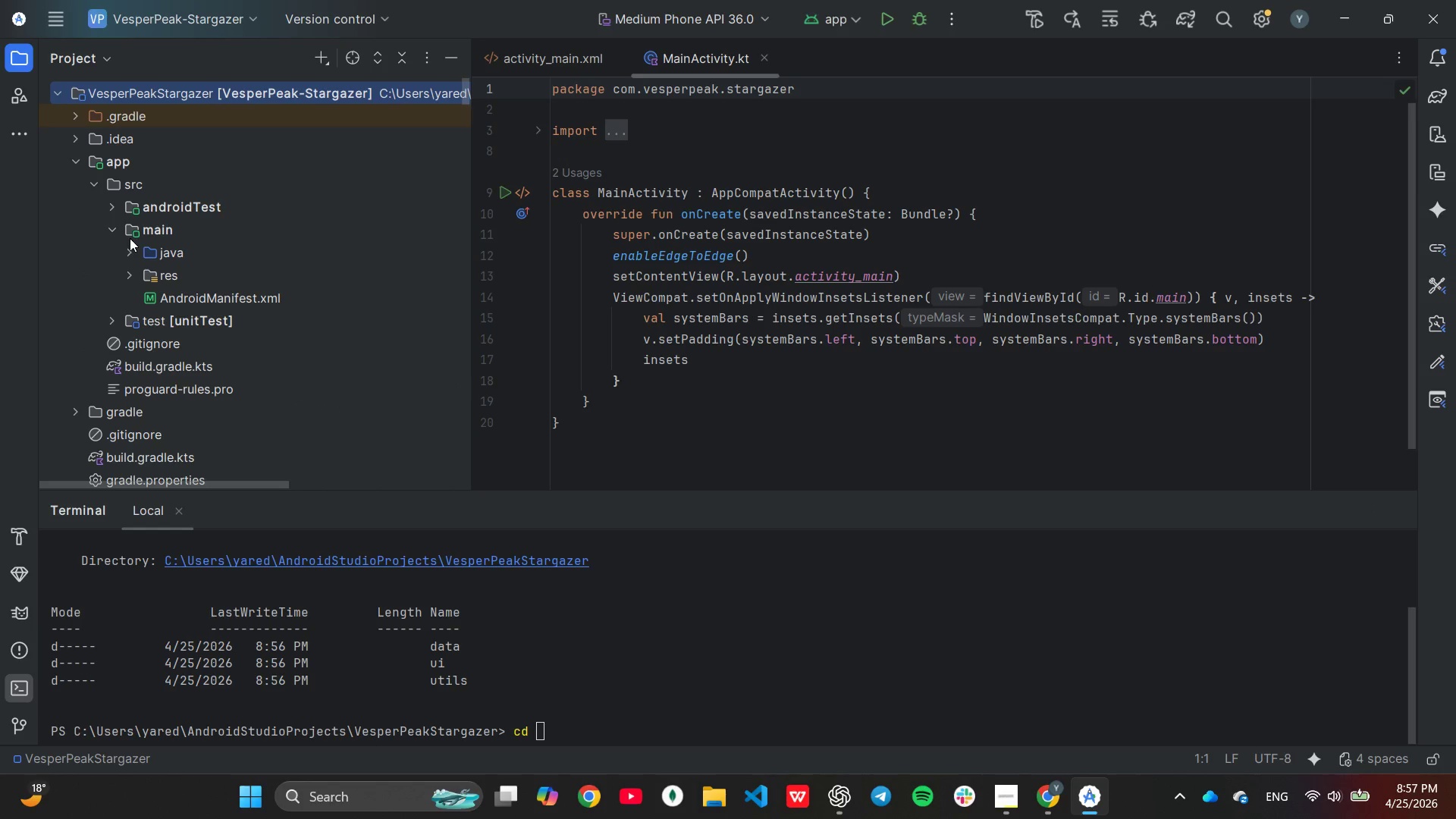 
left_click([127, 250])
 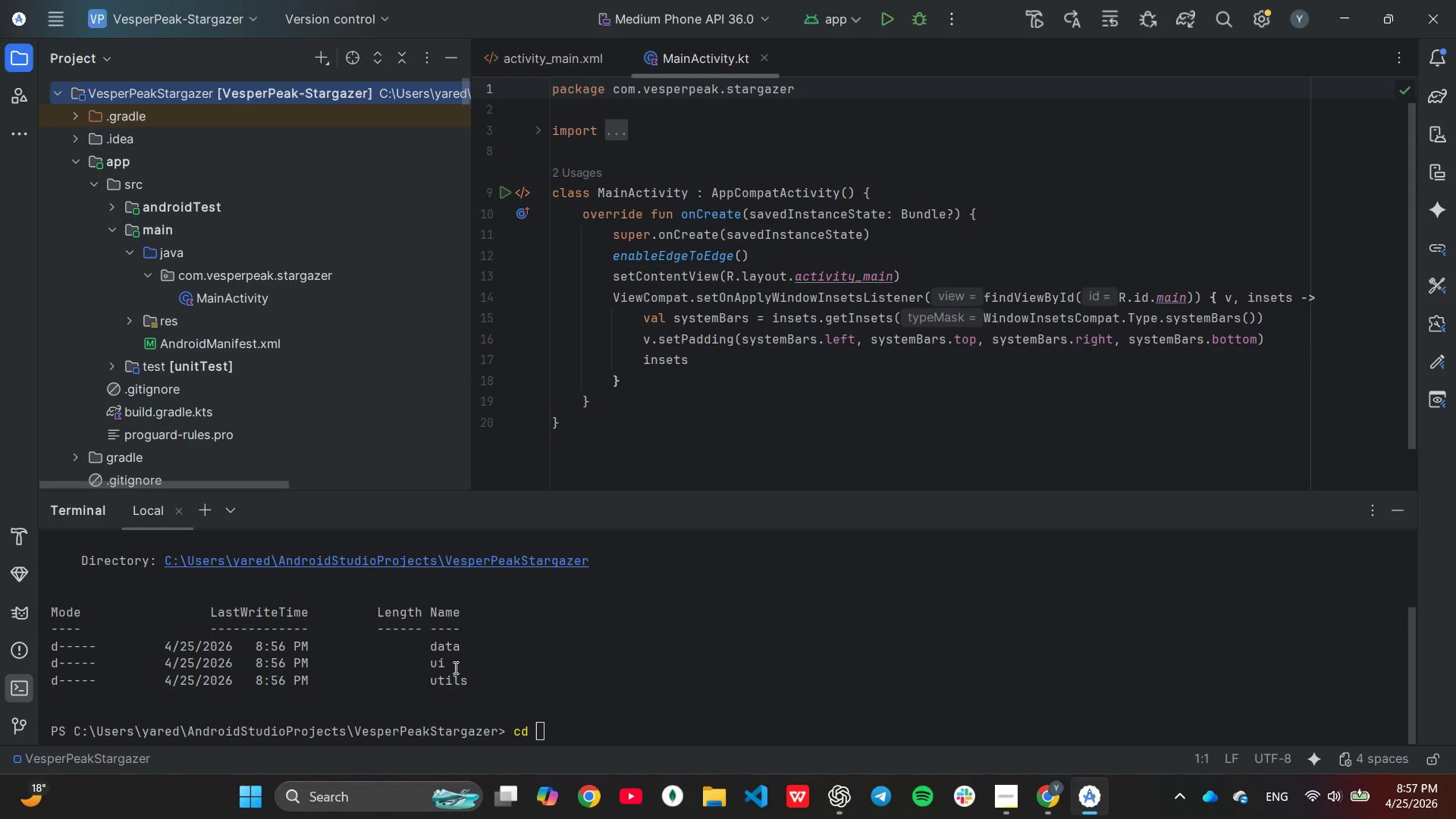 
left_click([563, 688])
 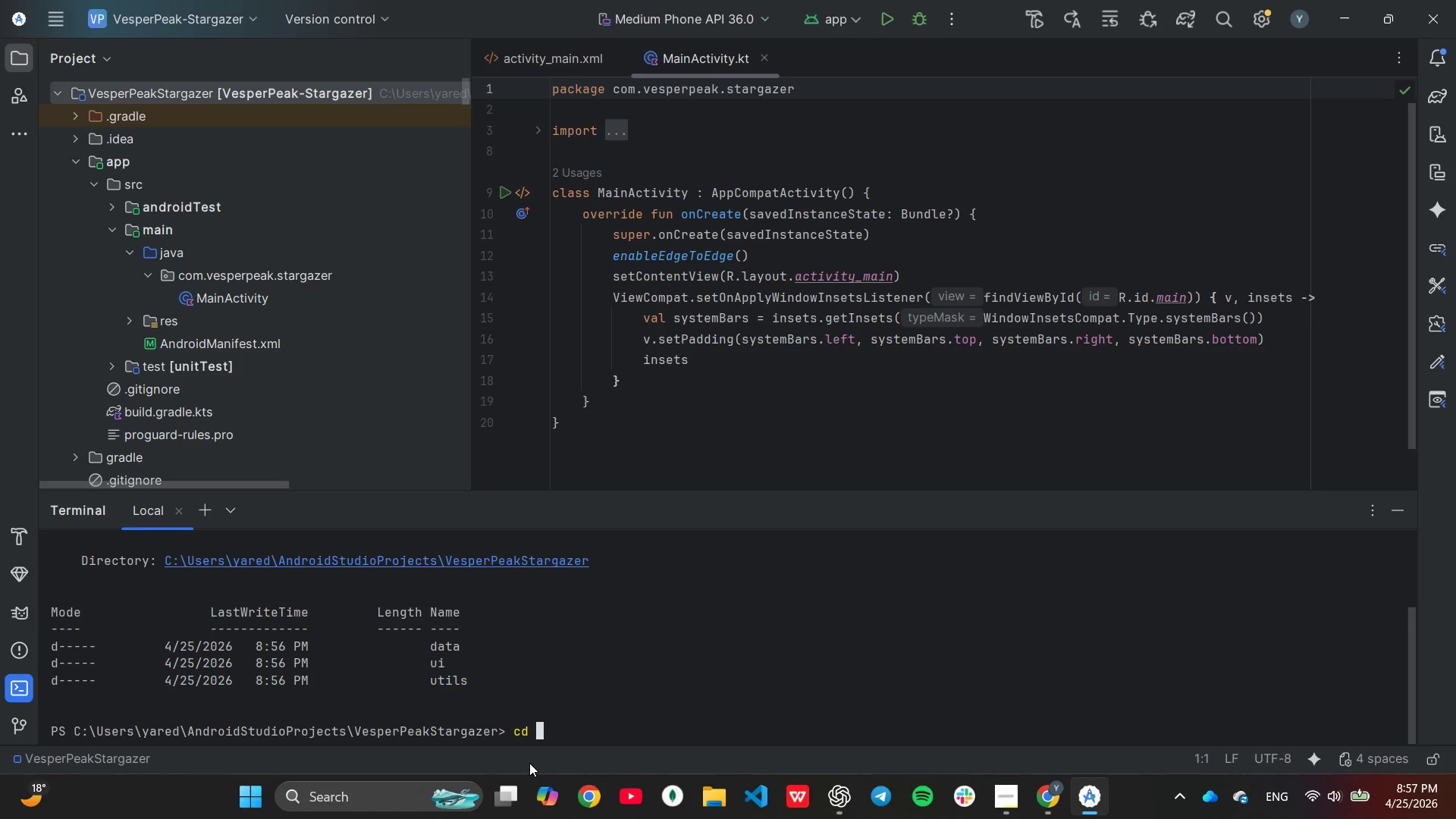 
type(sr)
key(Tab)
key(Tab)
key(Backspace)
key(Backspace)
type(ap)
key(Tab)
key(Tab)
key(Tab)
key(Backspace)
key(Backspace)
key(Backspace)
key(Backspace)
key(Backspace)
key(Backspace)
key(Backspace)
type(j)
key(Tab)
 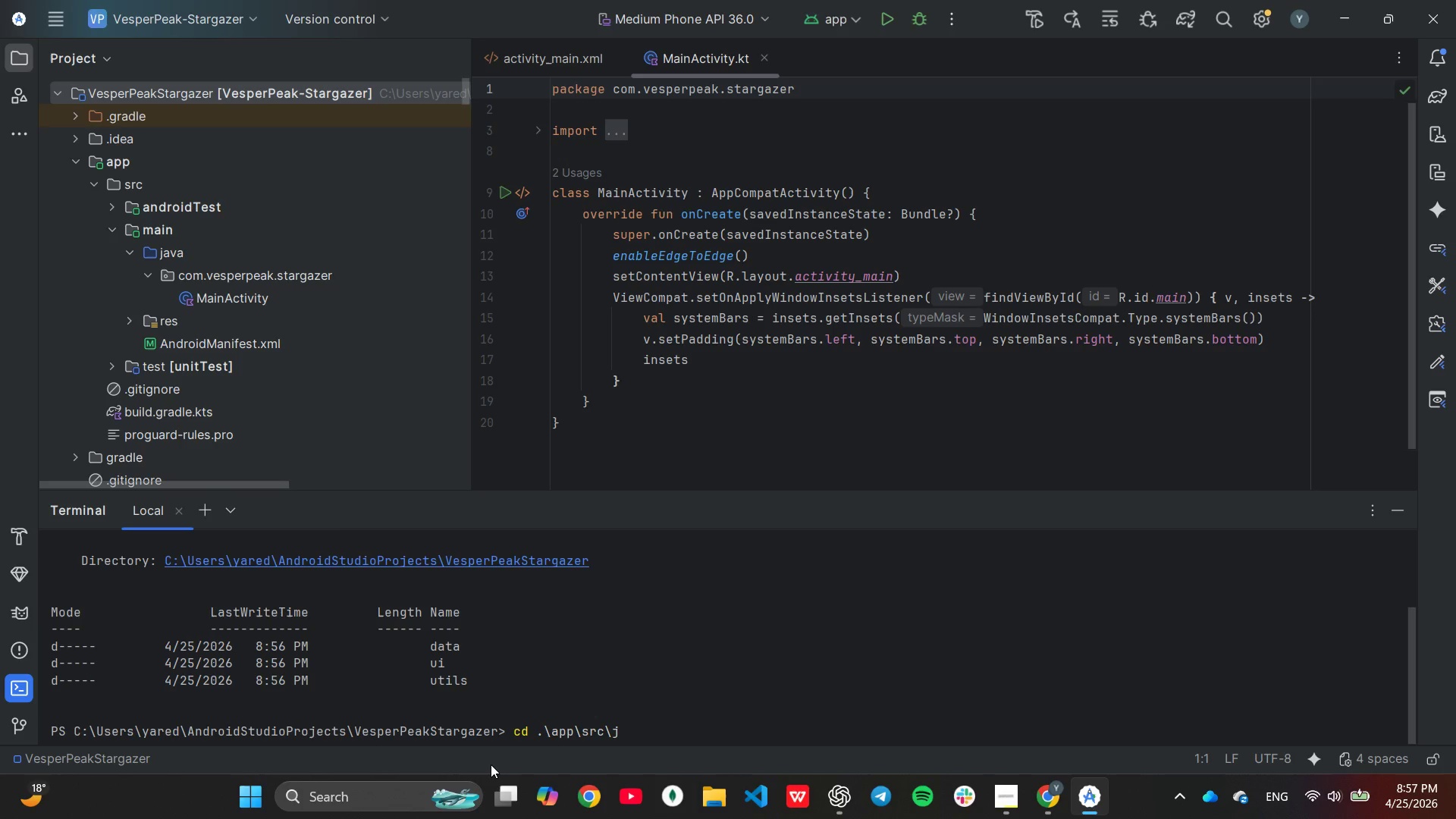 
key(Backspace)
 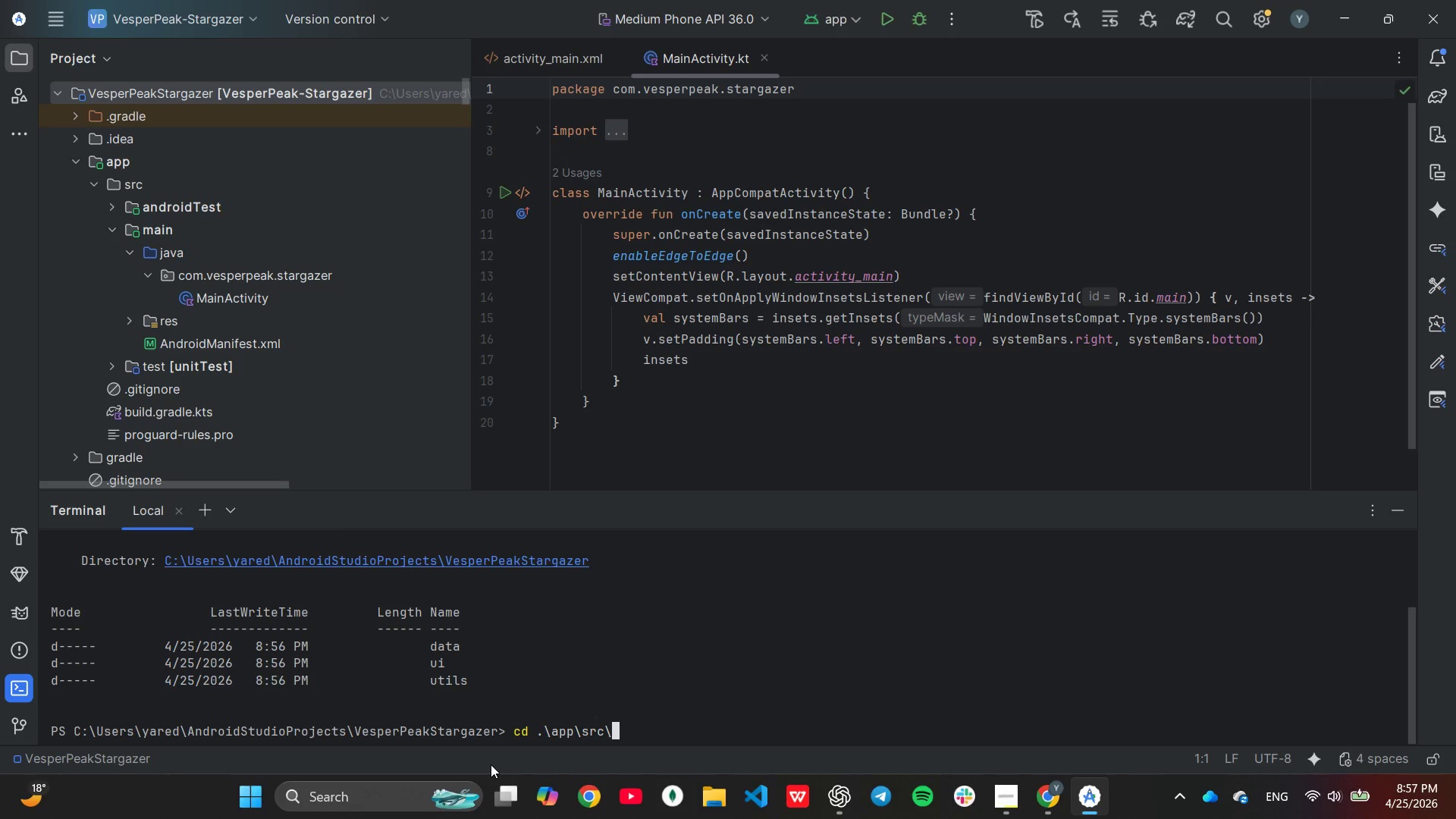 
key(M)
 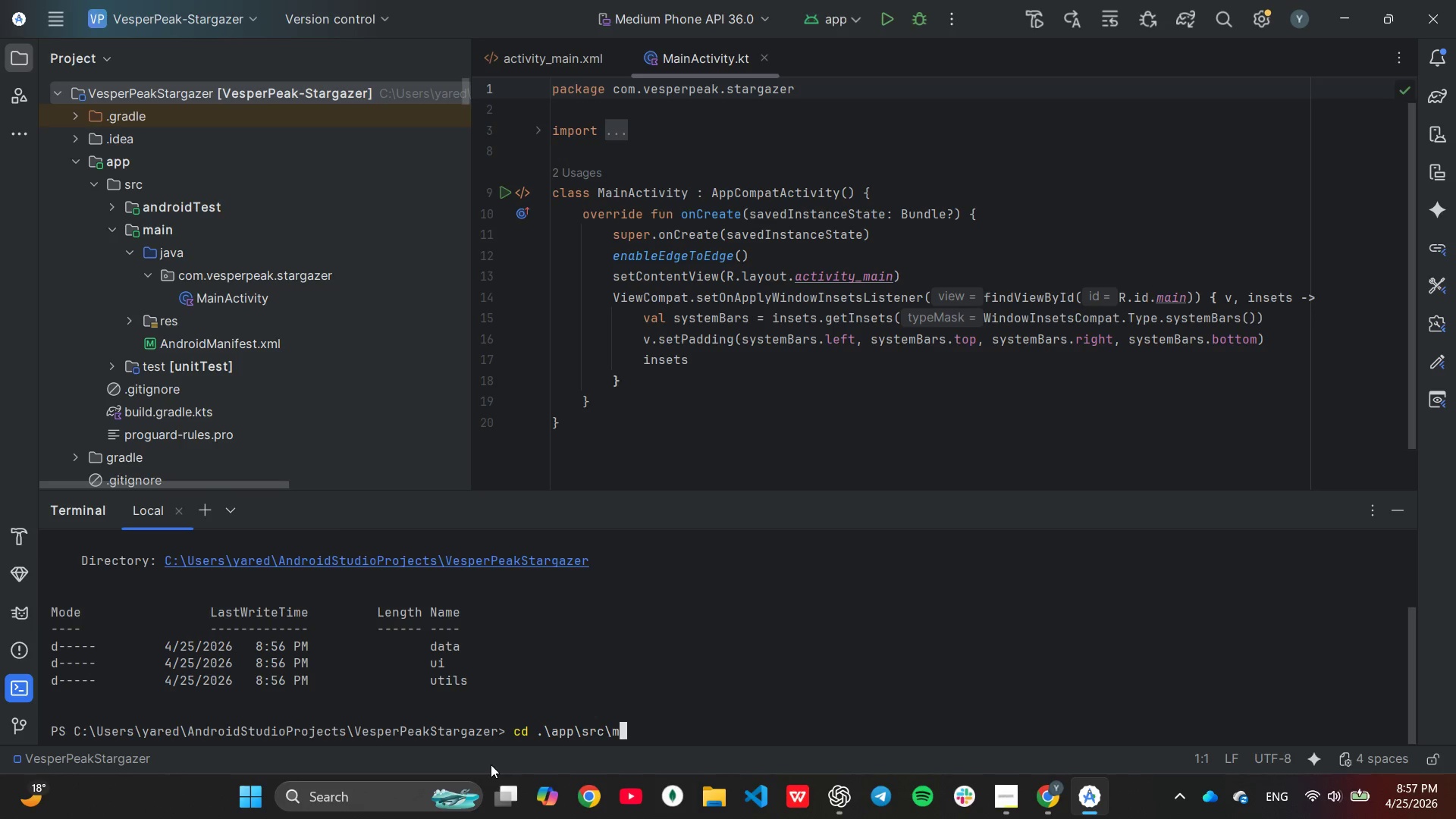 
key(Tab)
 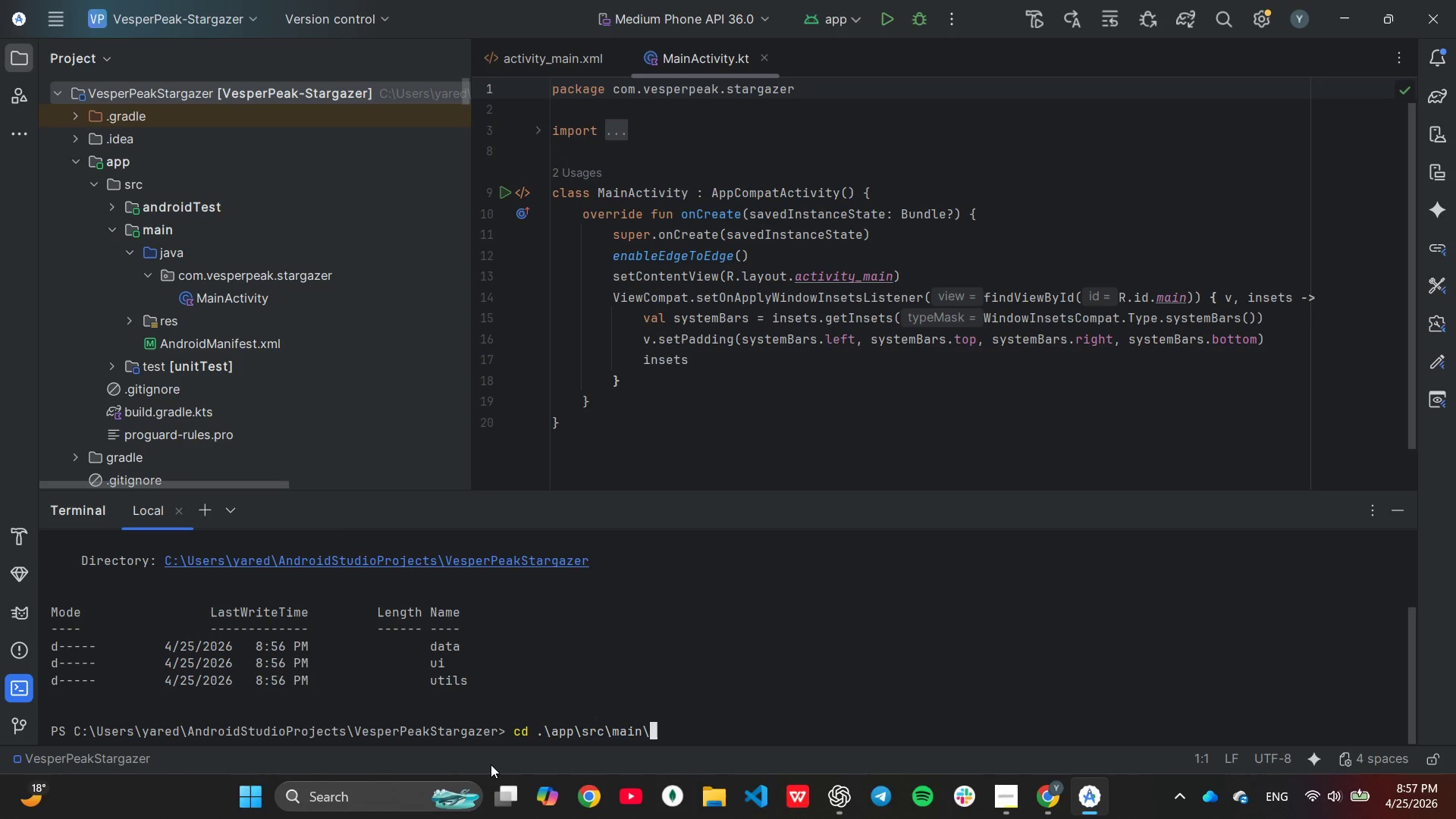 
key(J)
 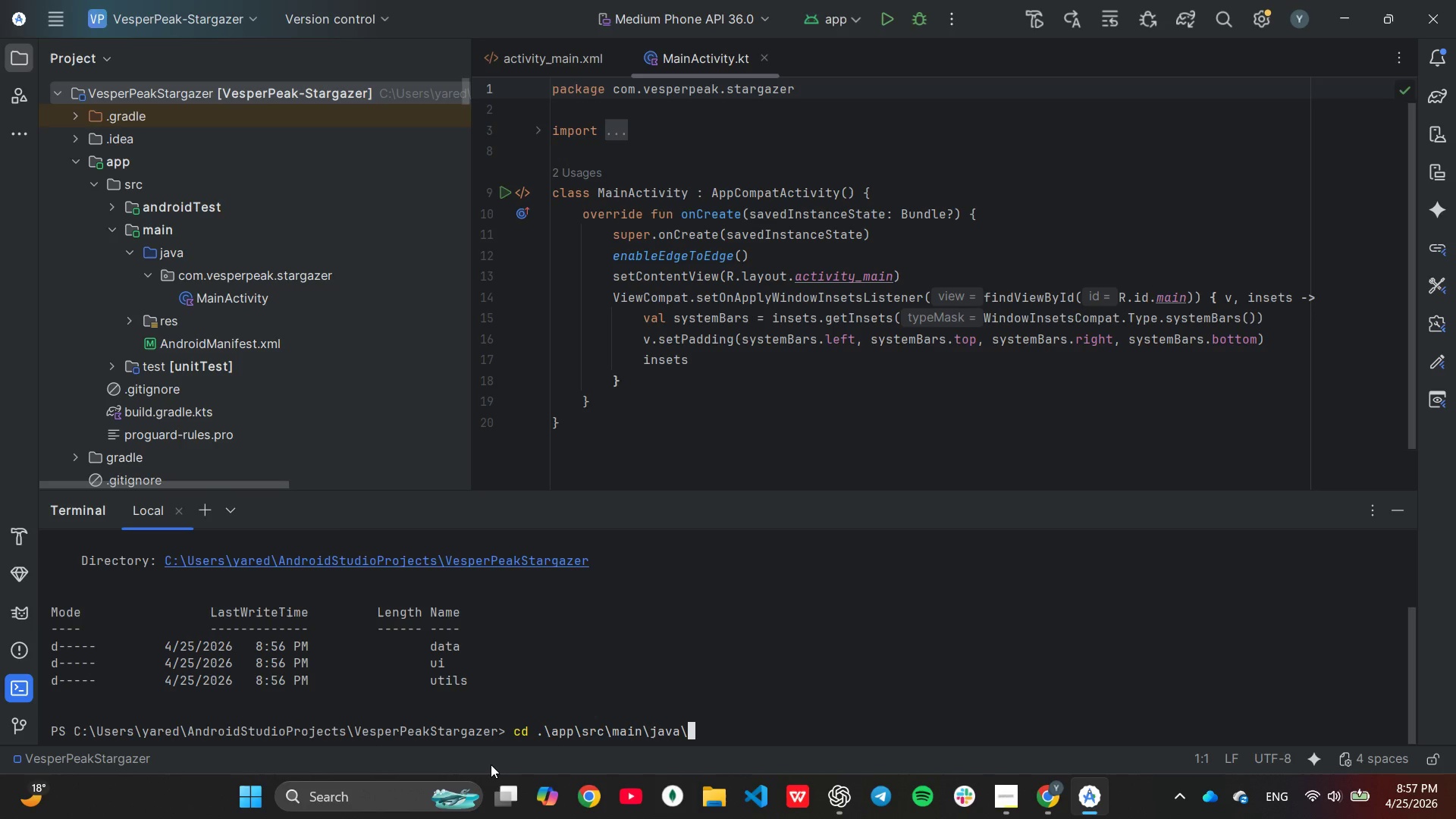 
key(Tab)
 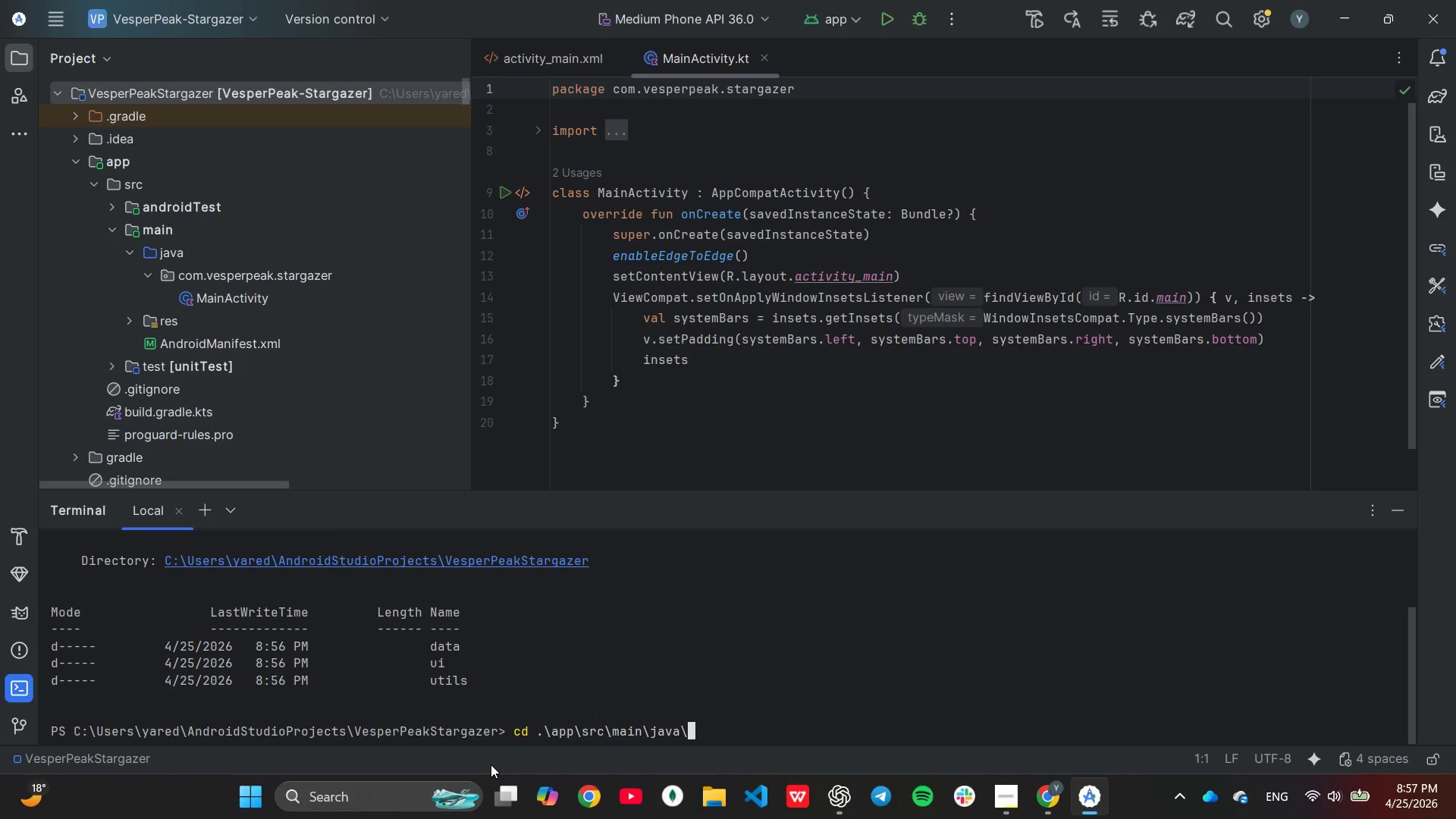 
key(Tab)
 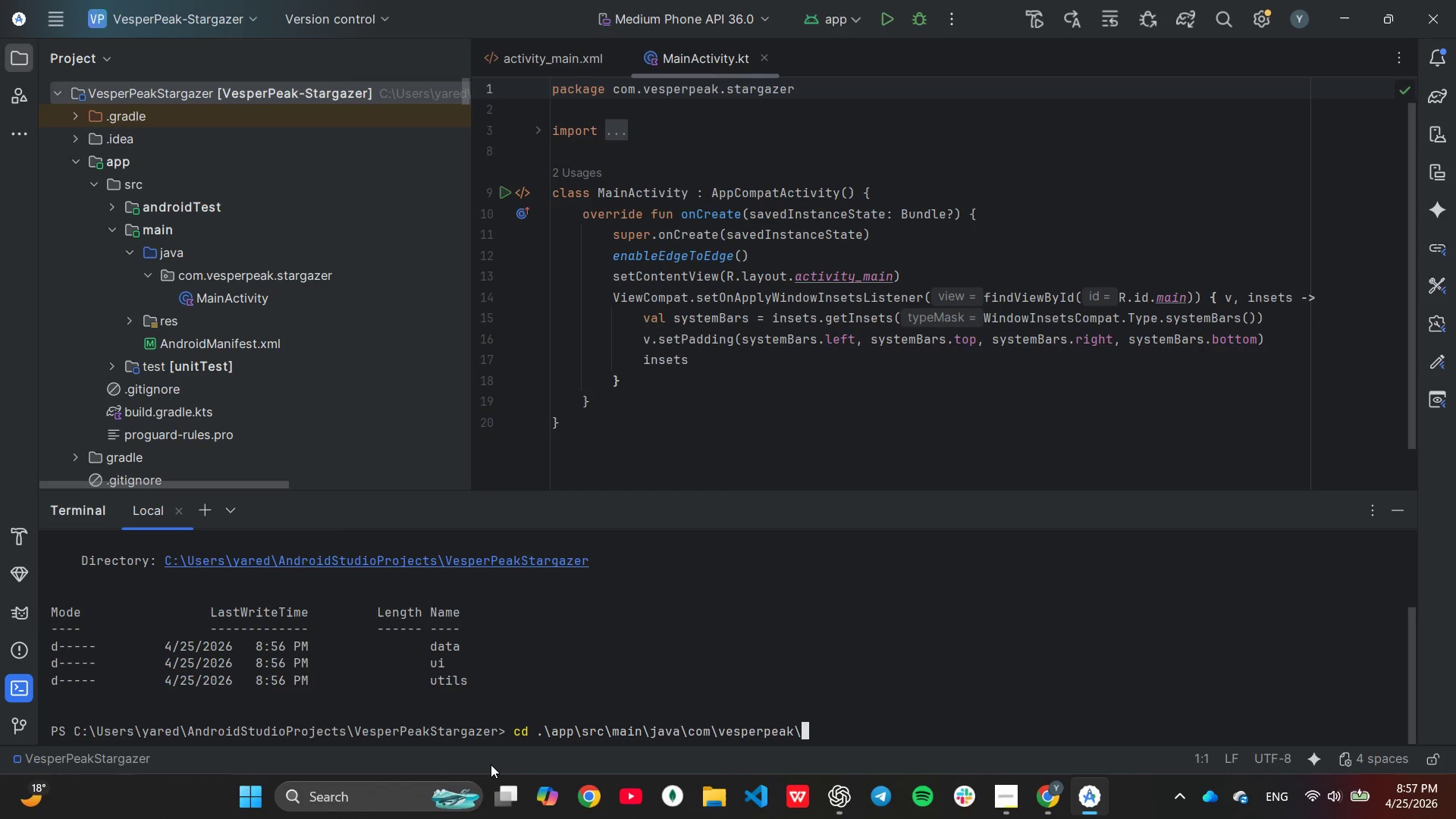 
key(Tab)
 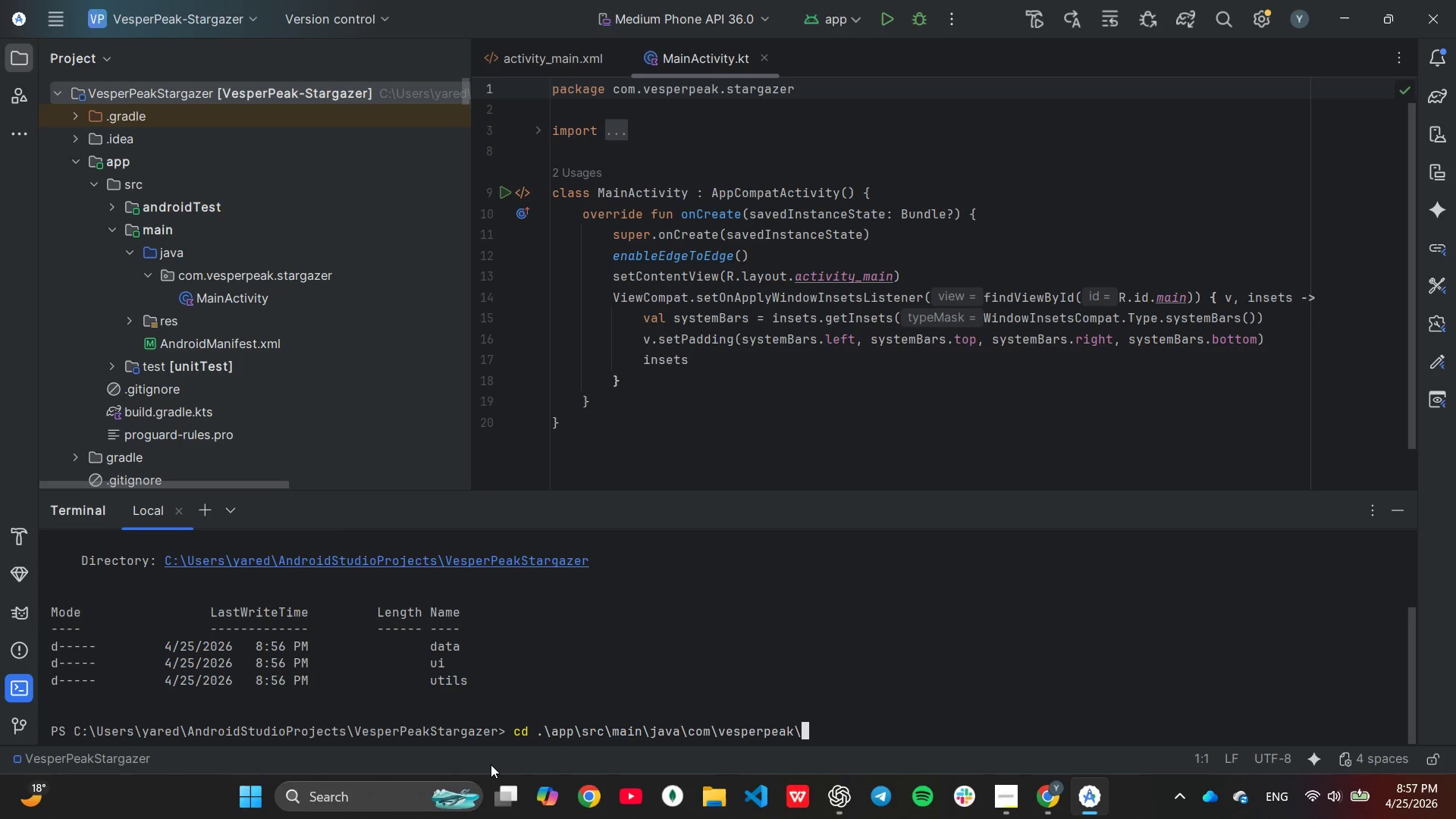 
key(Tab)
 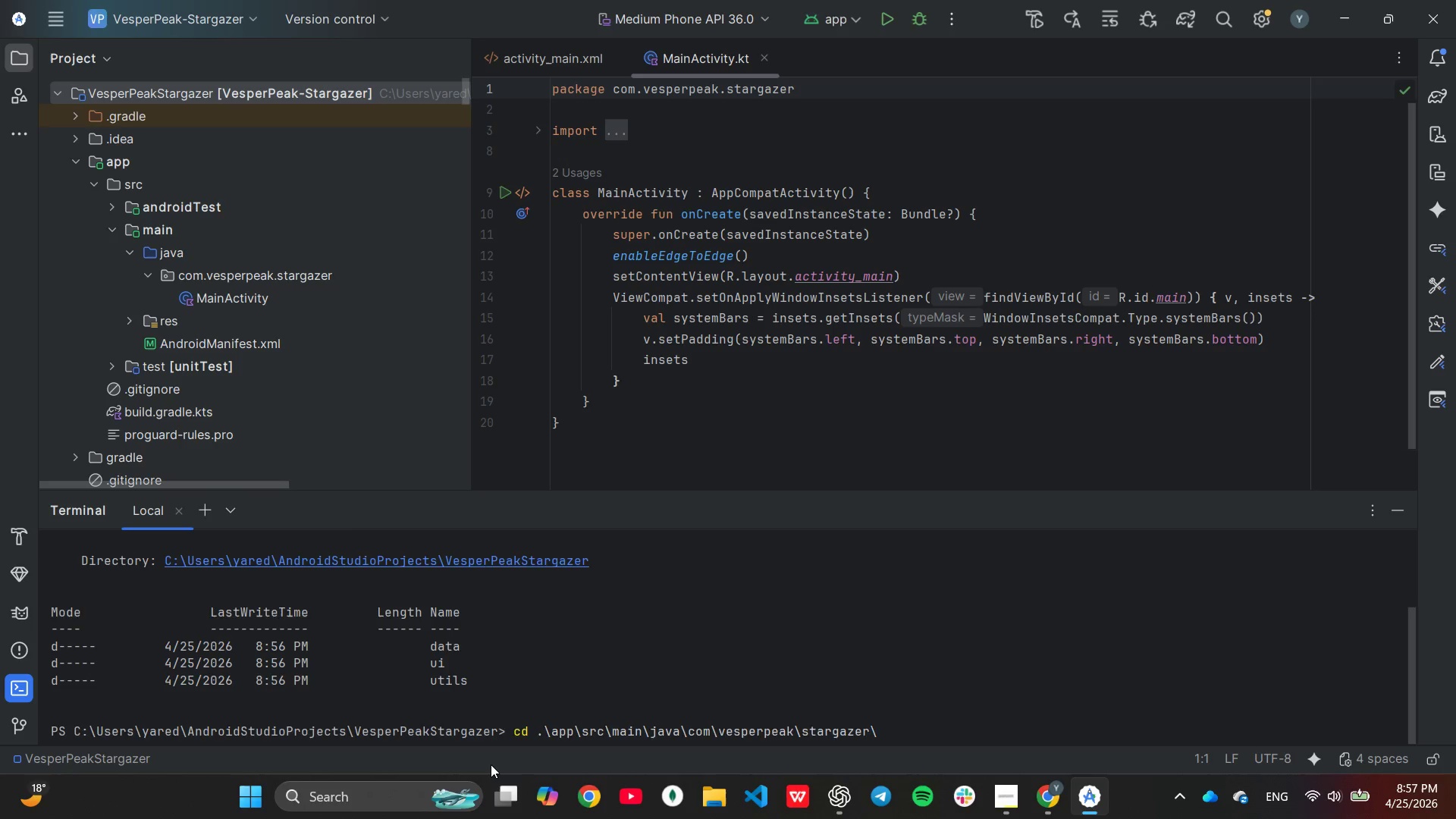 
key(Enter)
 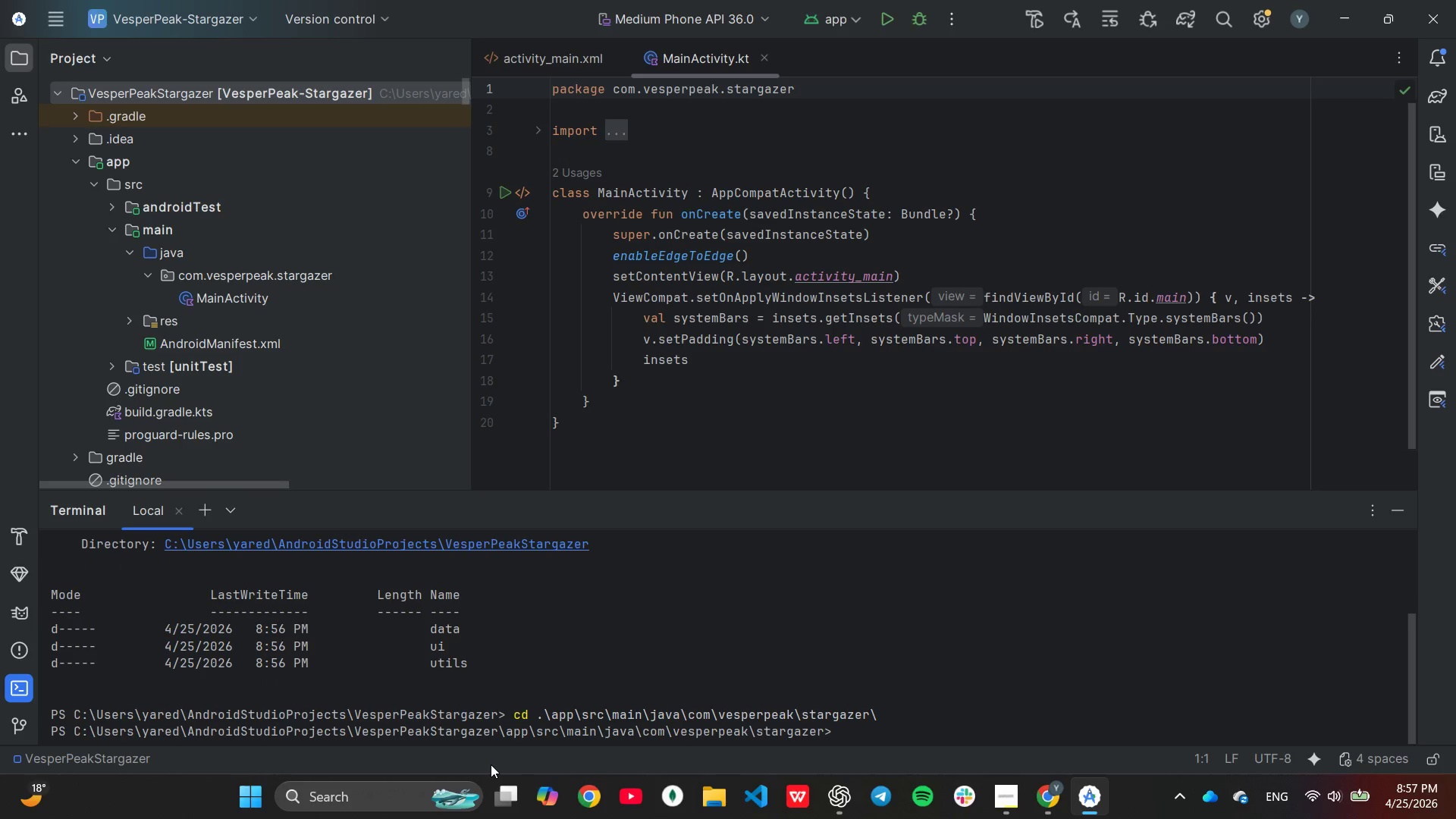 
key(ArrowUp)
 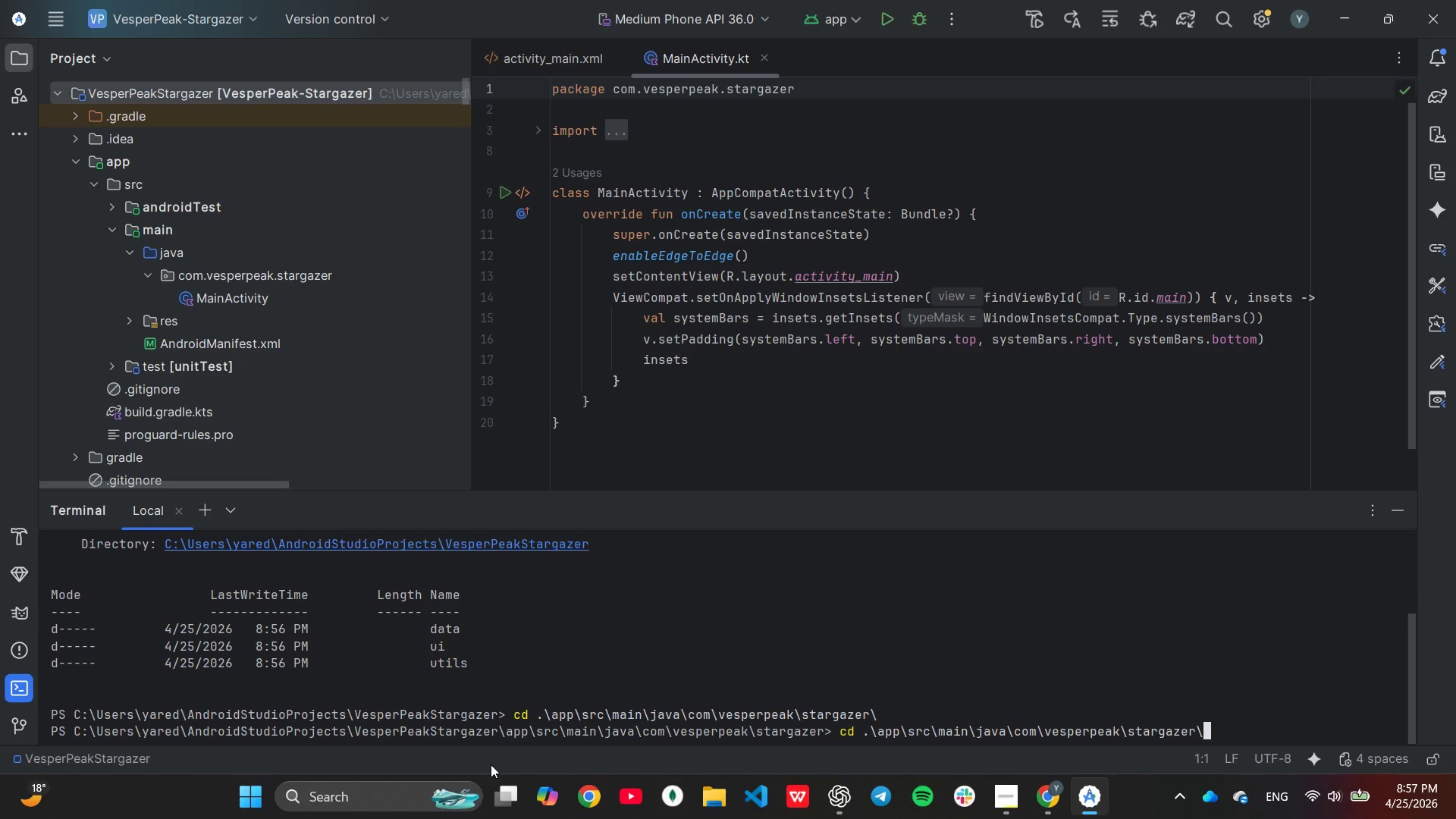 
key(ArrowUp)
 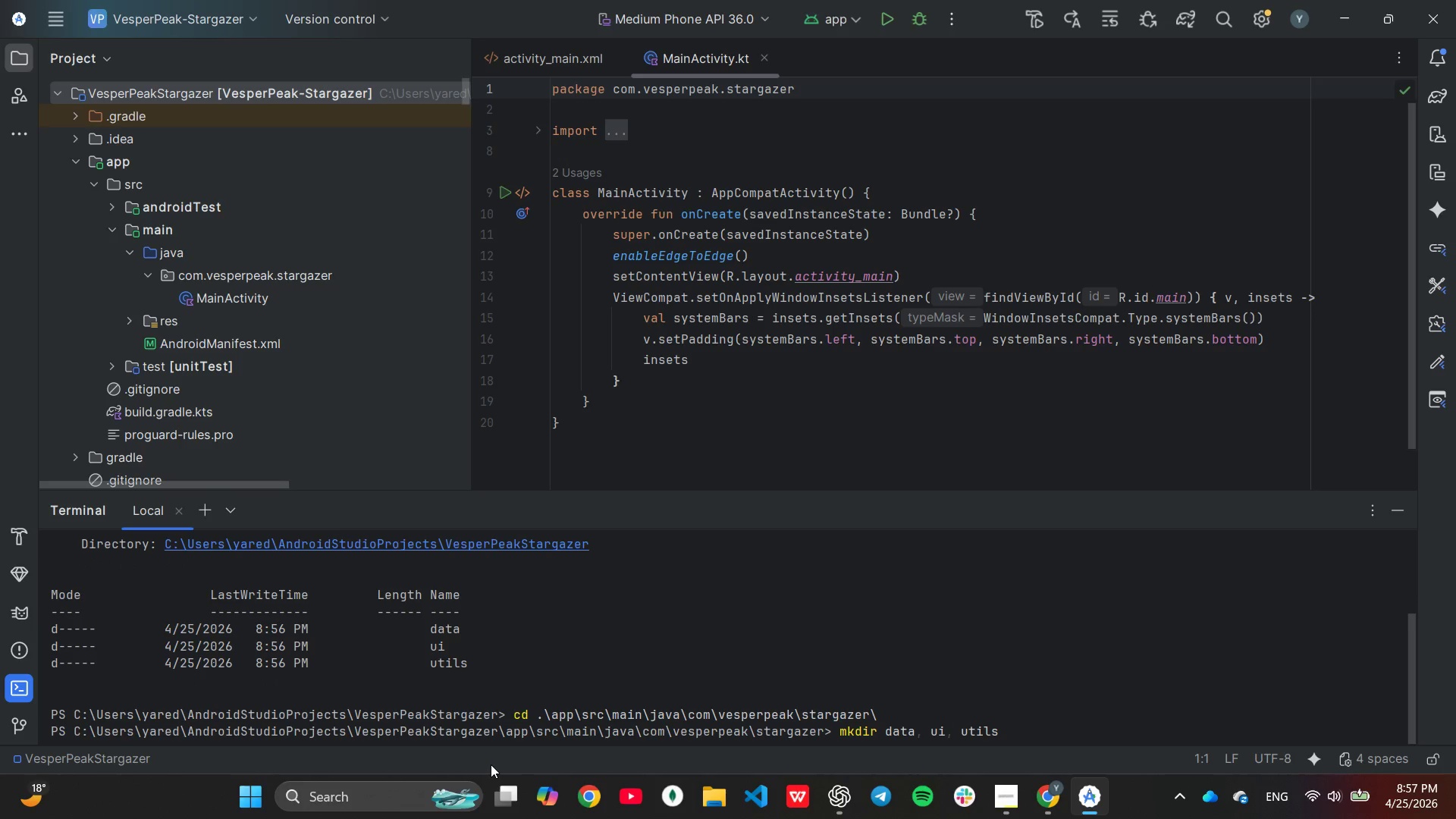 
key(Enter)
 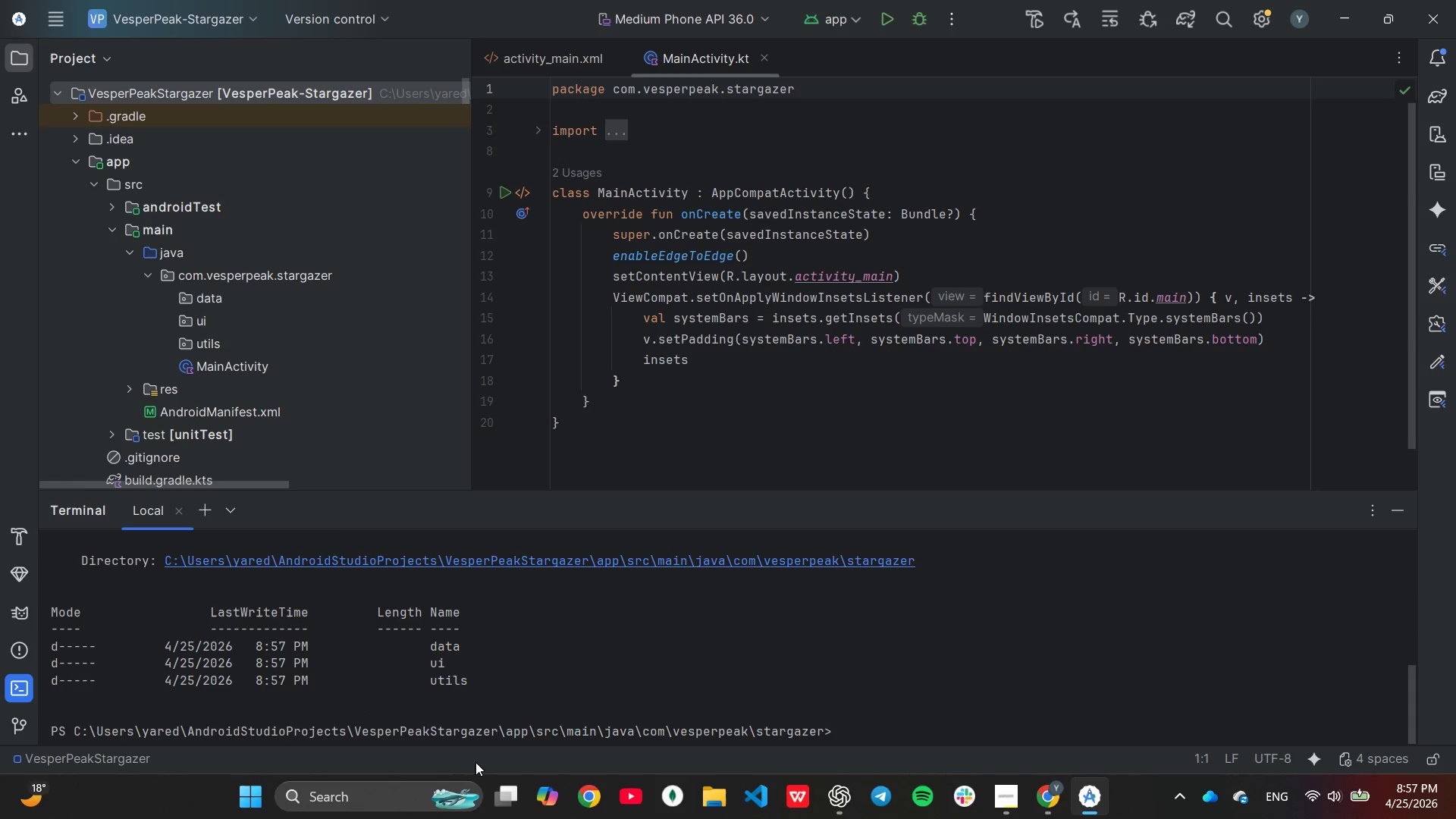 
wait(6.41)
 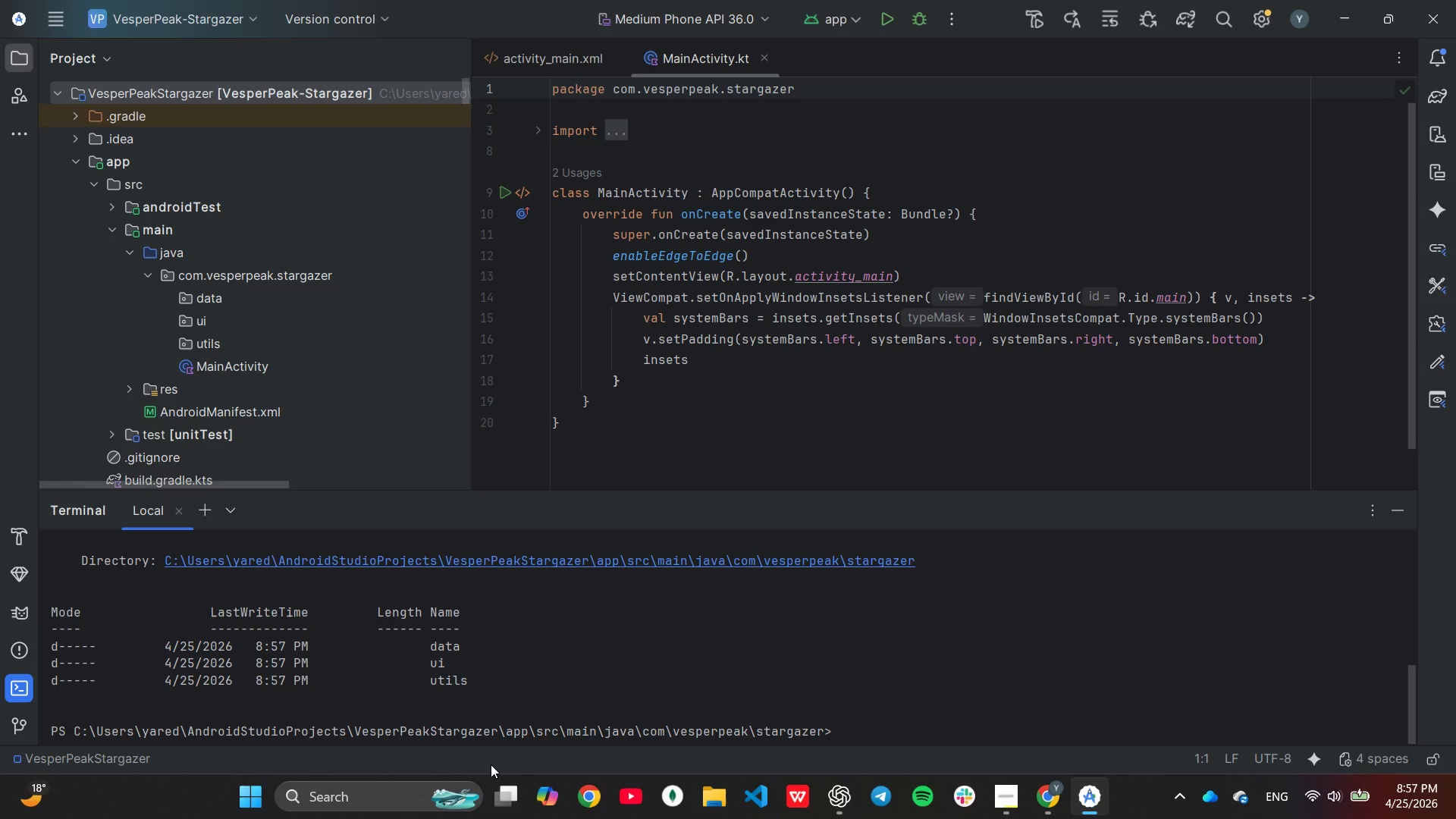 
type(cd d)
 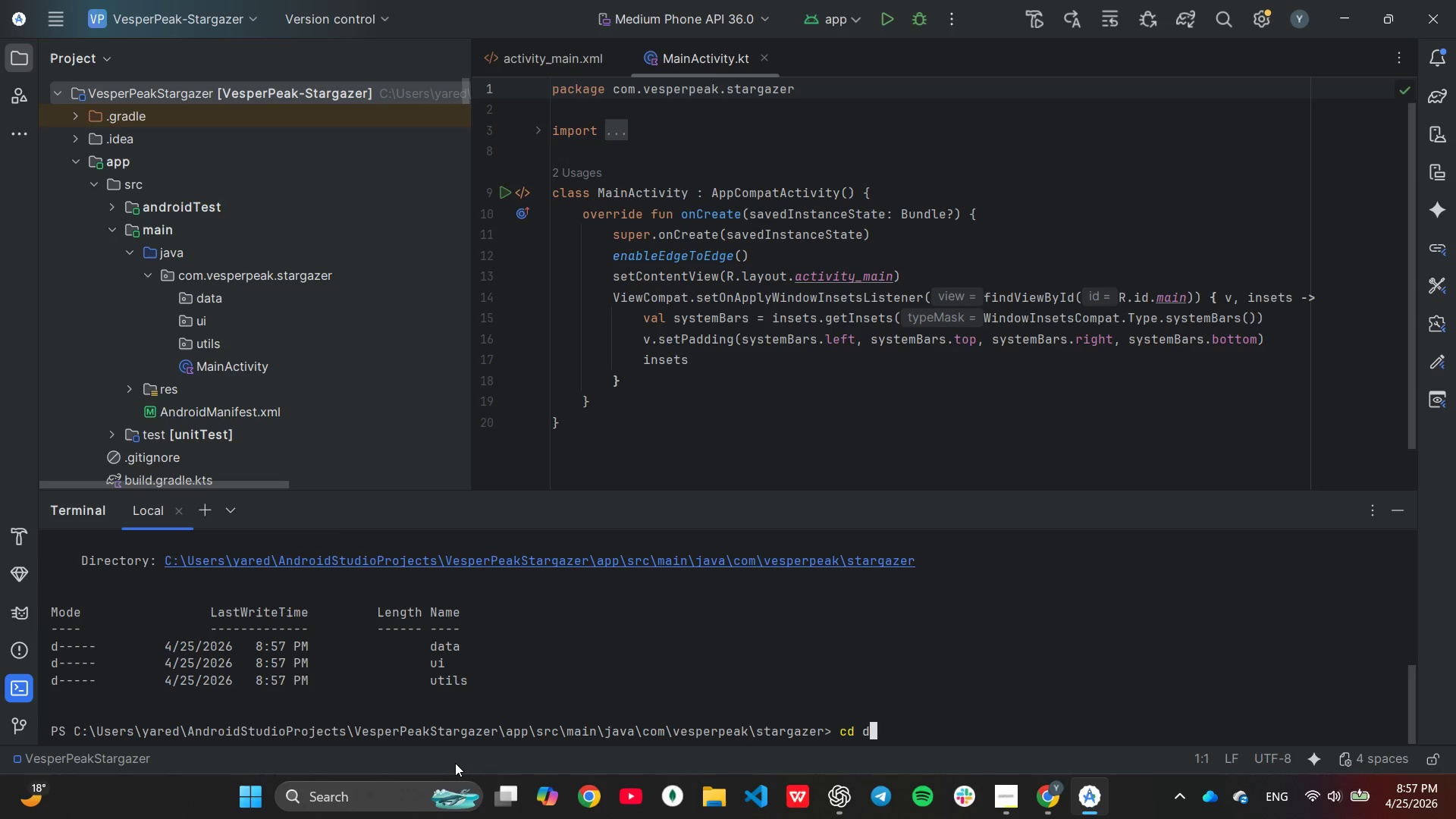 
key(A)
 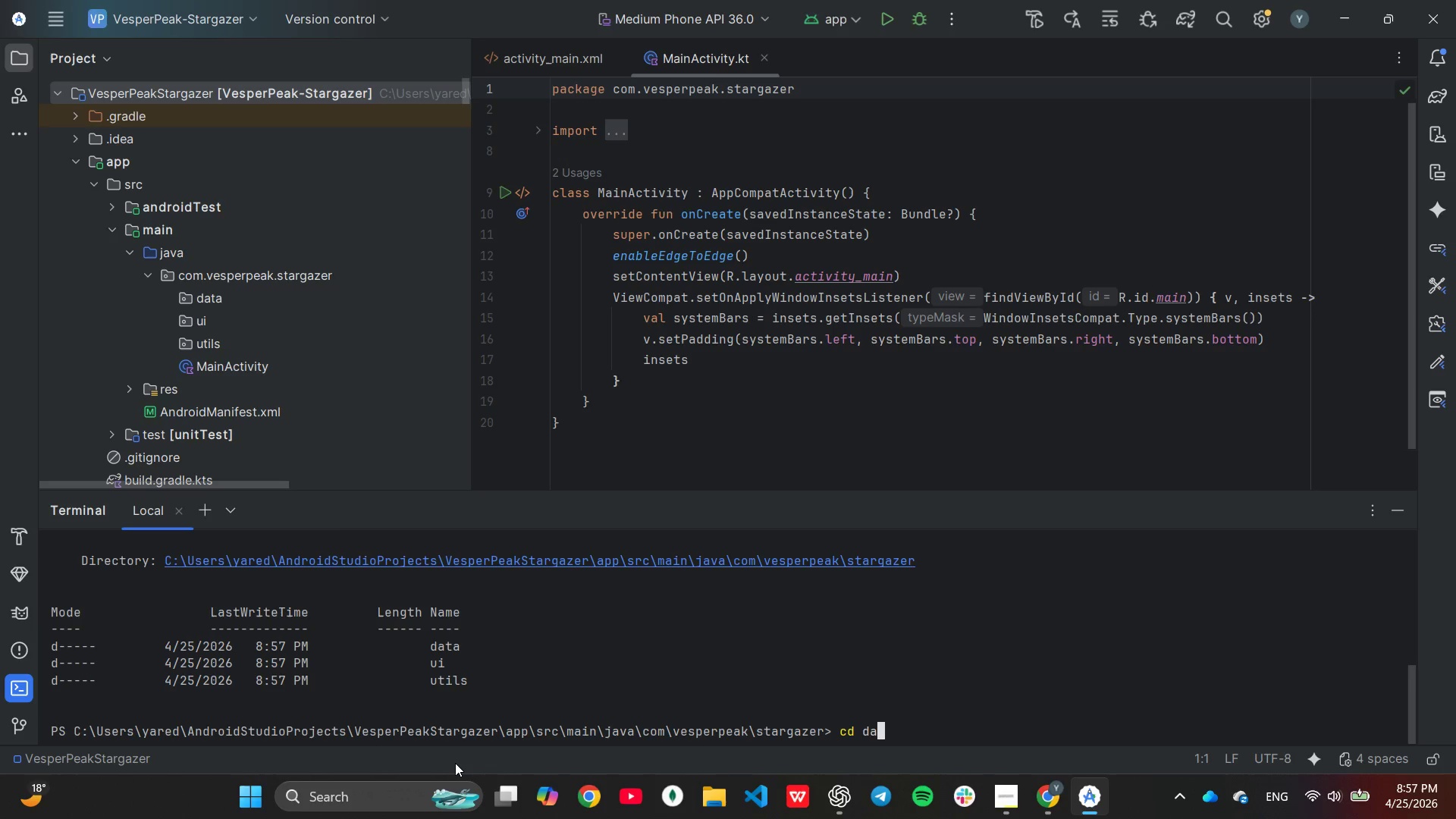 
key(Tab)
 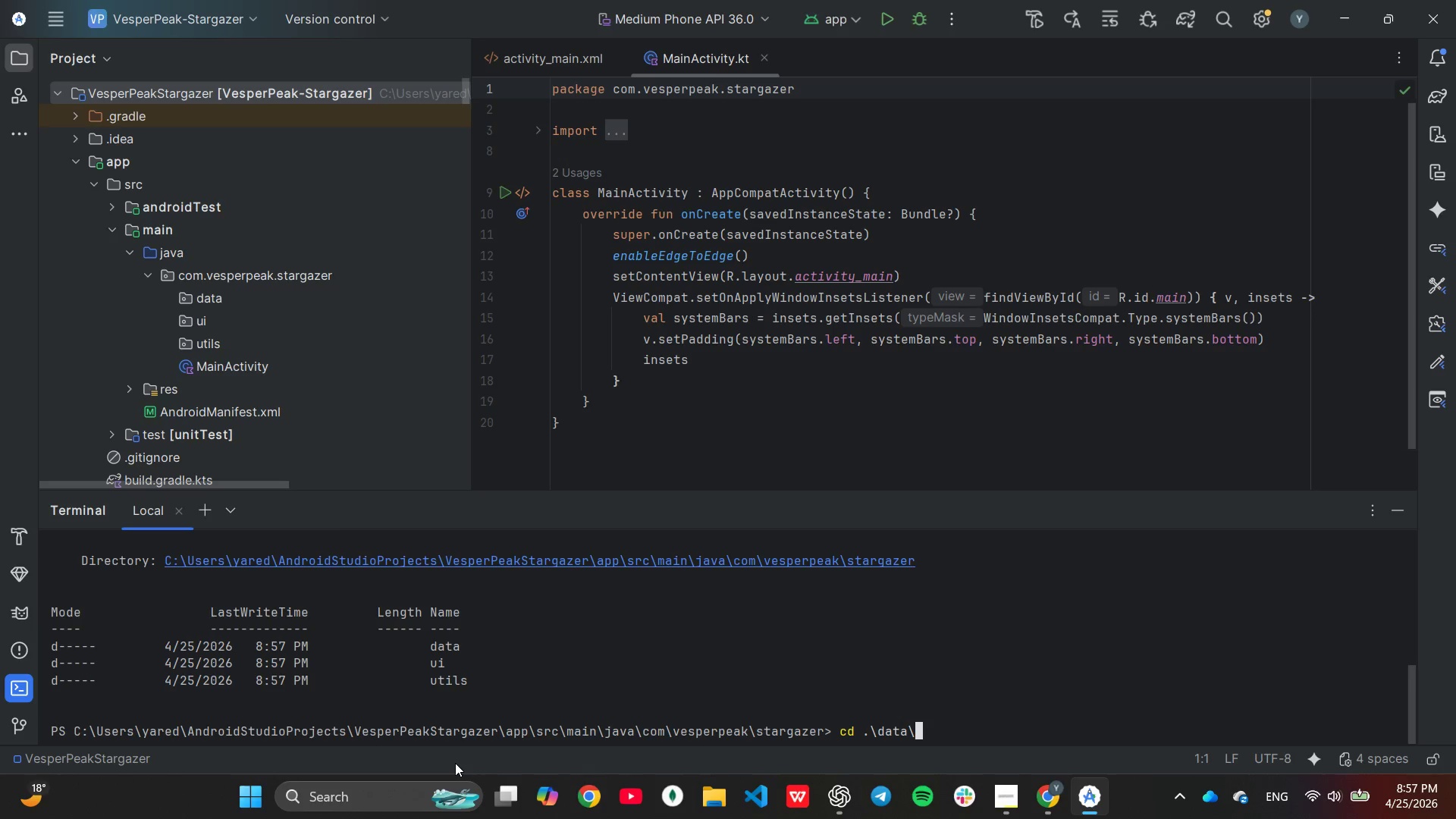 
key(Enter)
 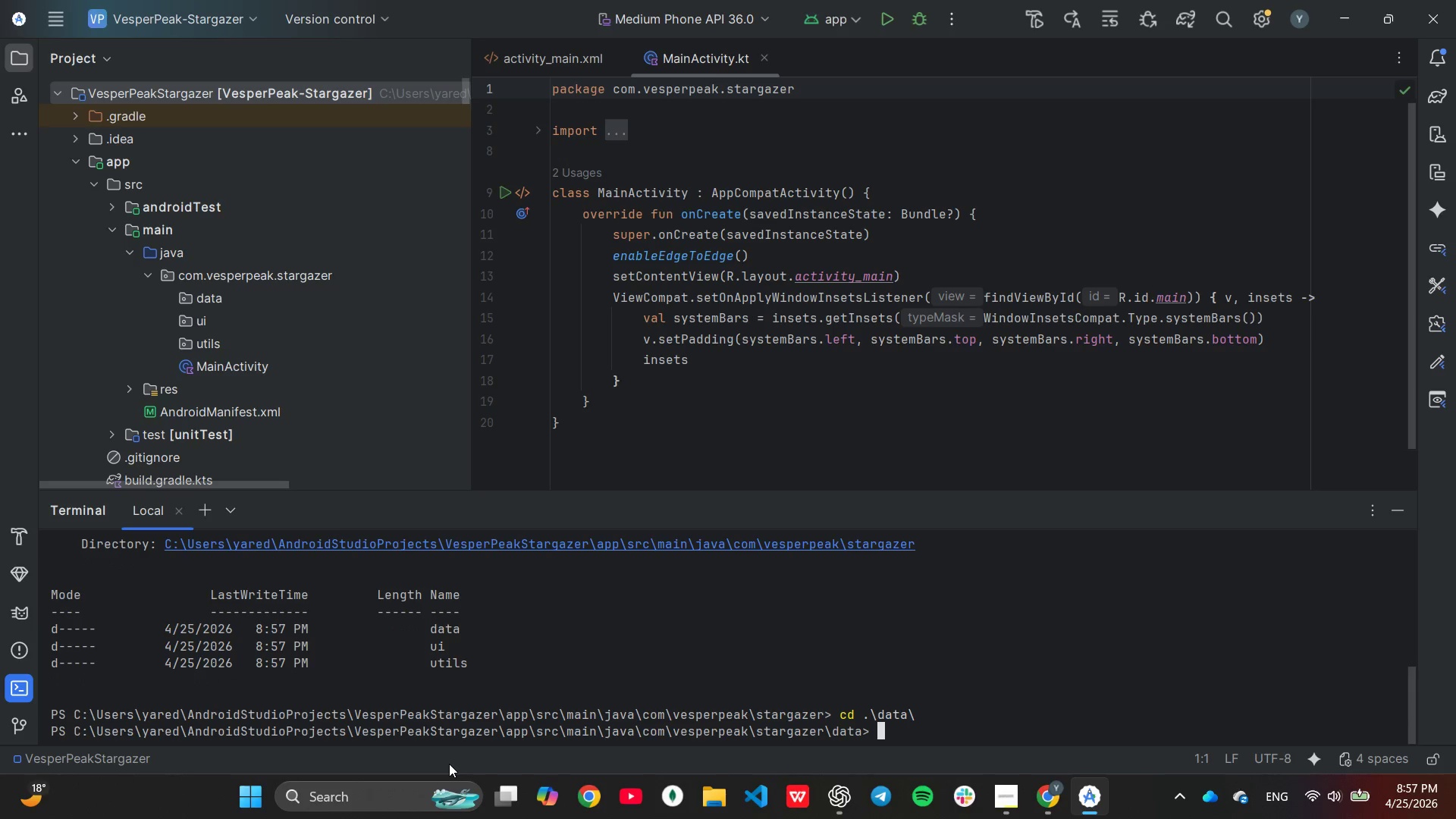 
type(mkdir )
 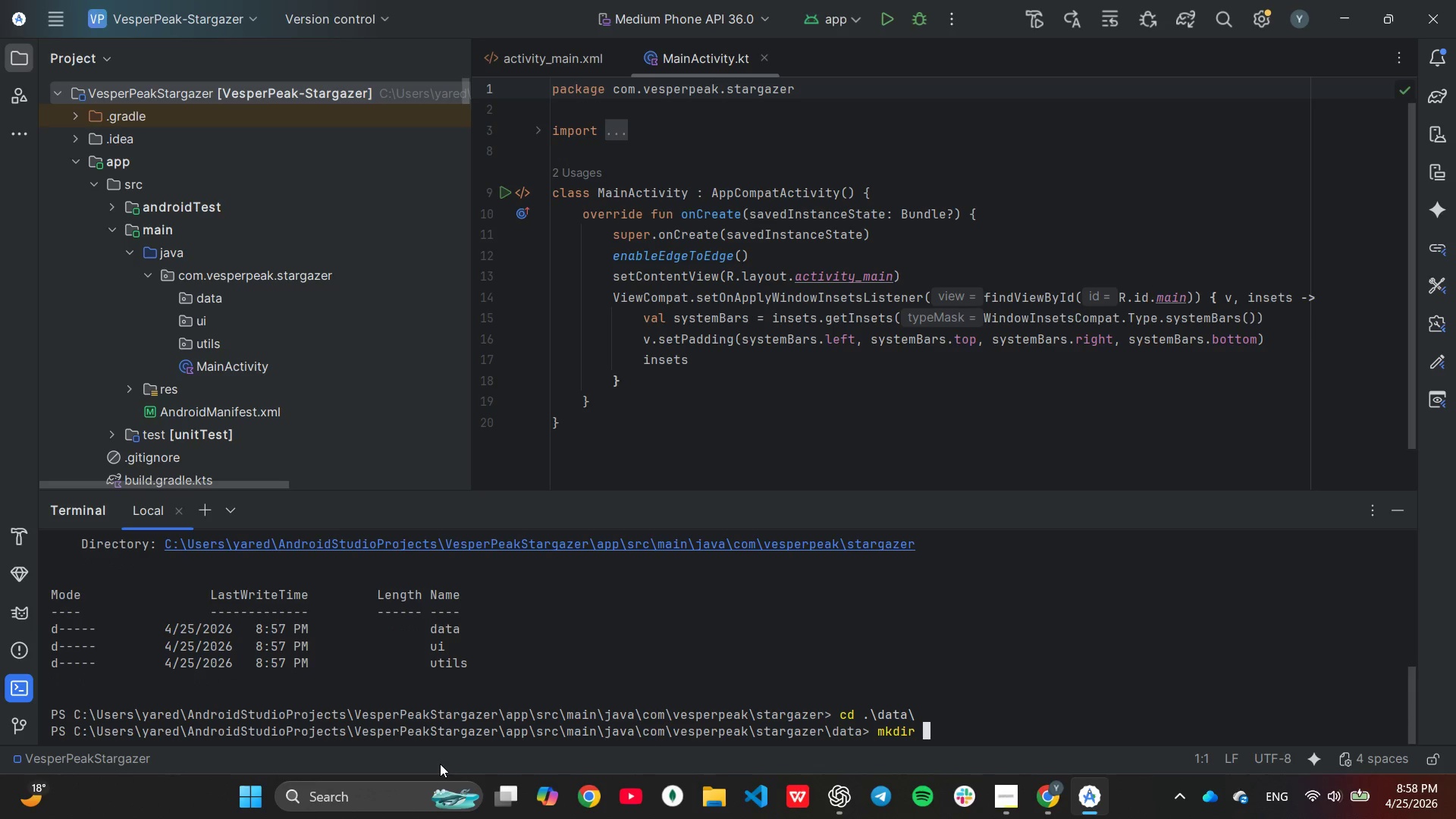 
type(local, repository)
 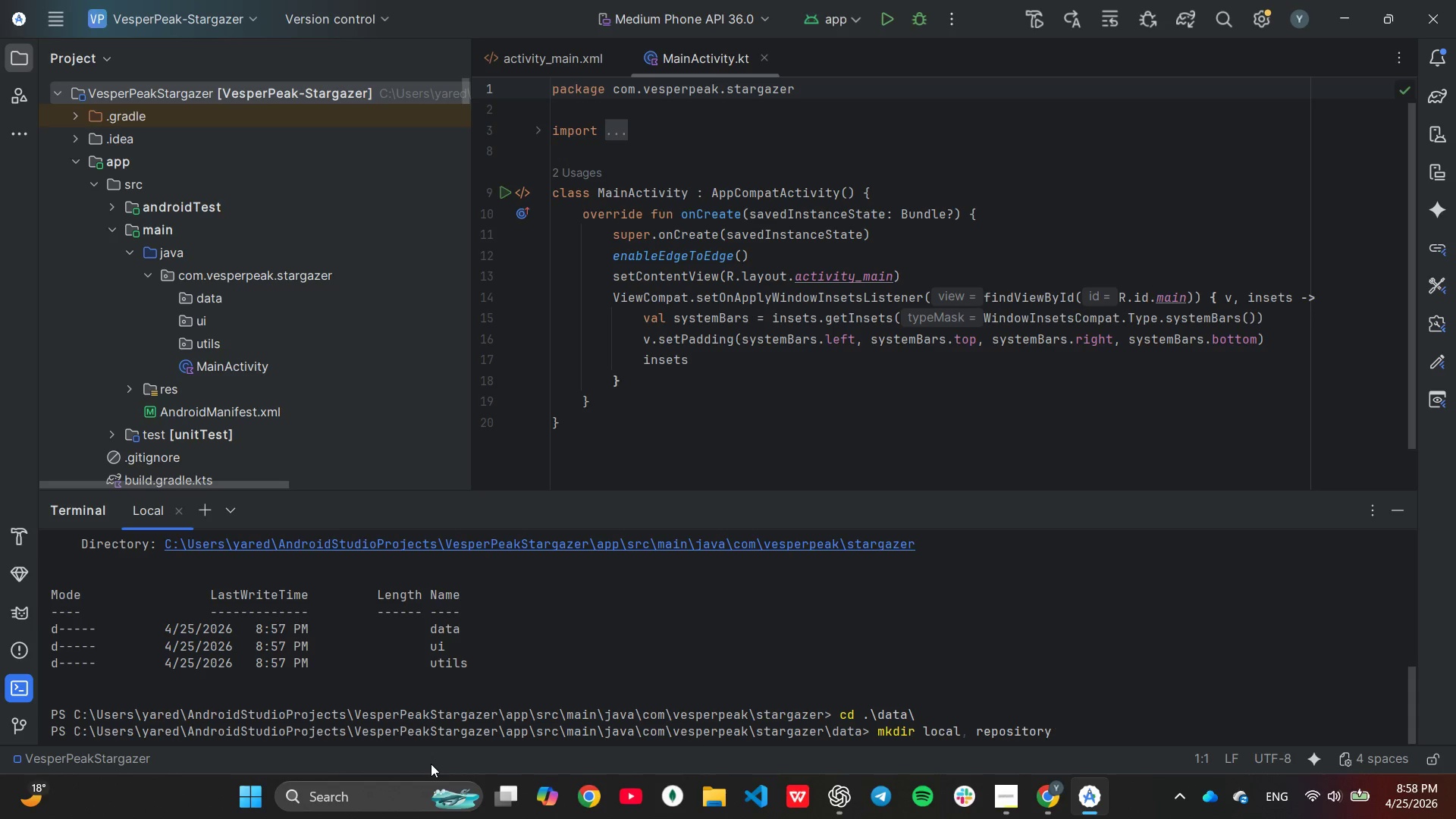 
wait(9.56)
 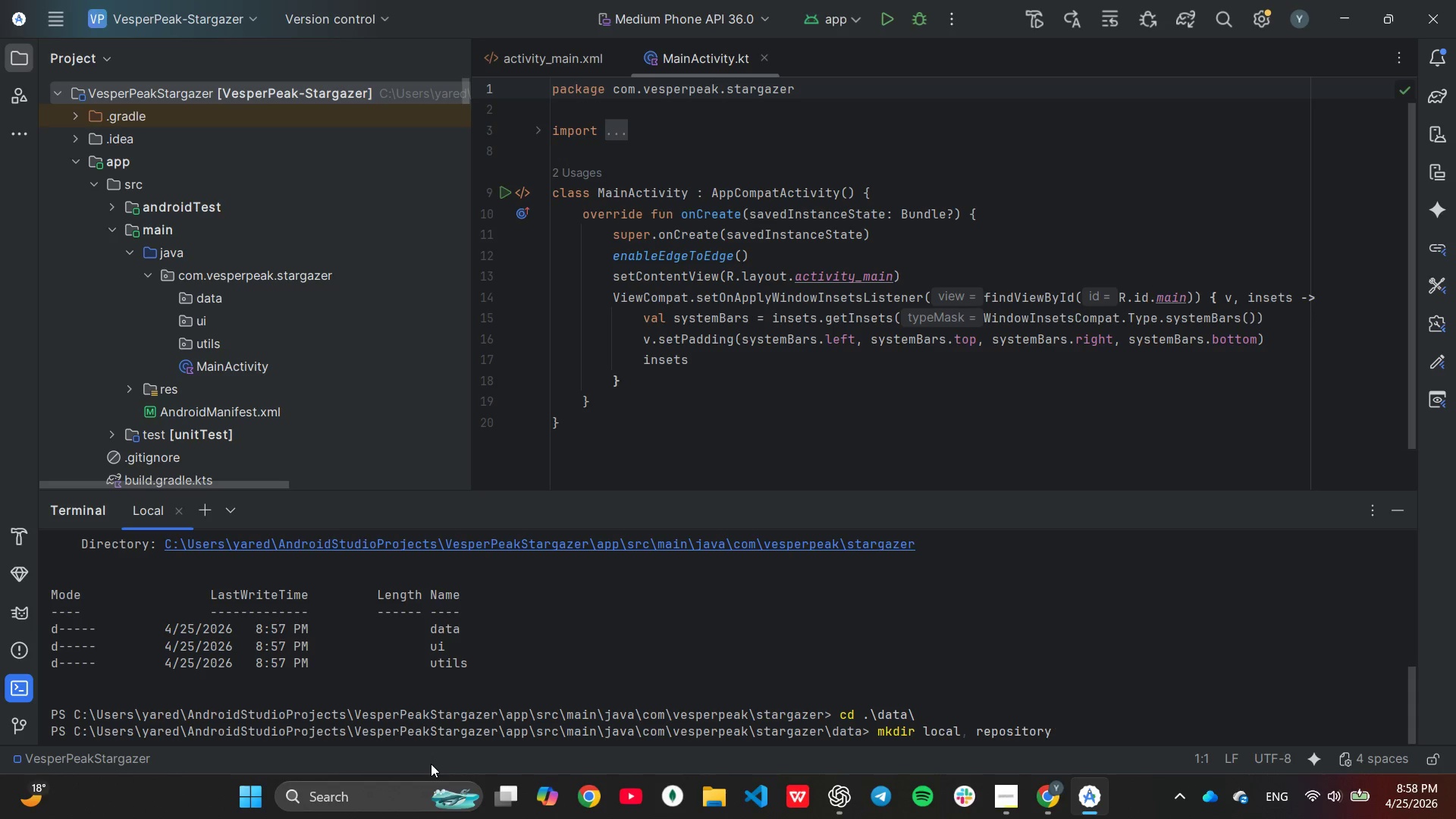 
key(Enter)
 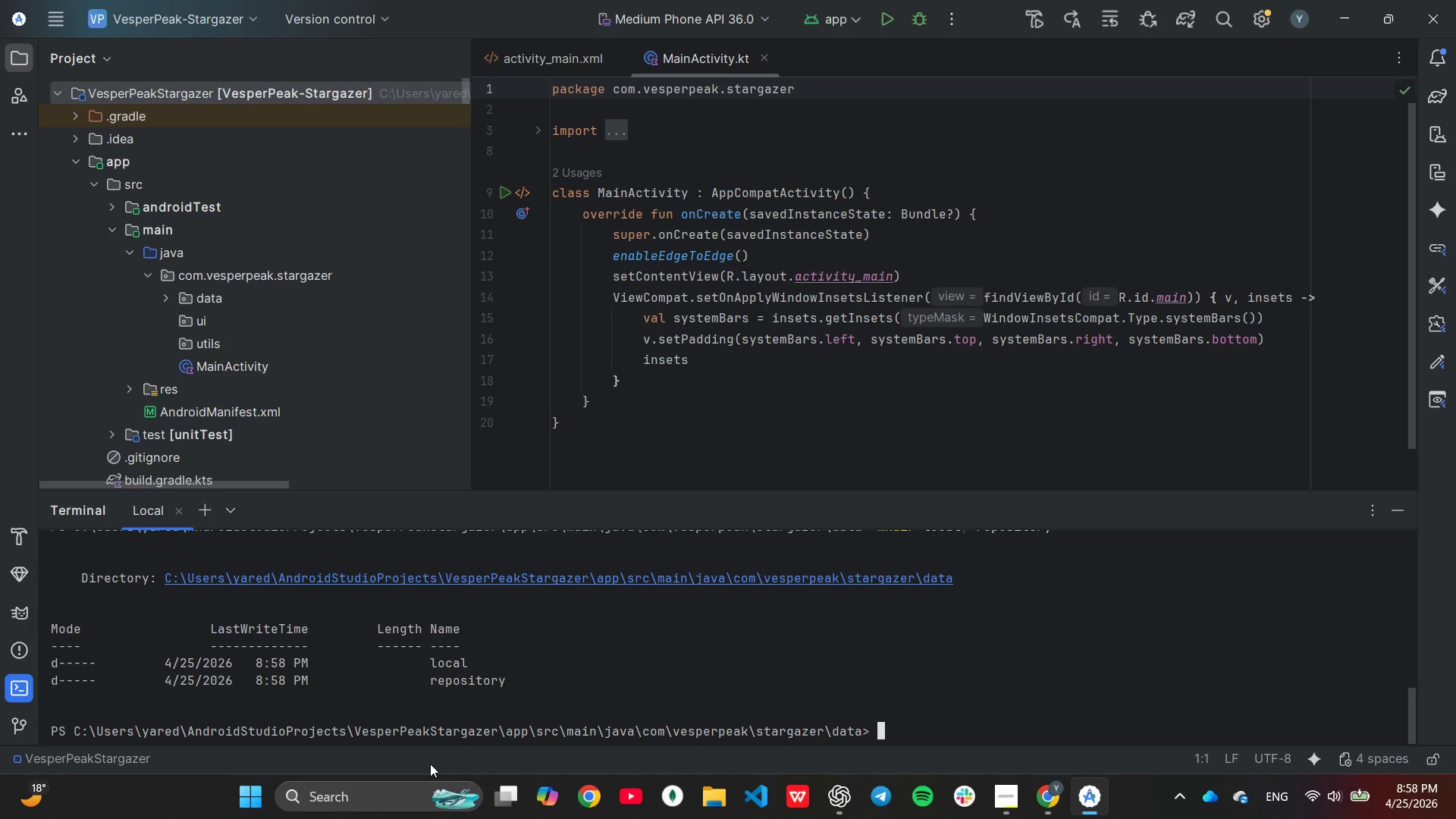 
type(cd ..)
 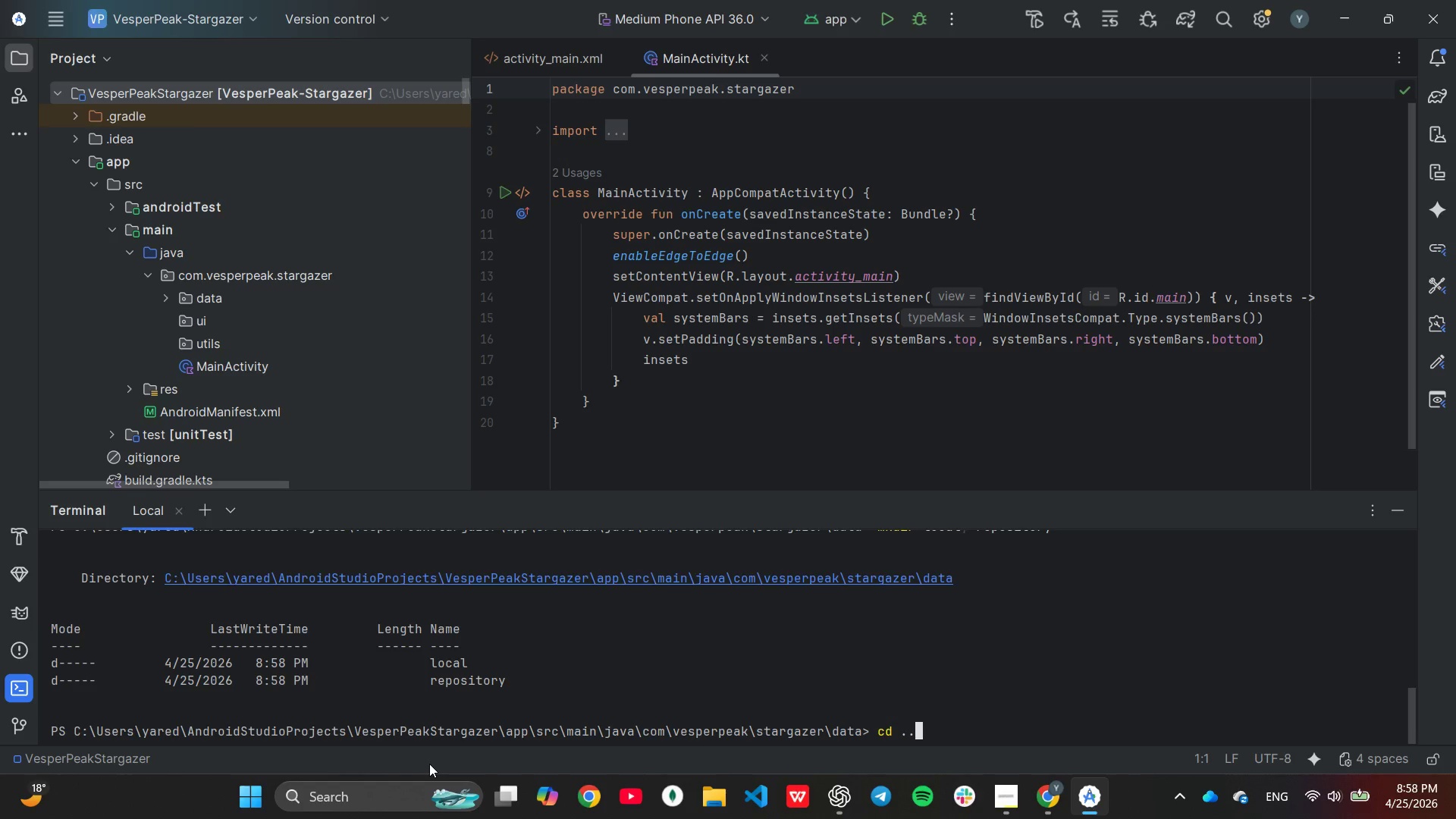 
key(Enter)
 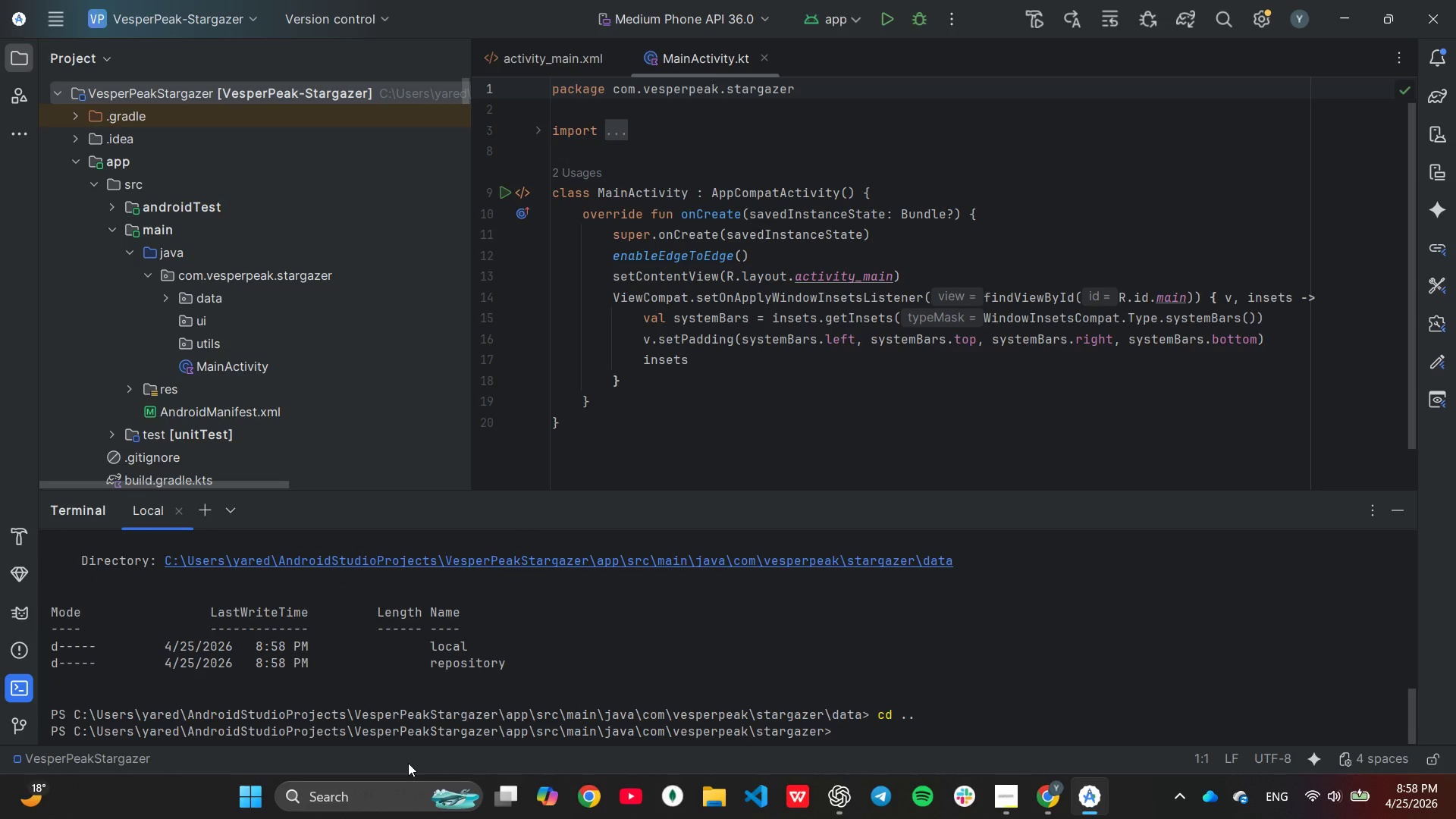 
wait(6.01)
 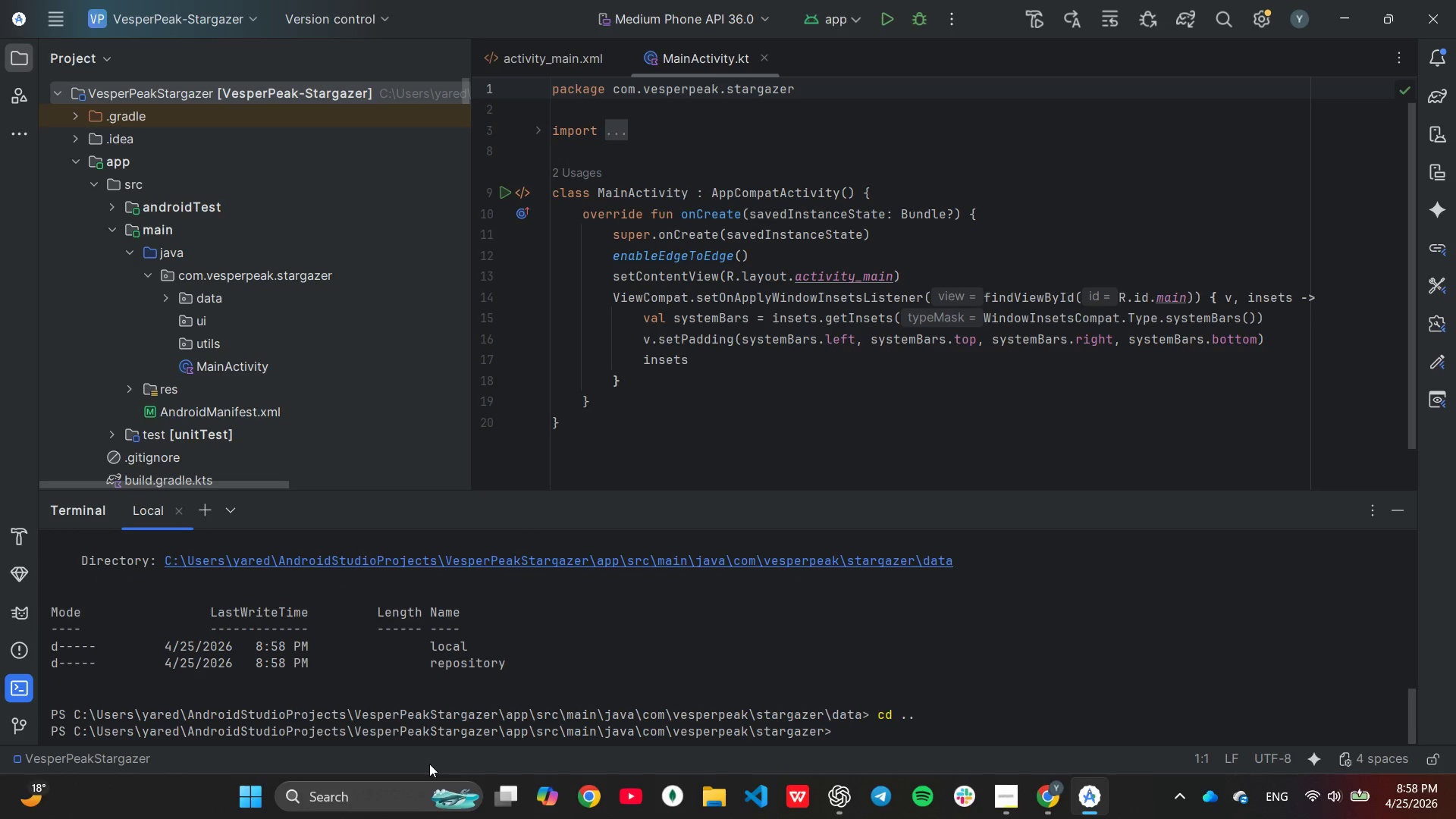 
type(mkdir )
key(Backspace)
type(cd ui)
key(Tab)
 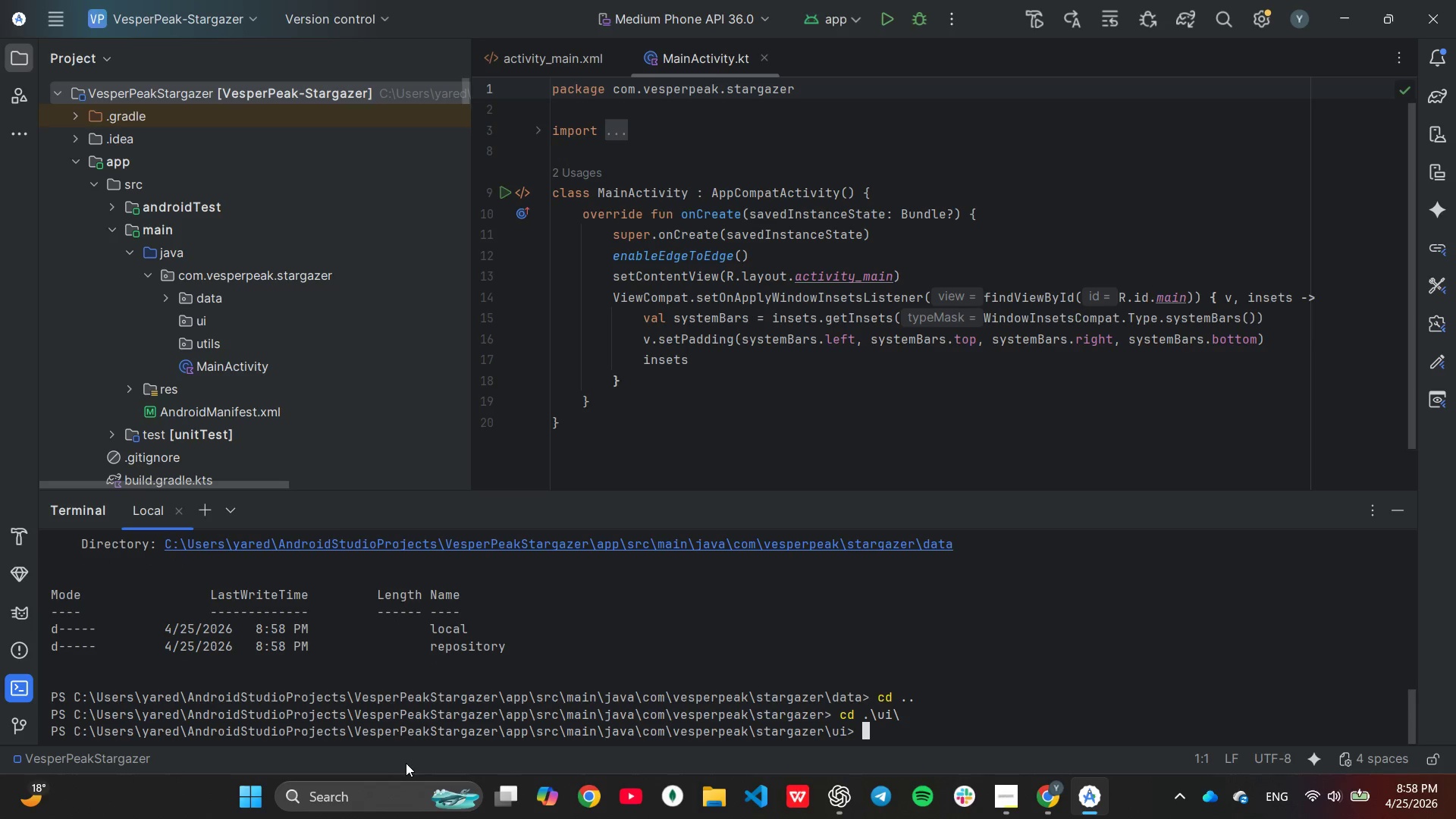 
key(Enter)
 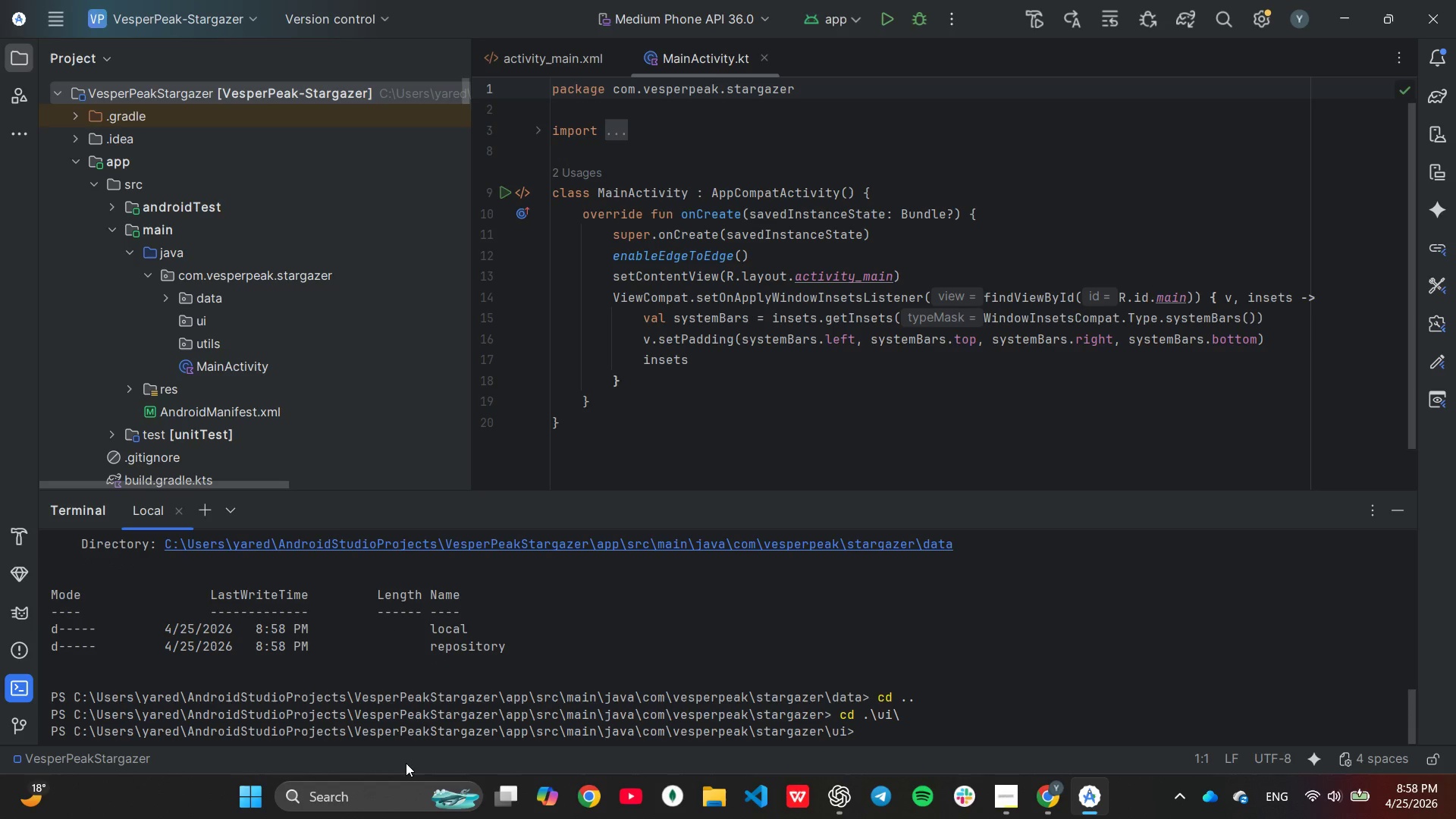 
type(mkdir map, schedule, )
 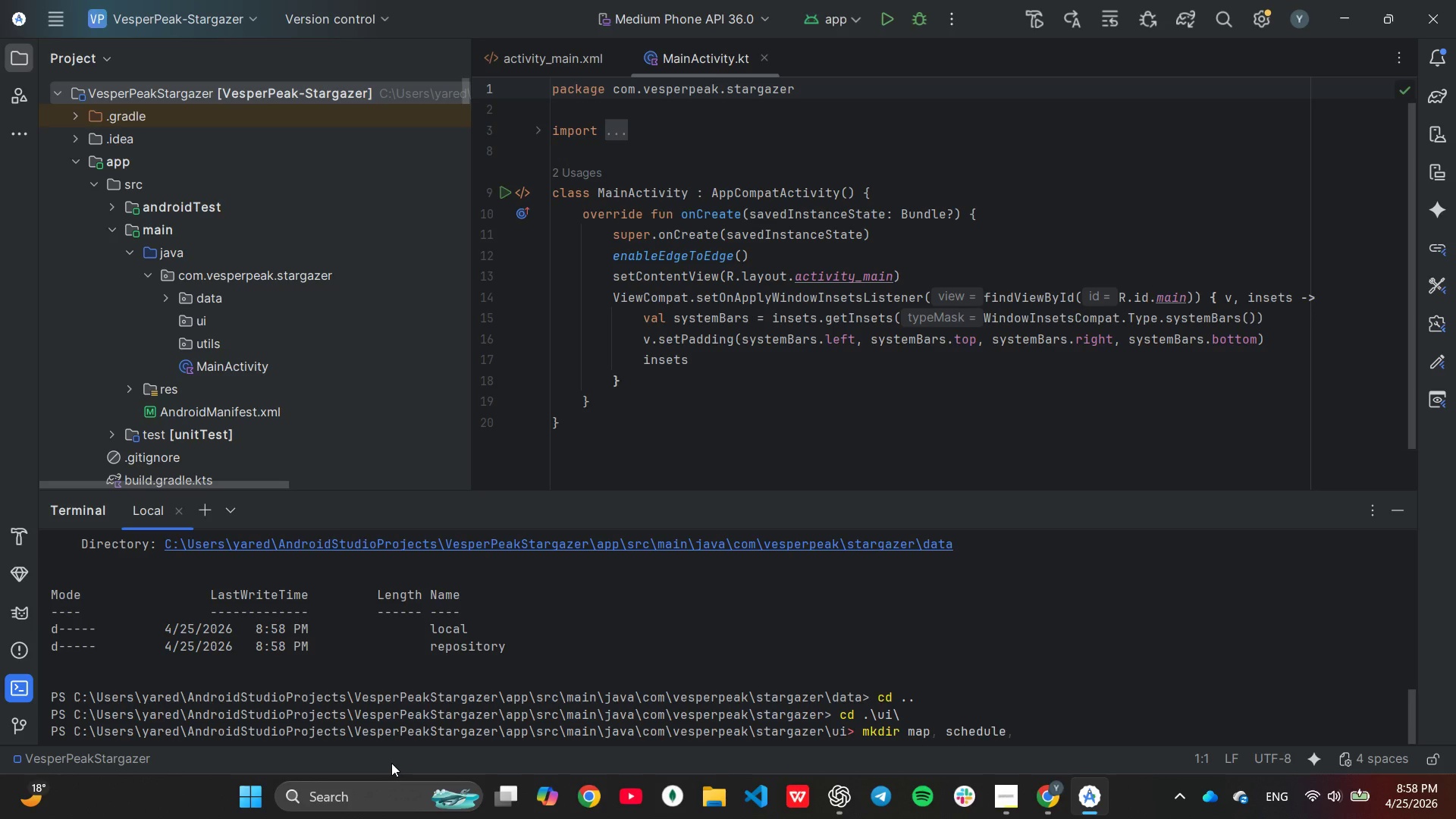 
wait(6.28)
 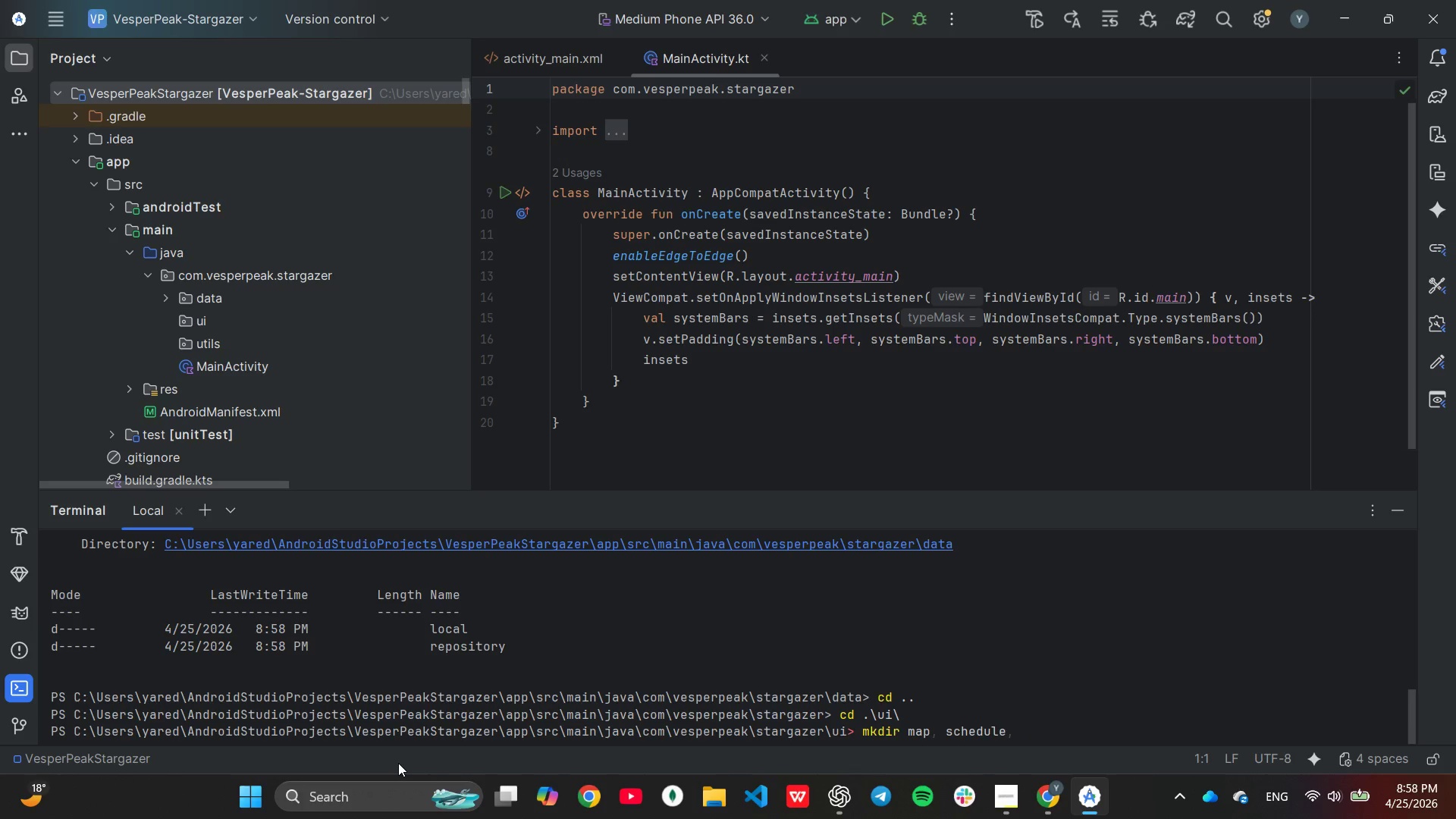 
type(torch)
 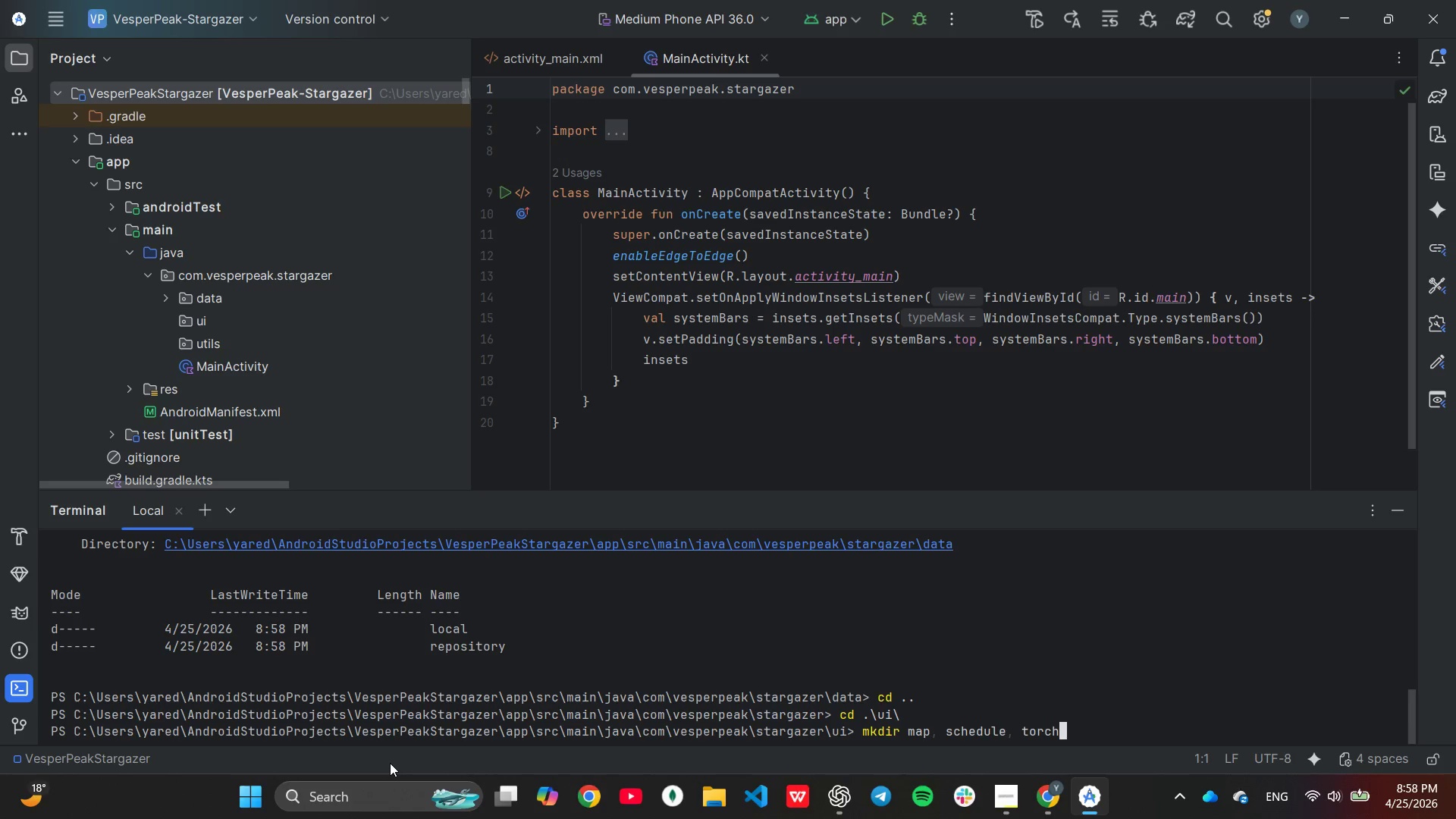 
wait(10.17)
 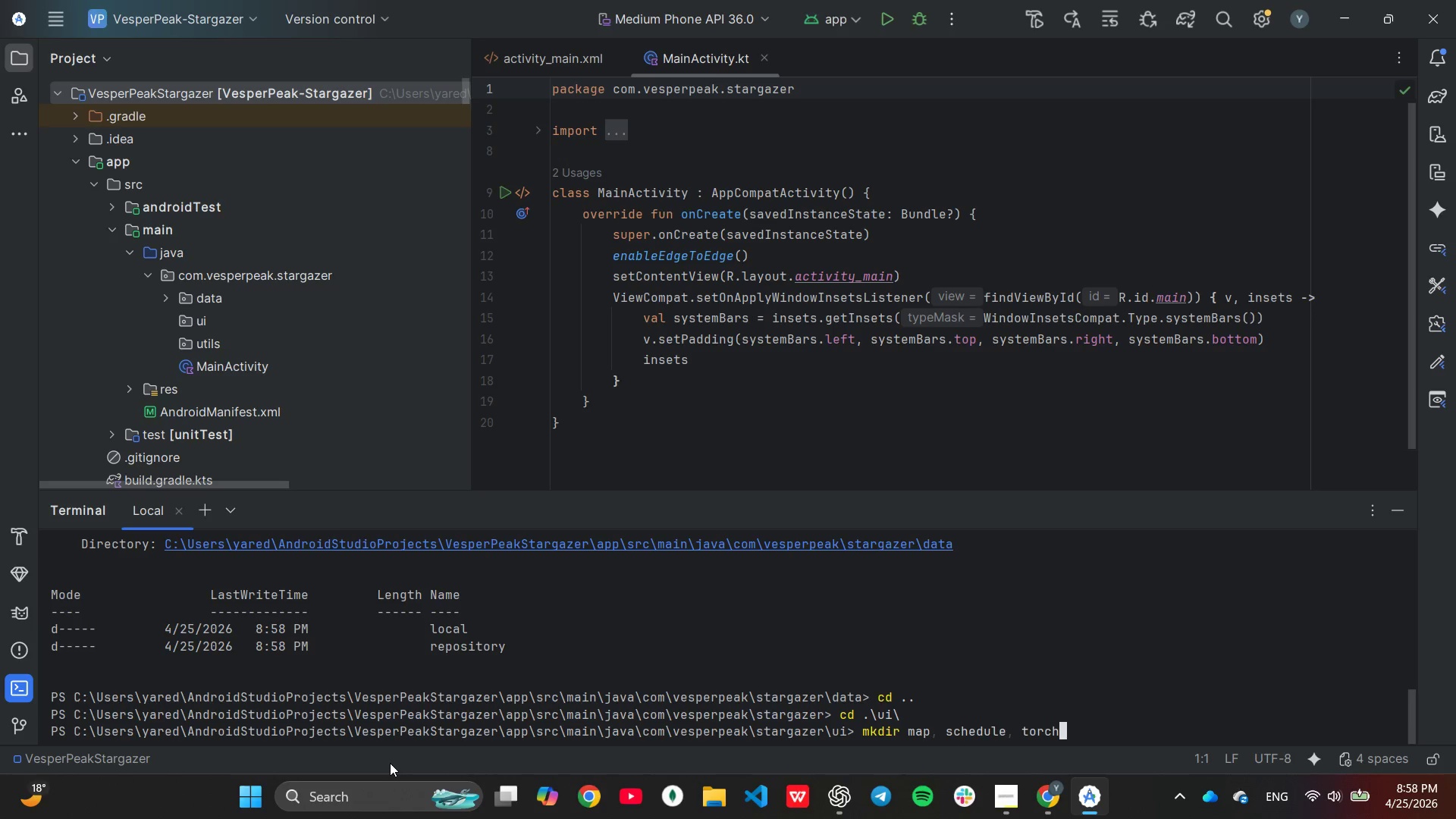 
key(Enter)
 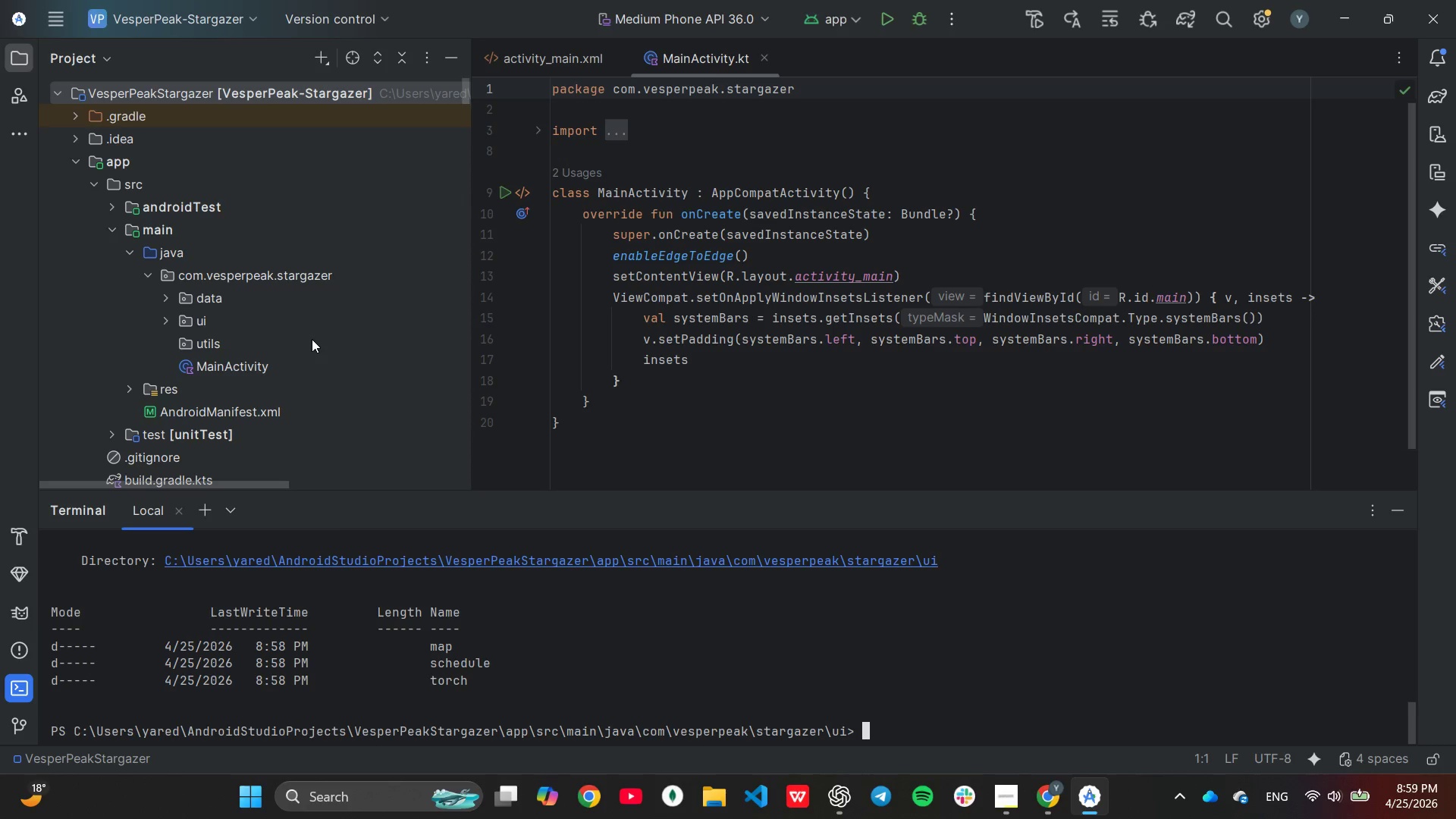 
wait(6.92)
 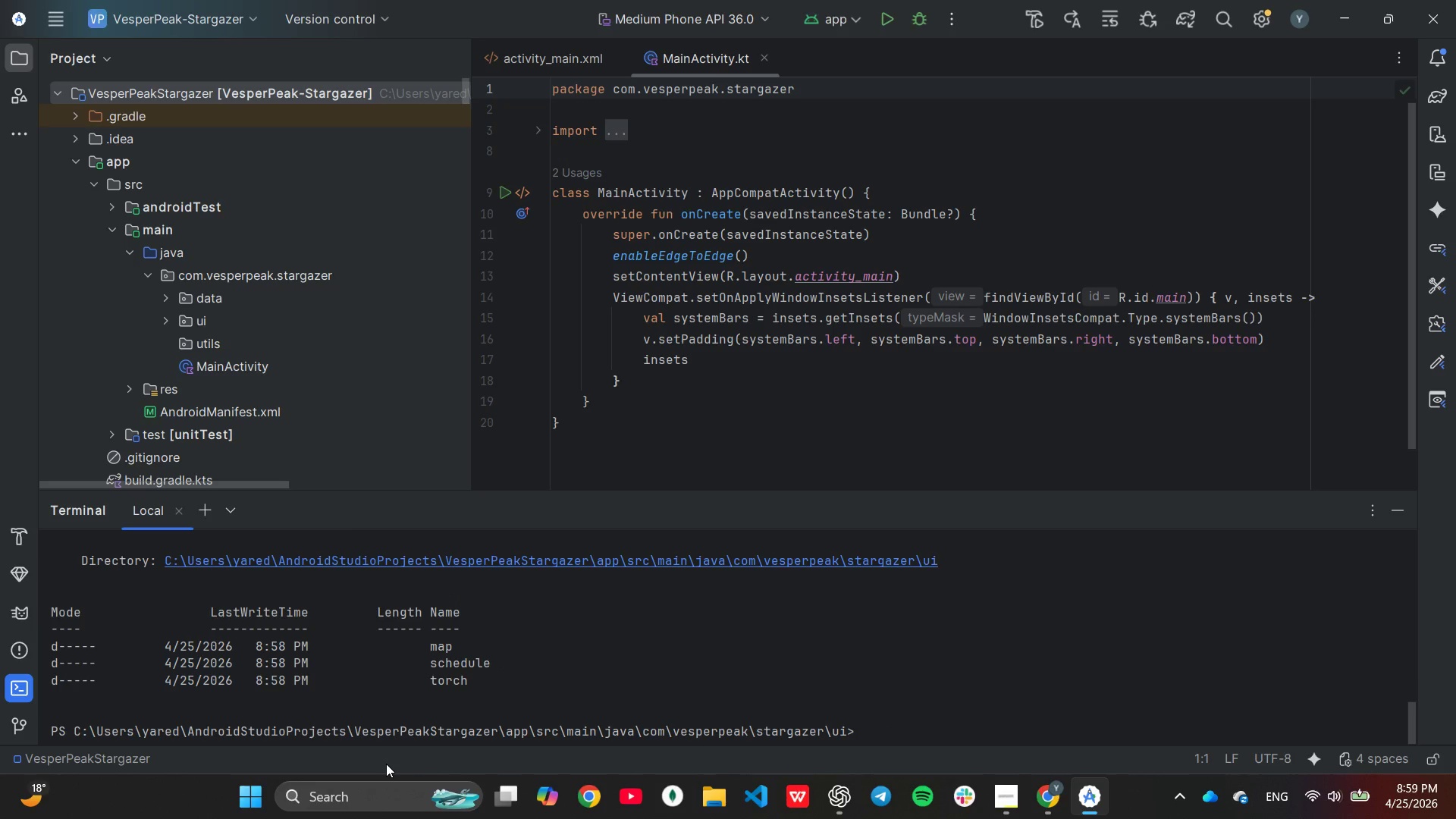 
left_click([164, 296])
 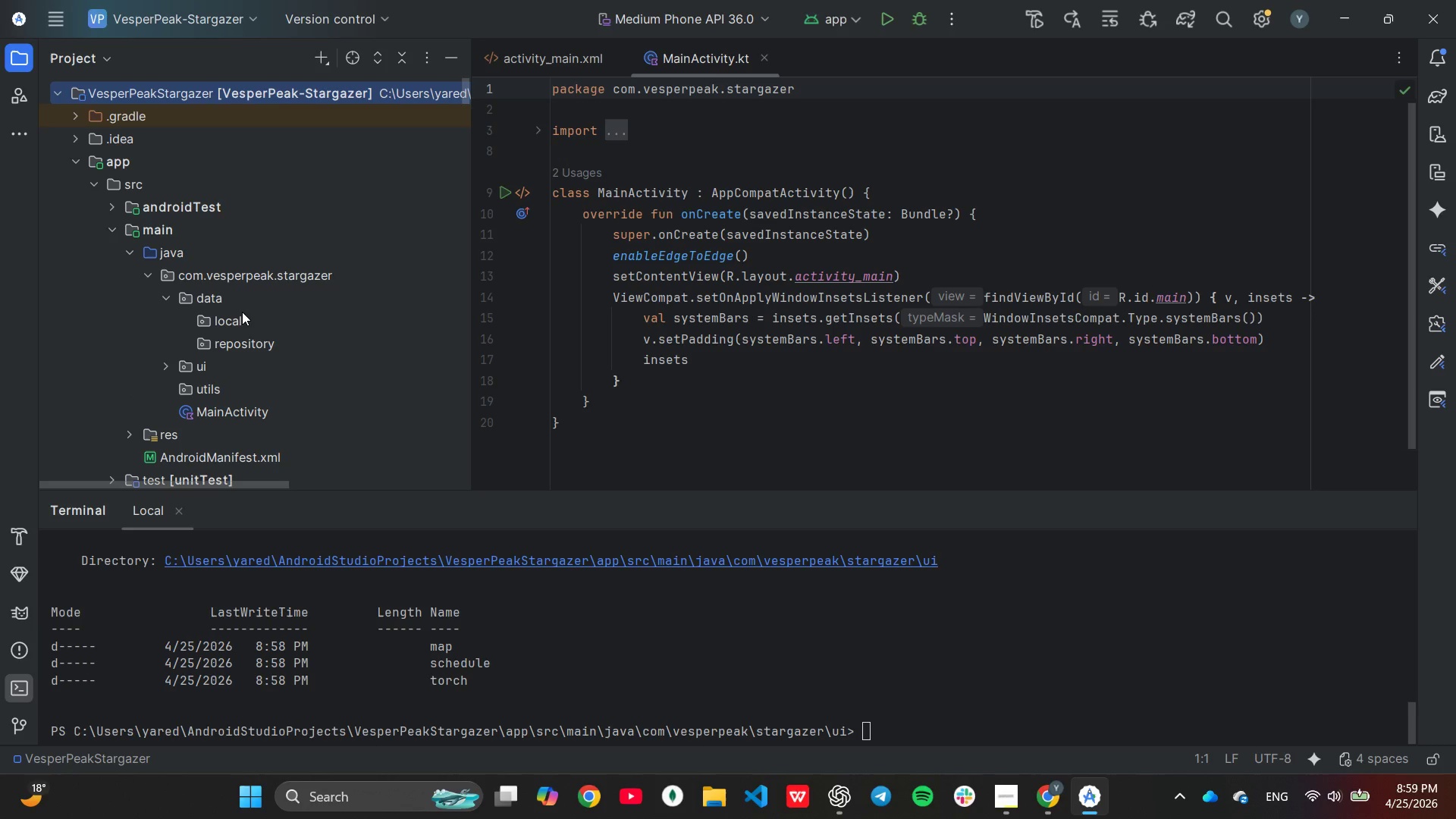 
right_click([242, 320])
 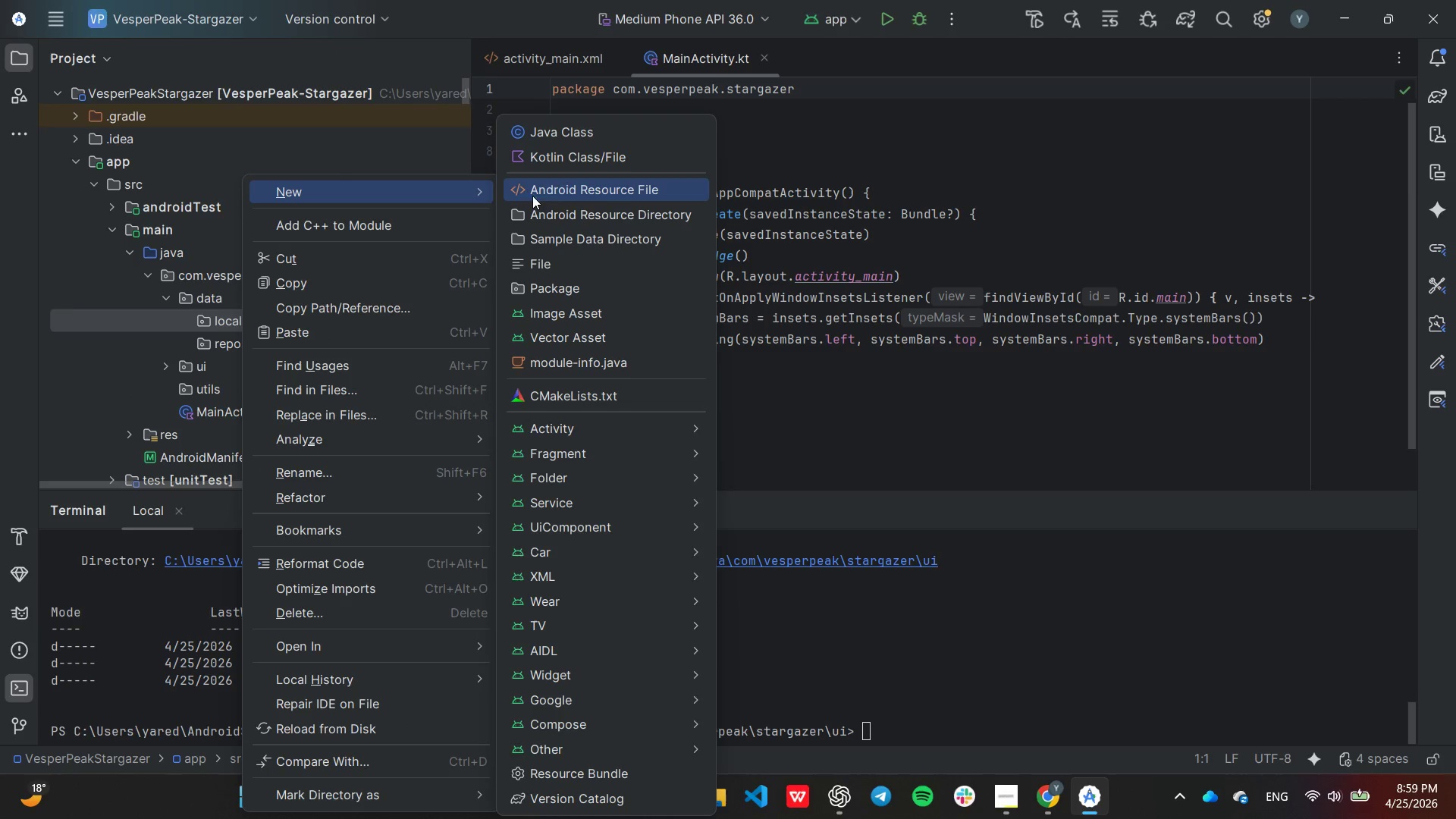 
left_click([562, 165])
 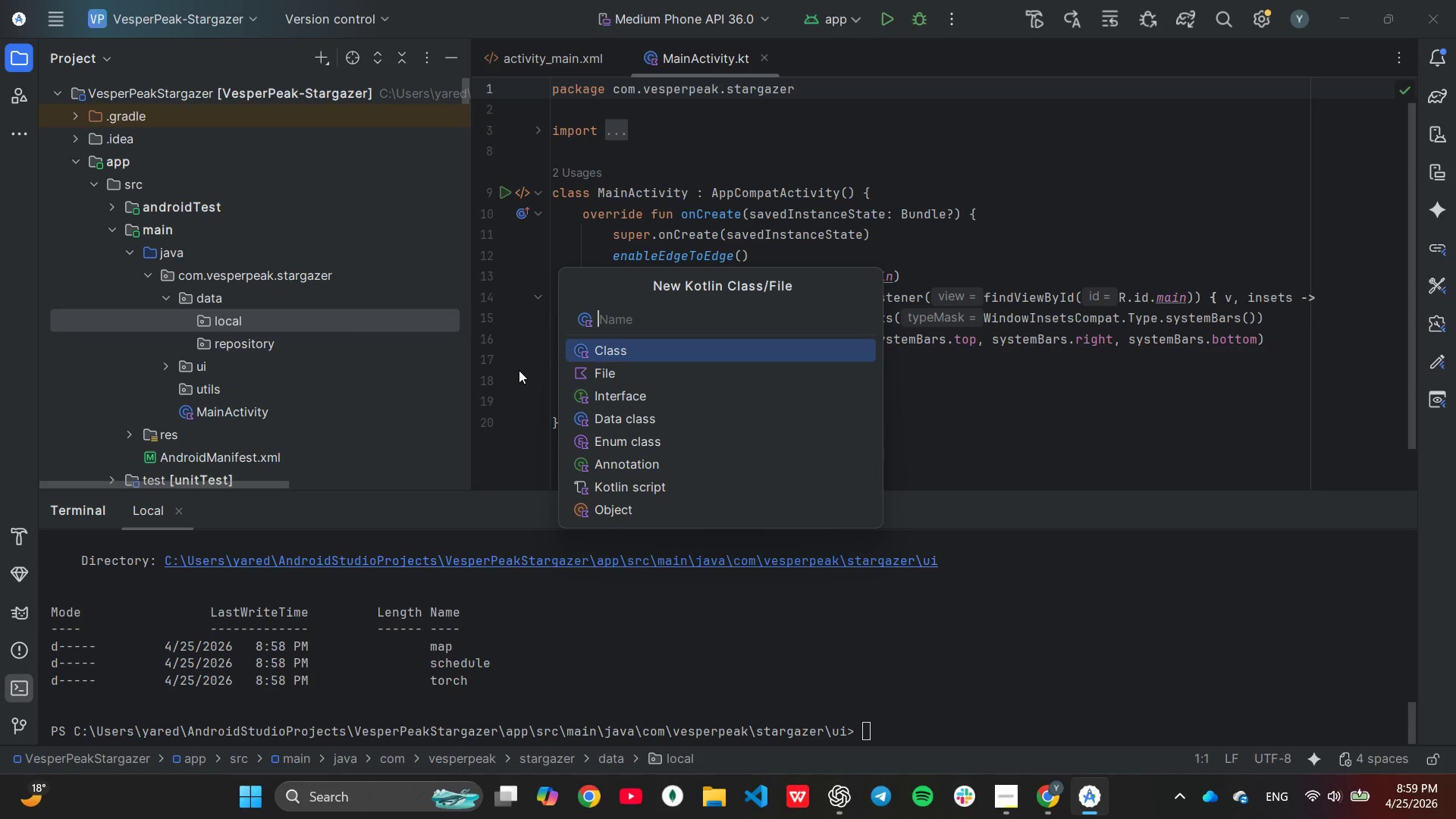 
wait(5.06)
 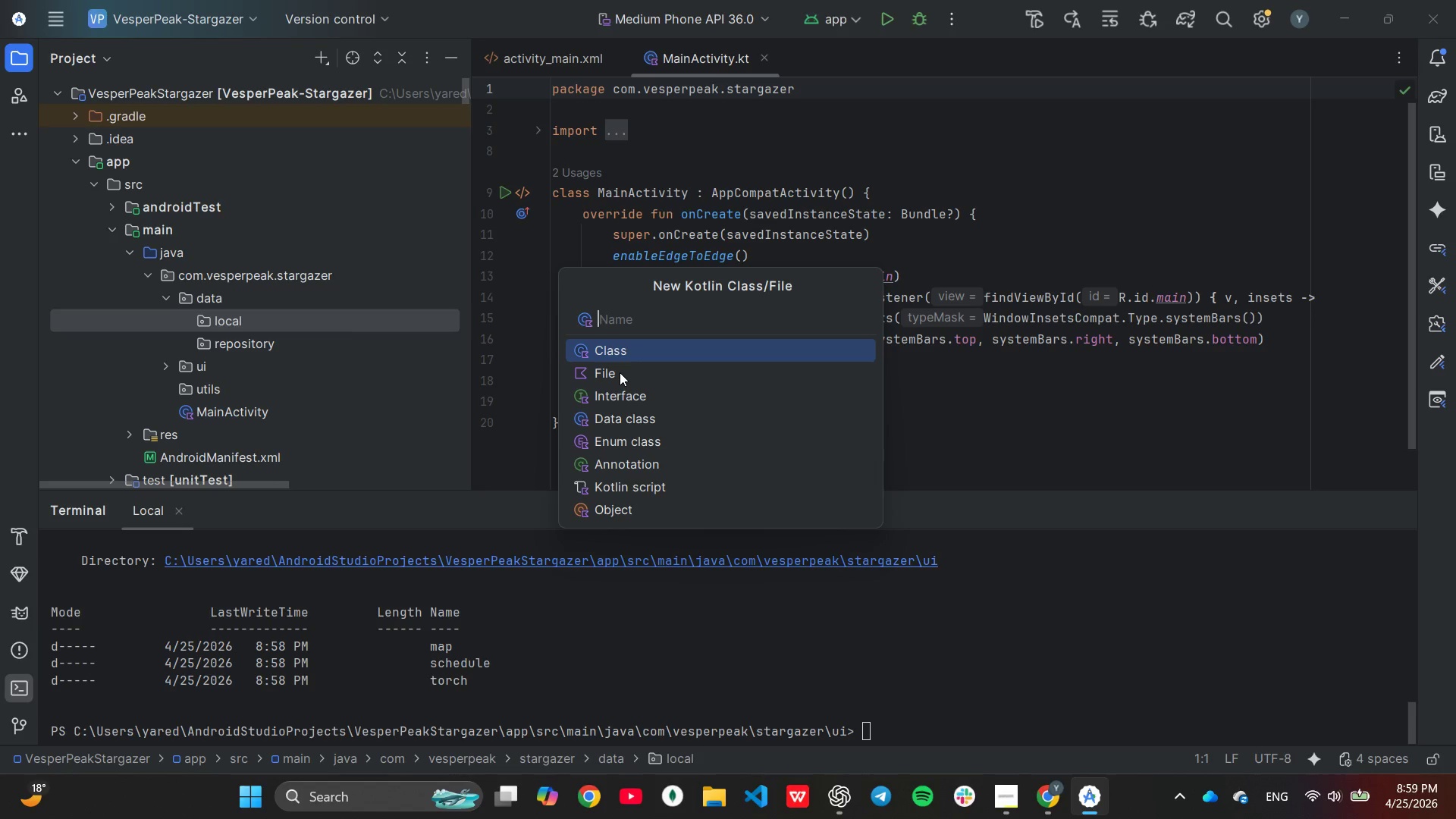 
type(AppDatabse)
 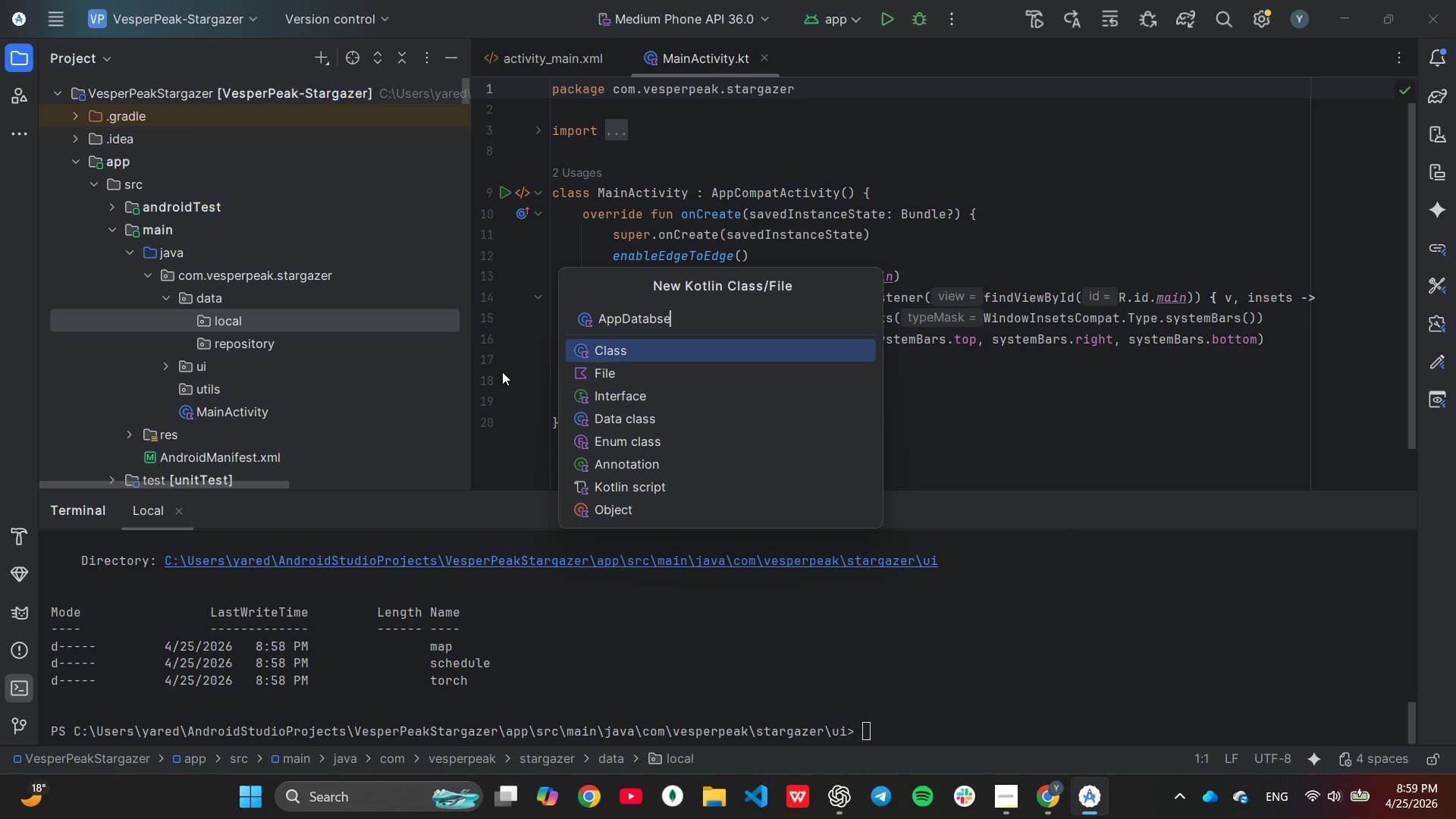 
key(Backspace)
key(Backspace)
type(ase)
 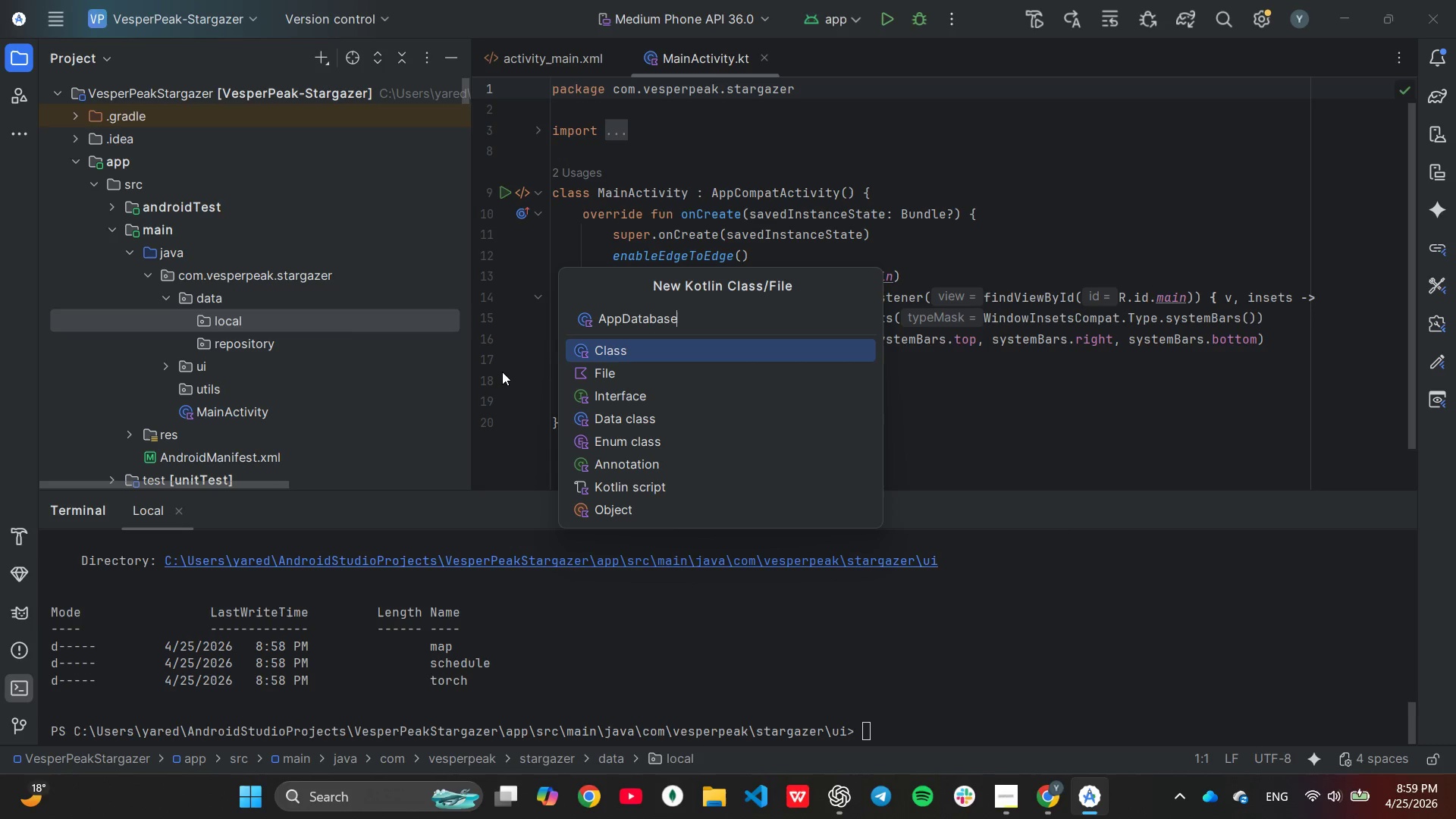 
key(Enter)
 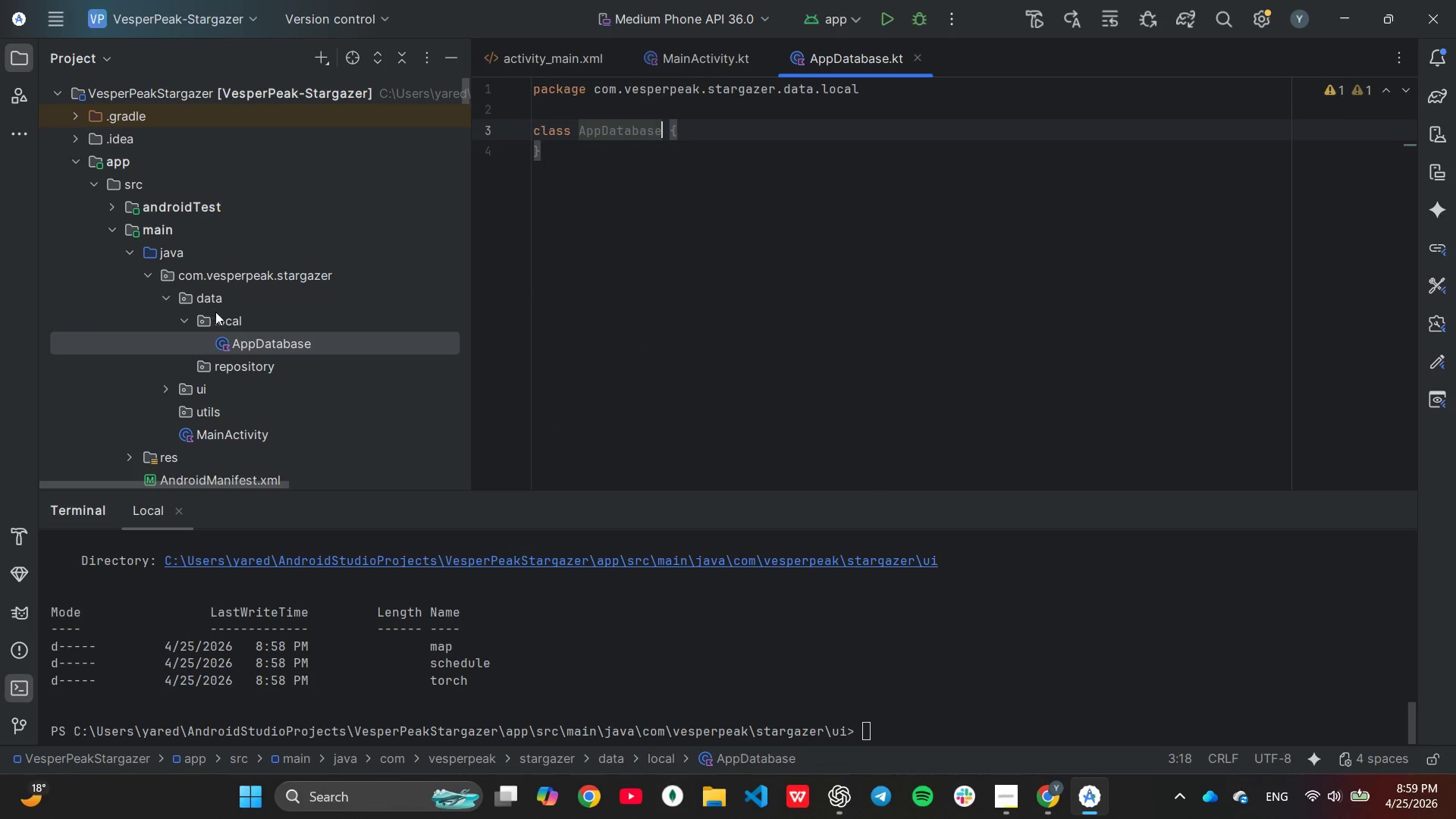 
right_click([232, 320])
 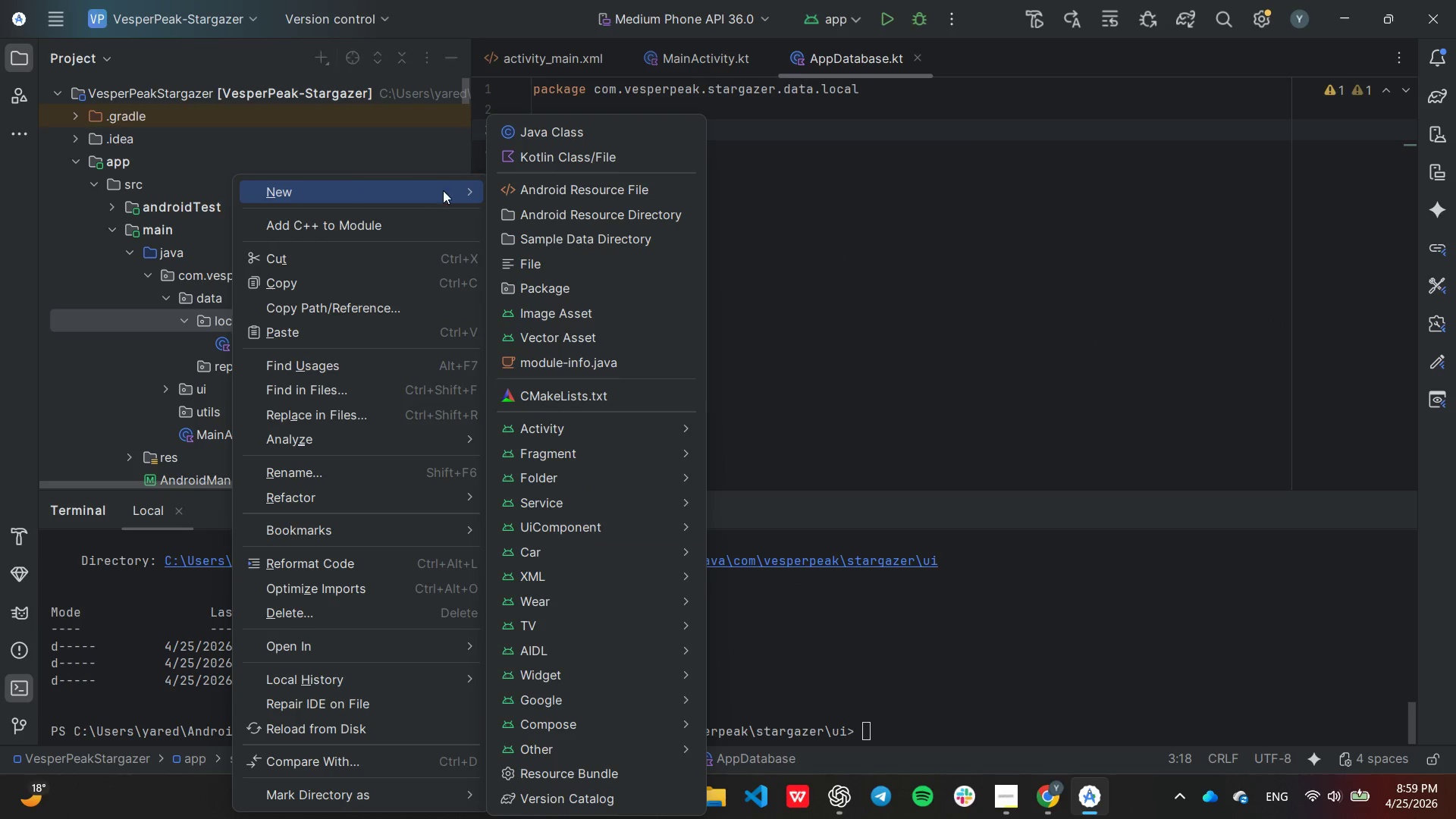 
left_click([232, 320])
 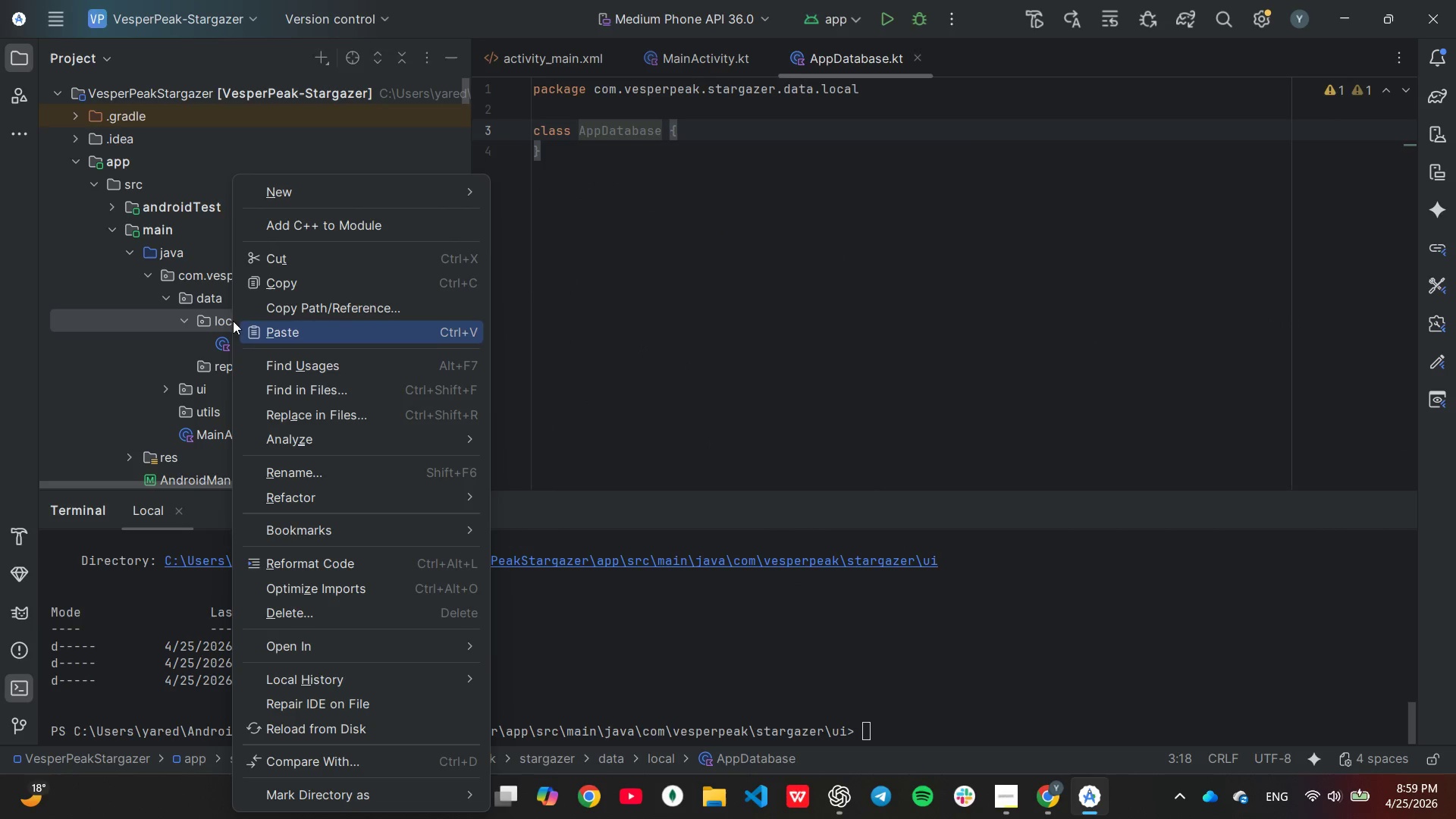 
left_click([553, 152])
 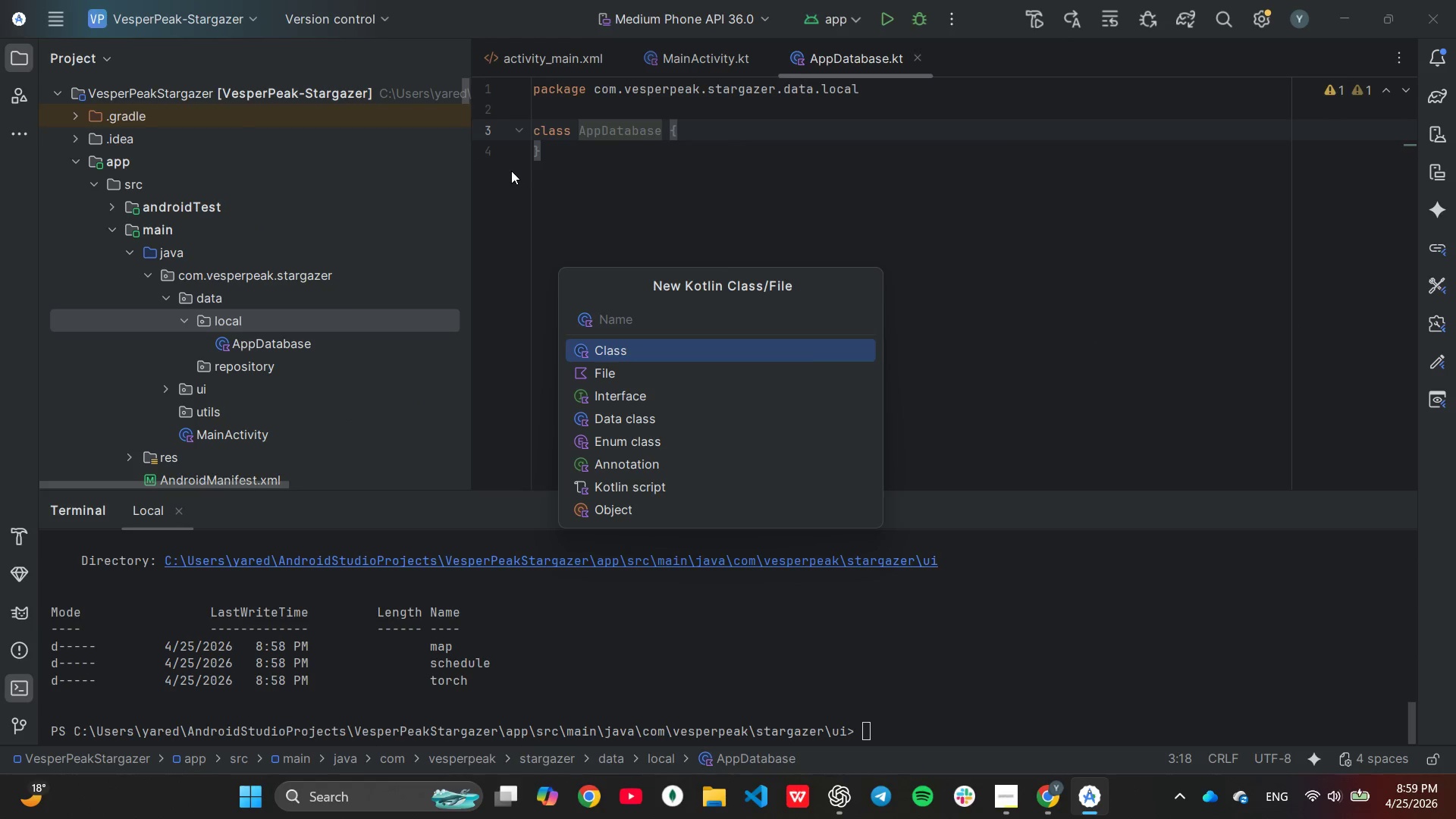 
type(CelestialDao)
 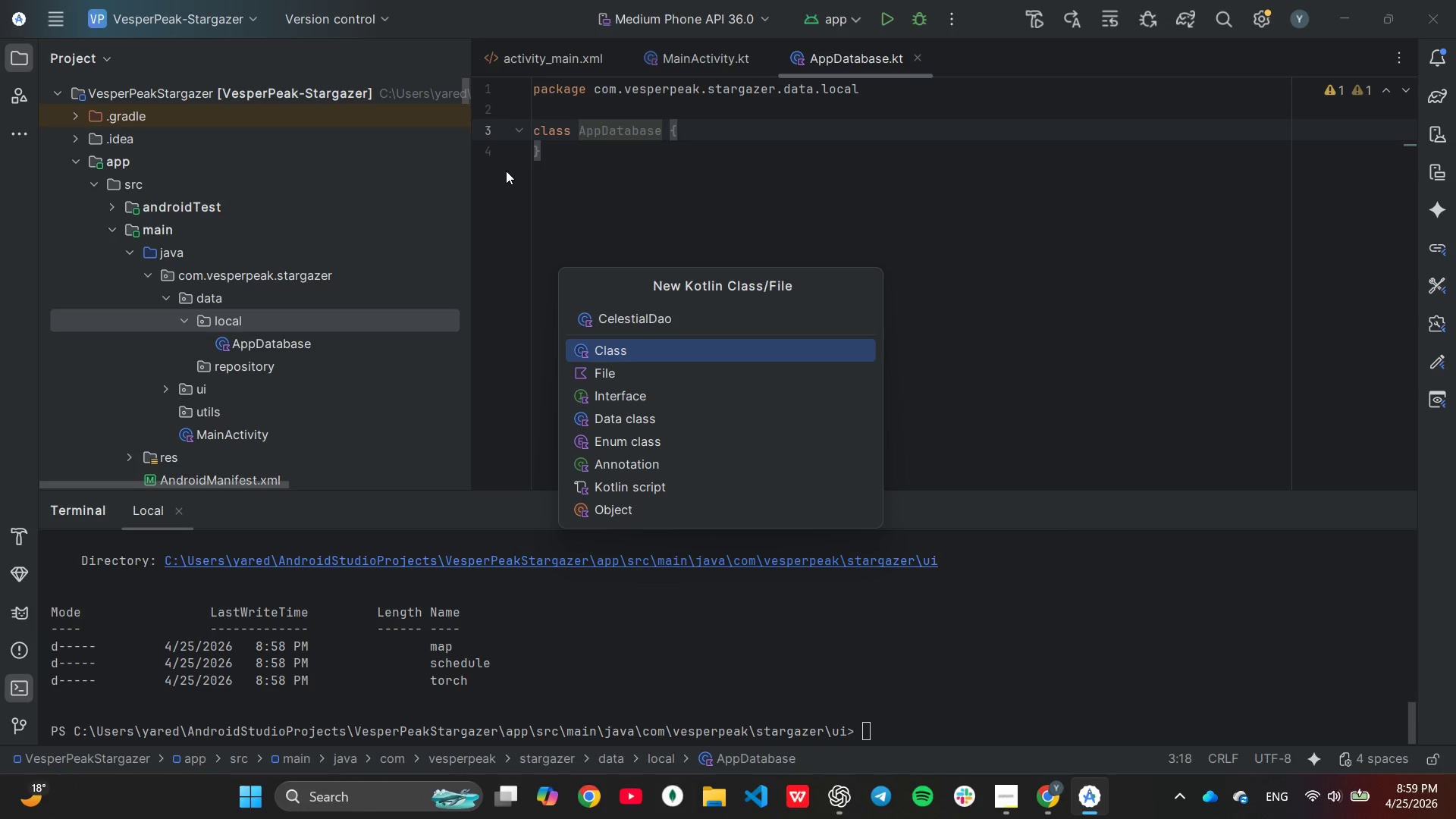 
key(Enter)
 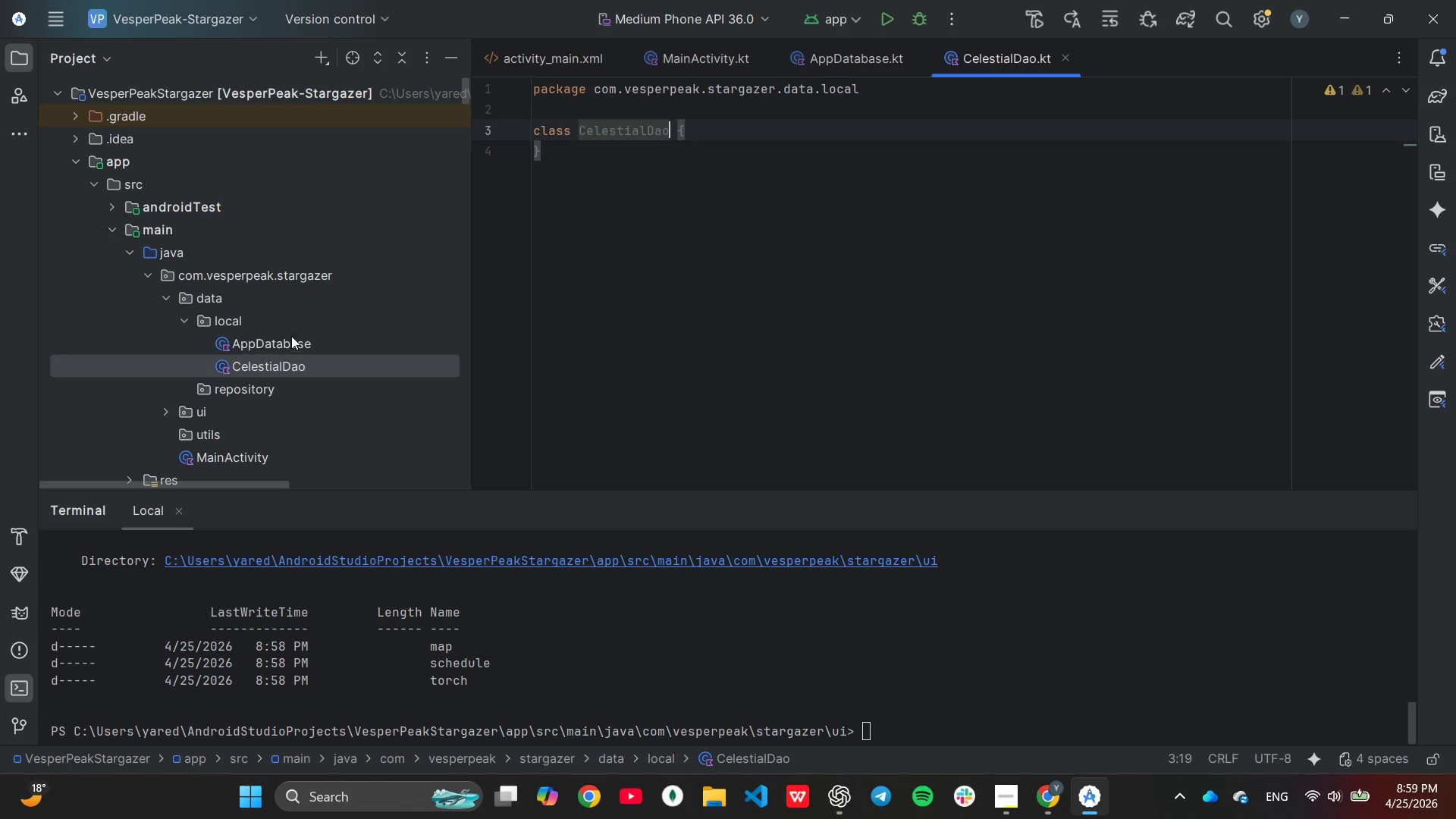 
left_click([284, 321])
 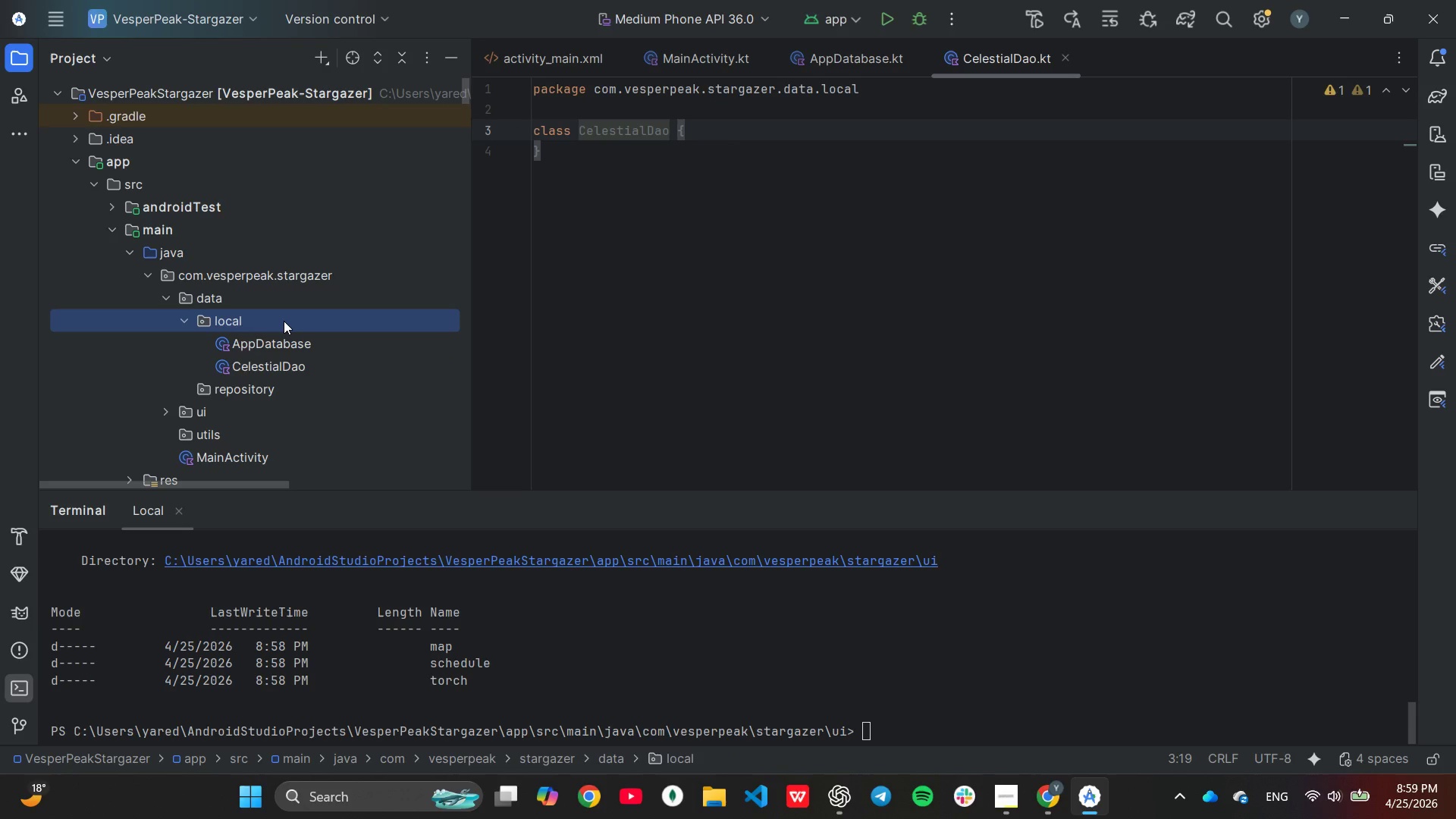 
right_click([284, 321])
 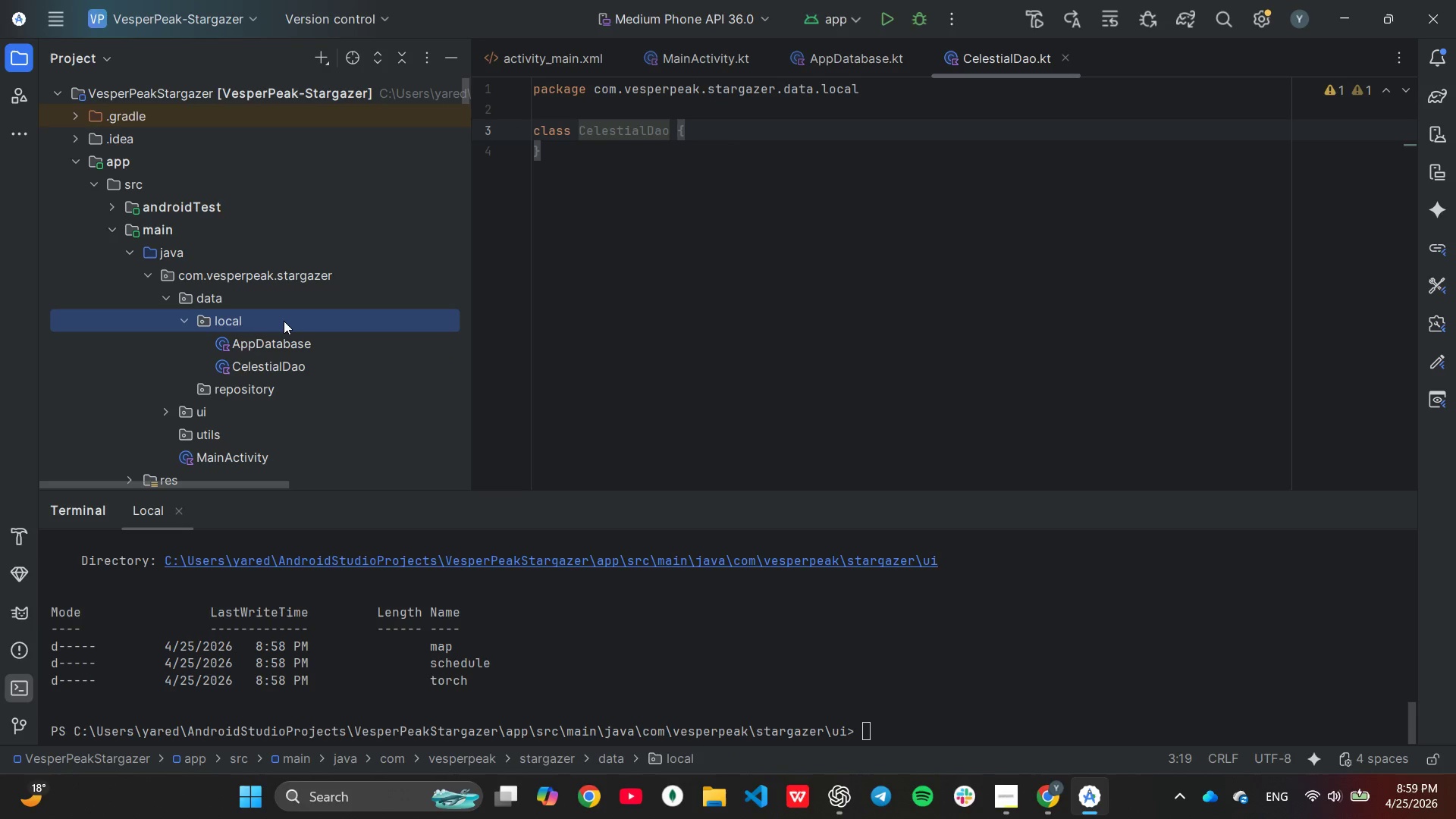 
right_click([284, 321])
 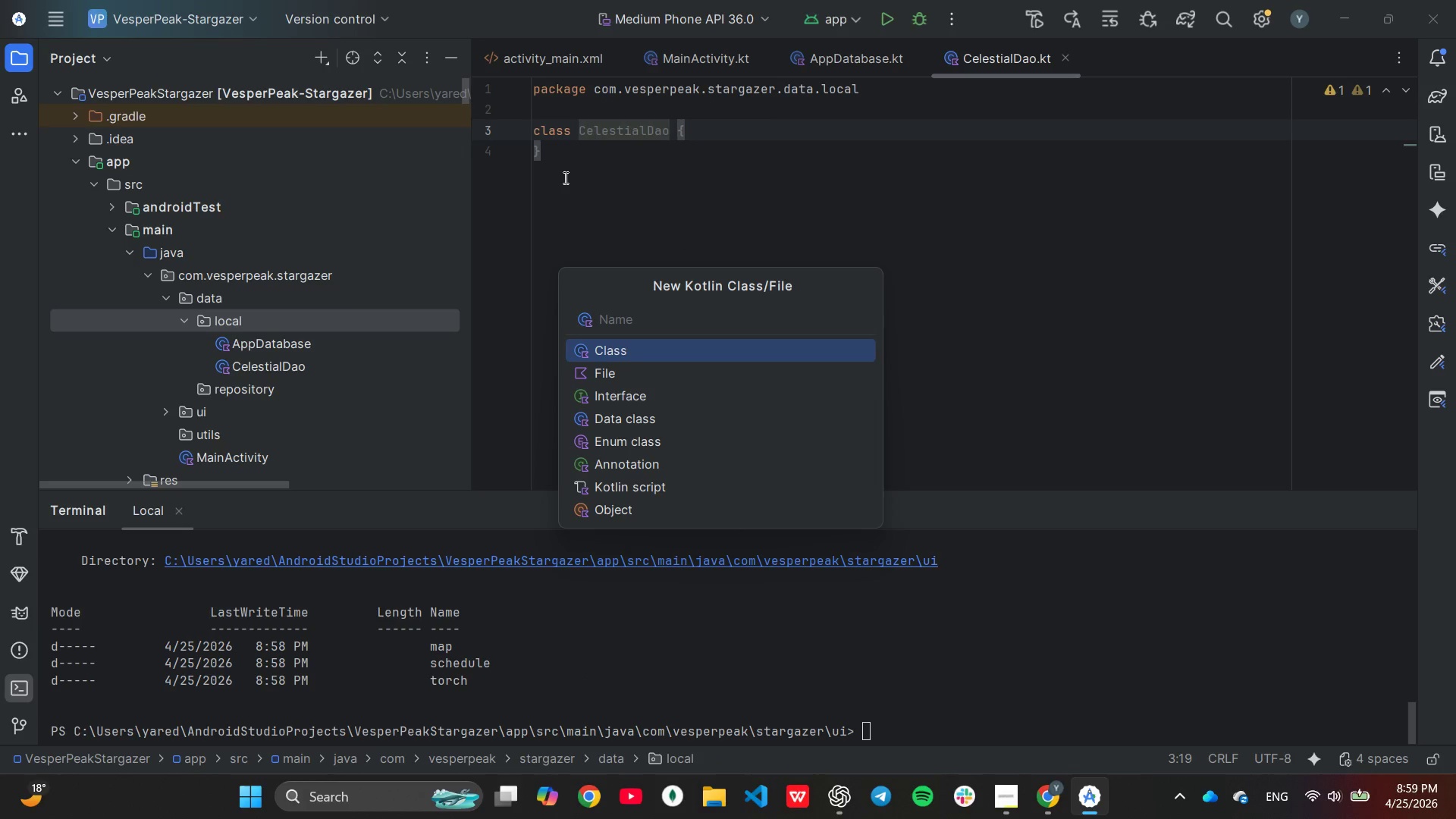 
type(Cele)
 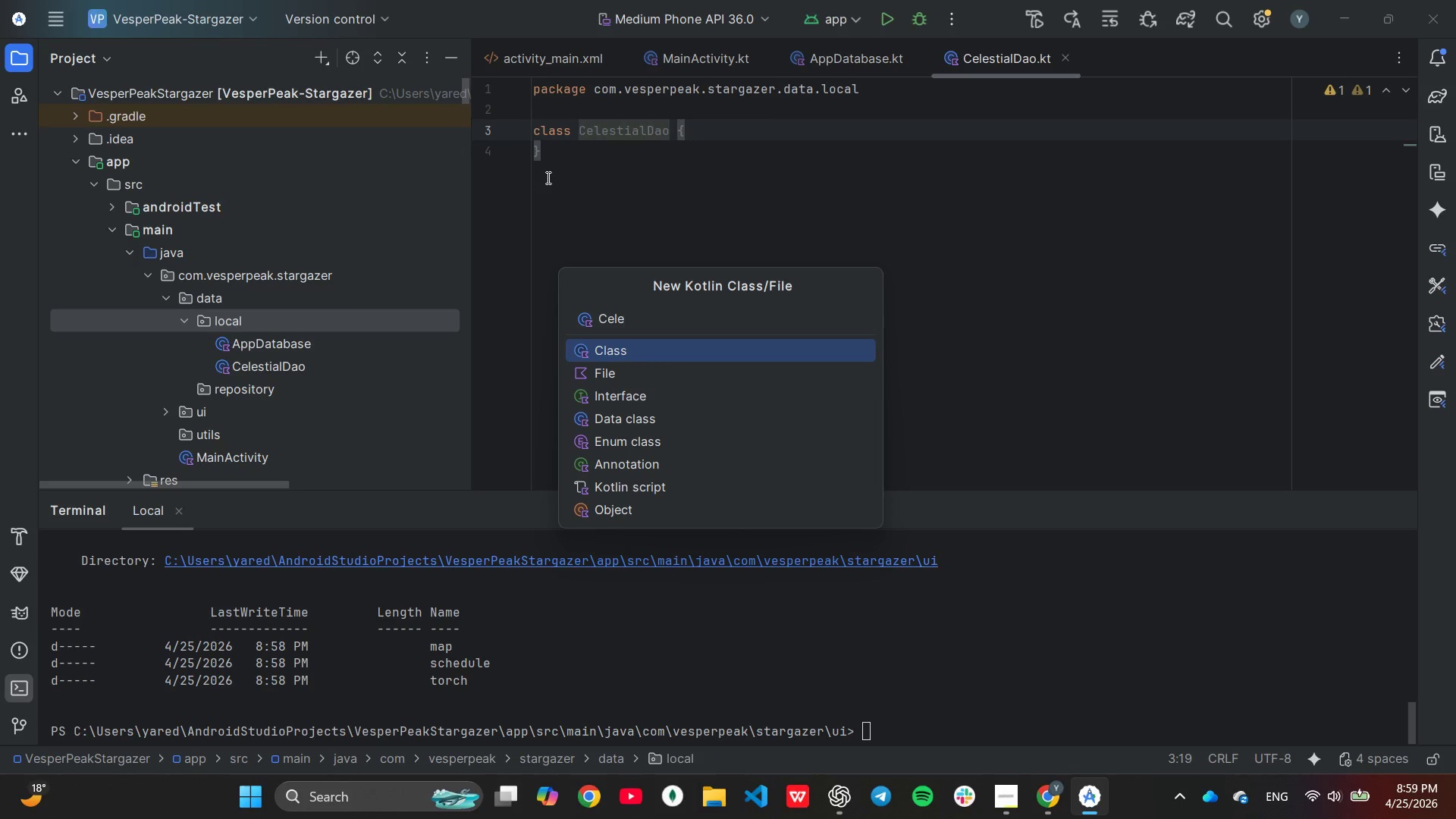 
type(stialEvent)
 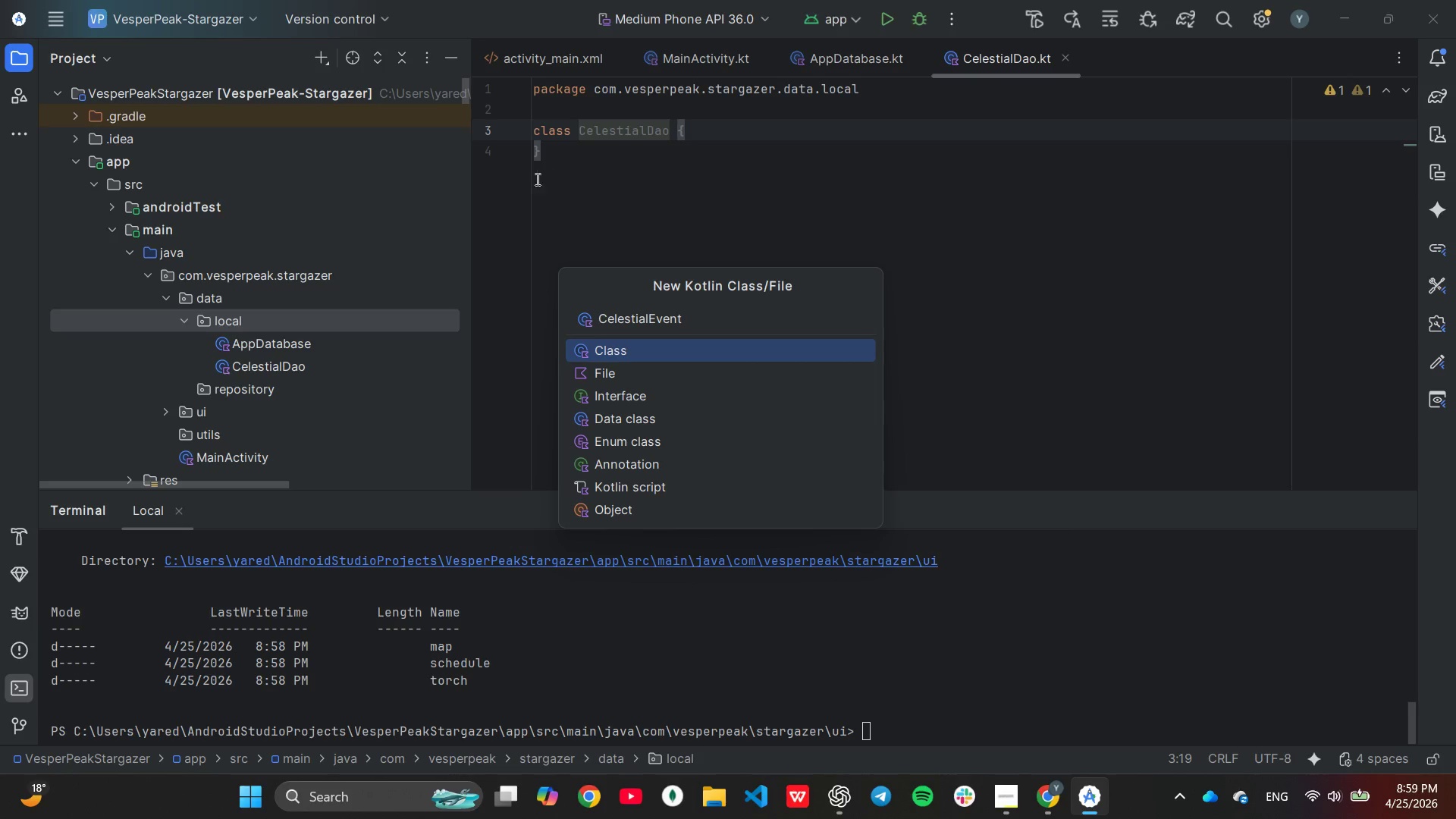 
wait(9.2)
 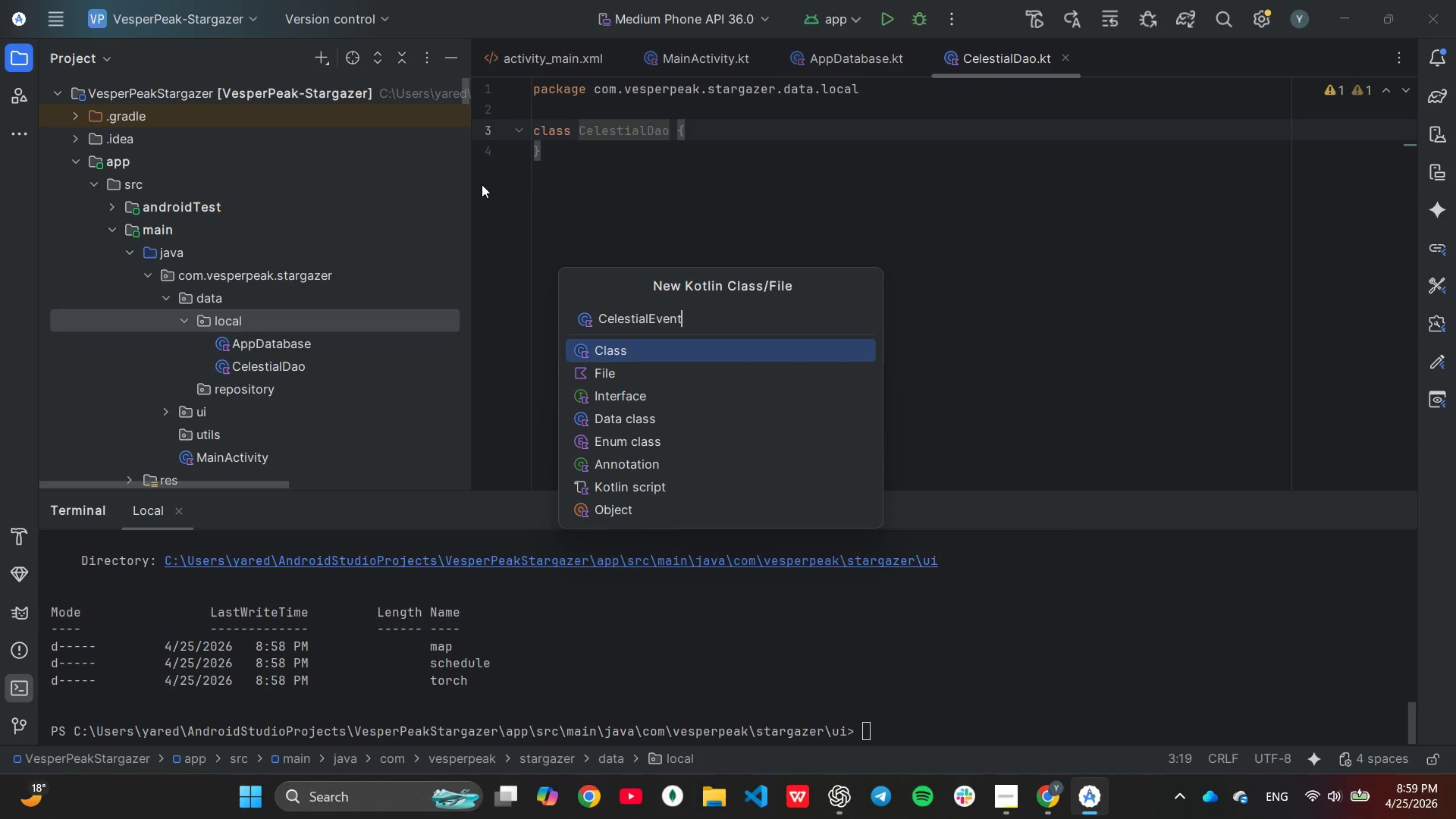 
key(Enter)
 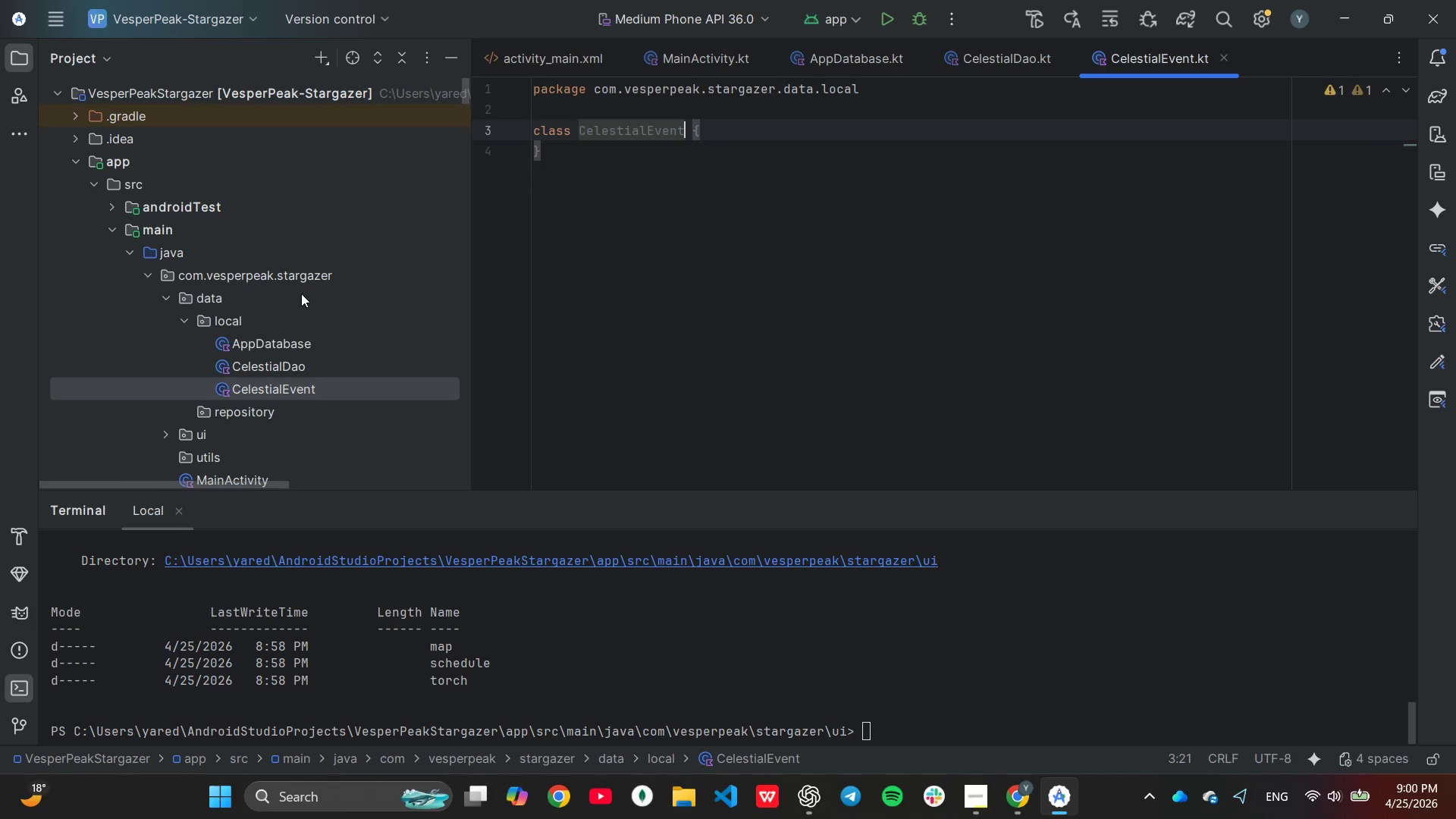 
scroll: coordinate [302, 295], scroll_direction: down, amount: 1.0
 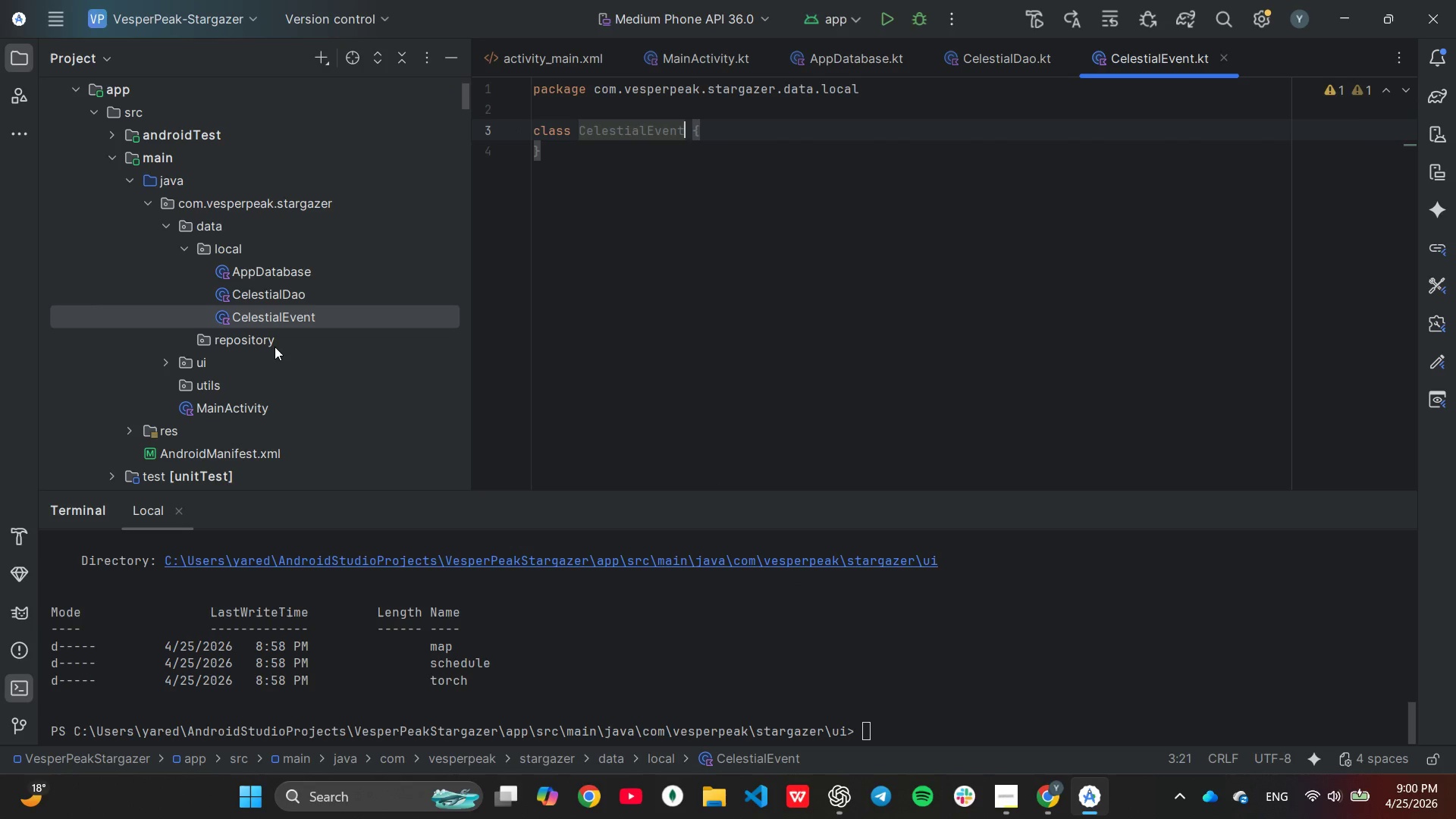 
left_click([272, 342])
 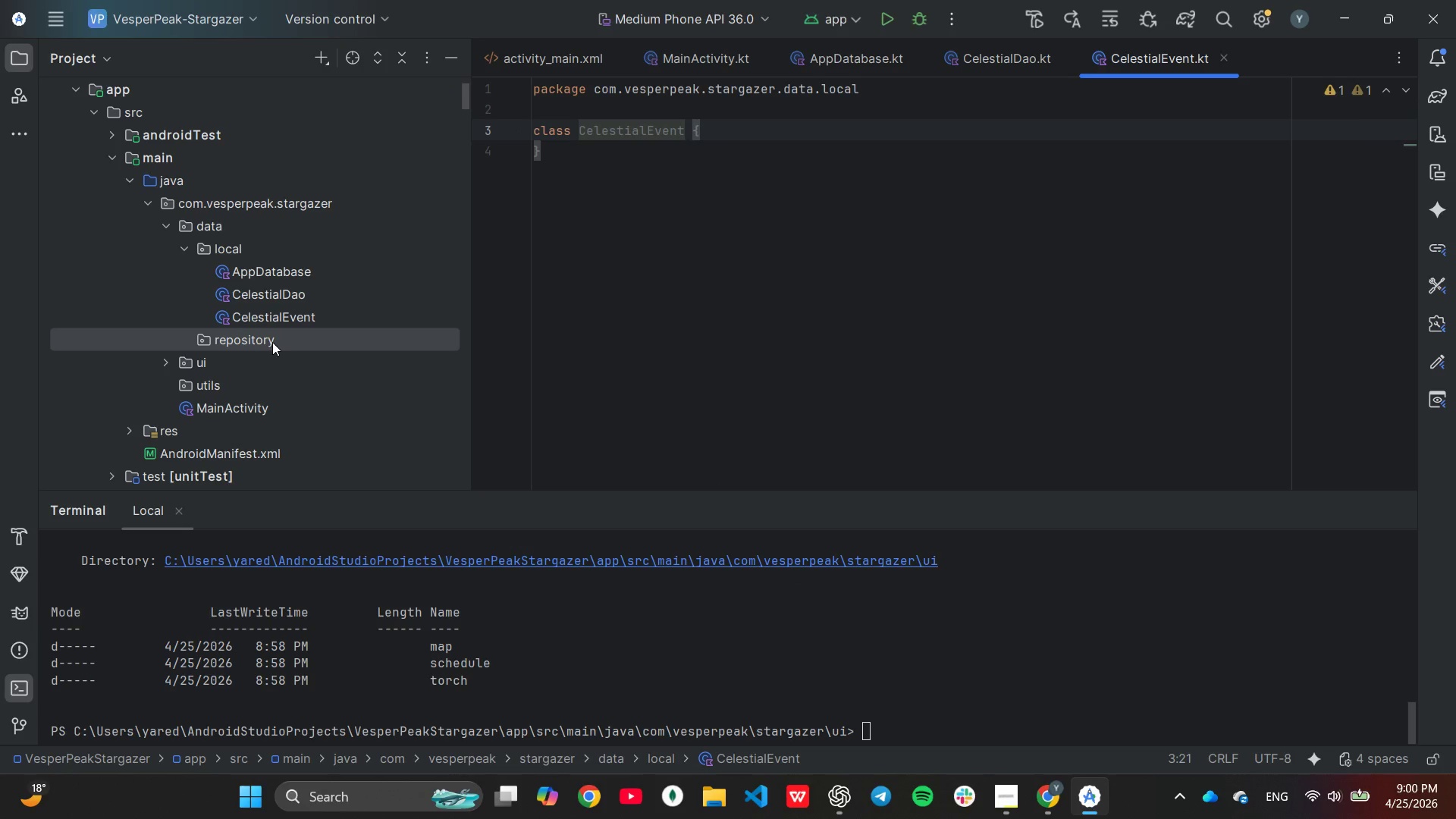 
right_click([272, 342])
 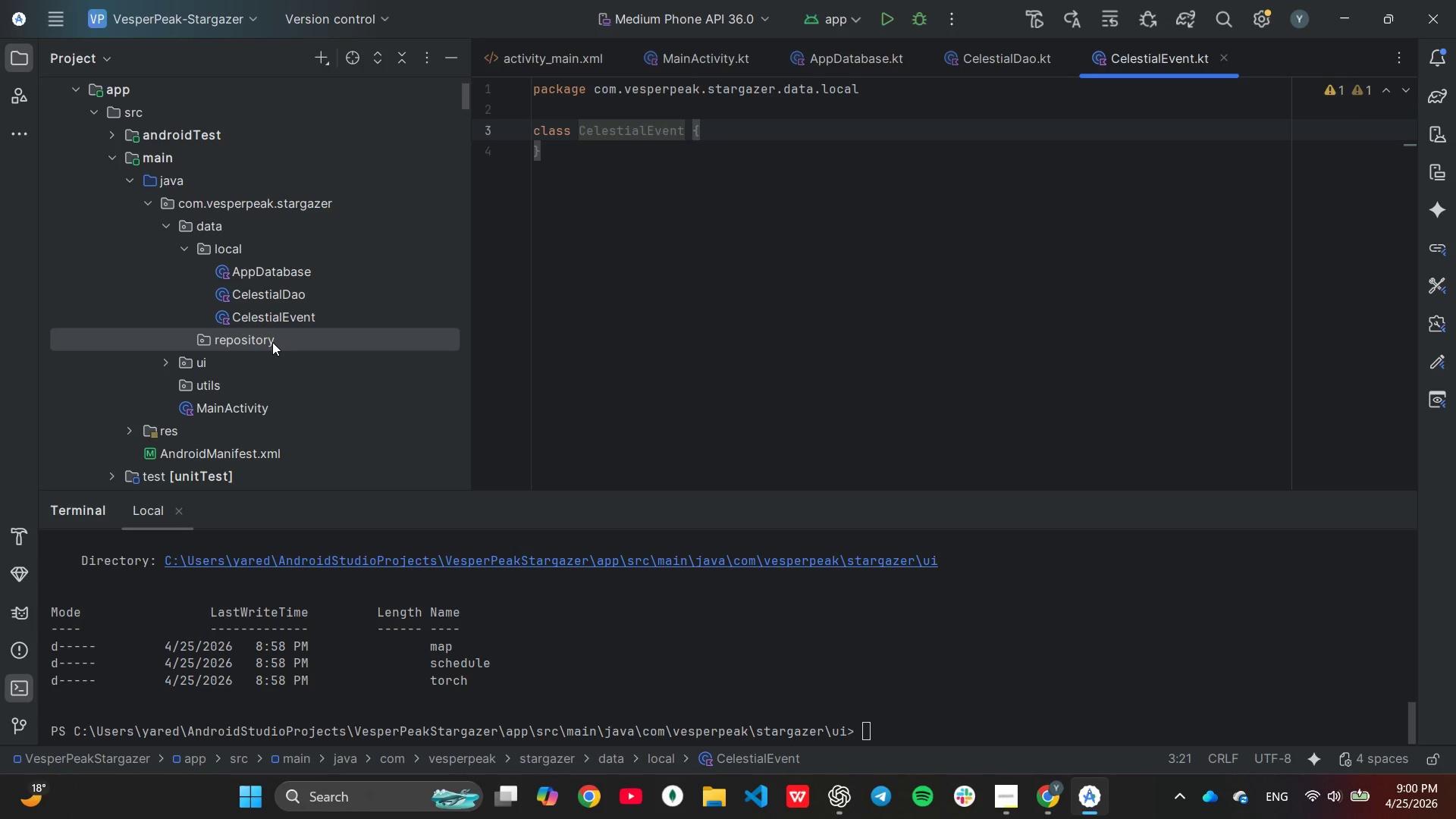 
right_click([272, 342])
 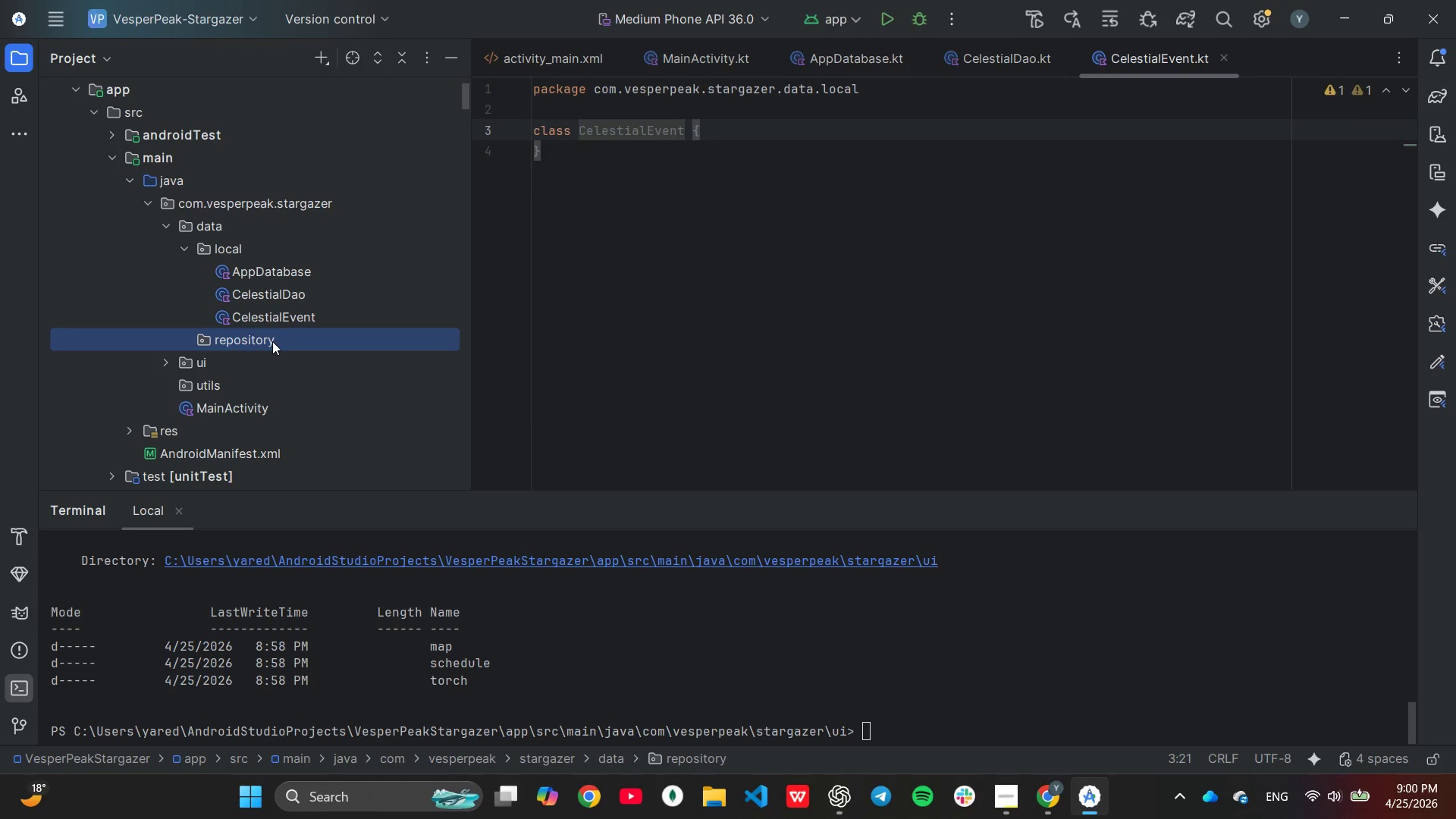 
left_click([272, 342])
 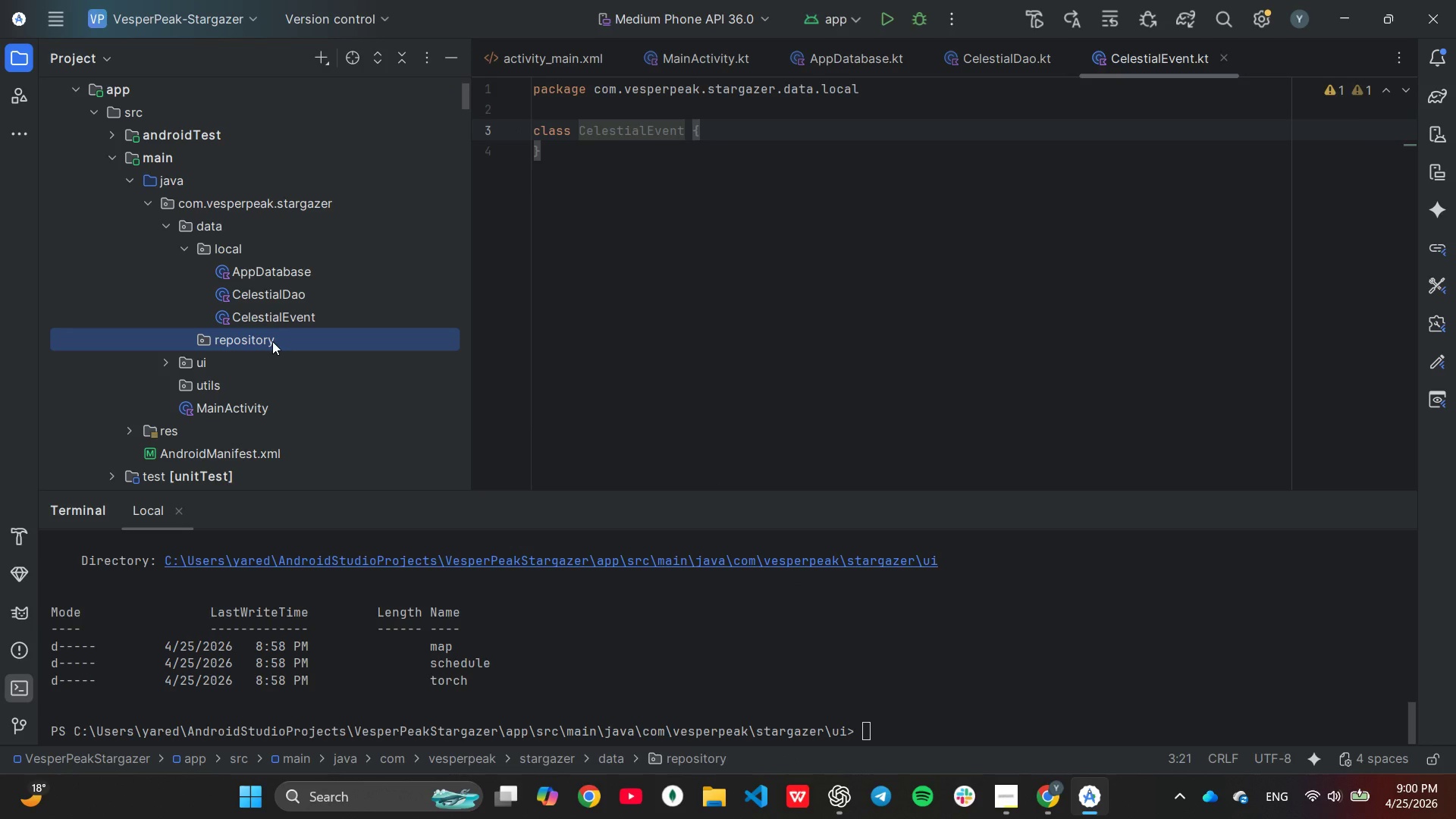 
right_click([272, 341])
 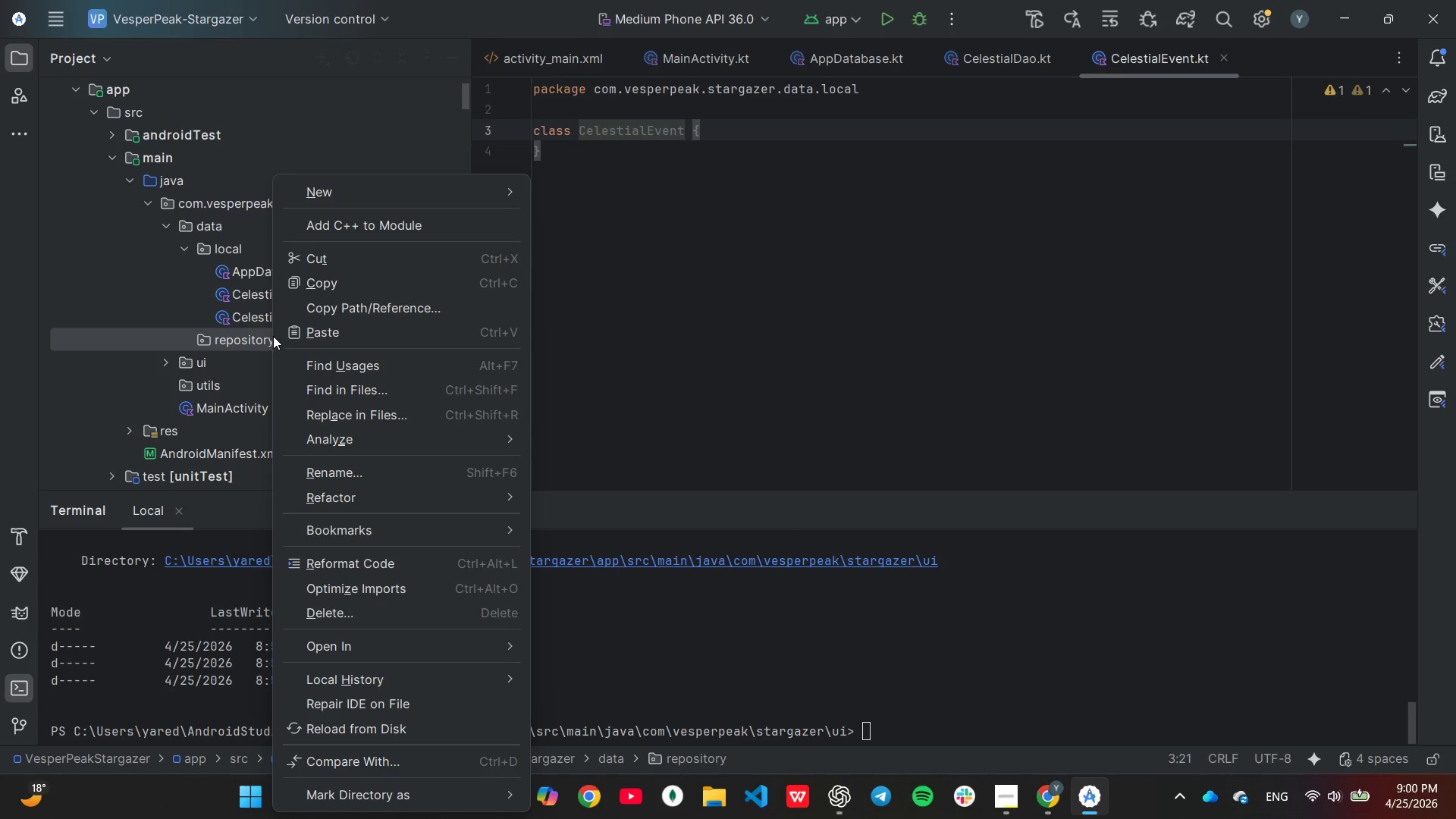 
left_click([272, 341])
 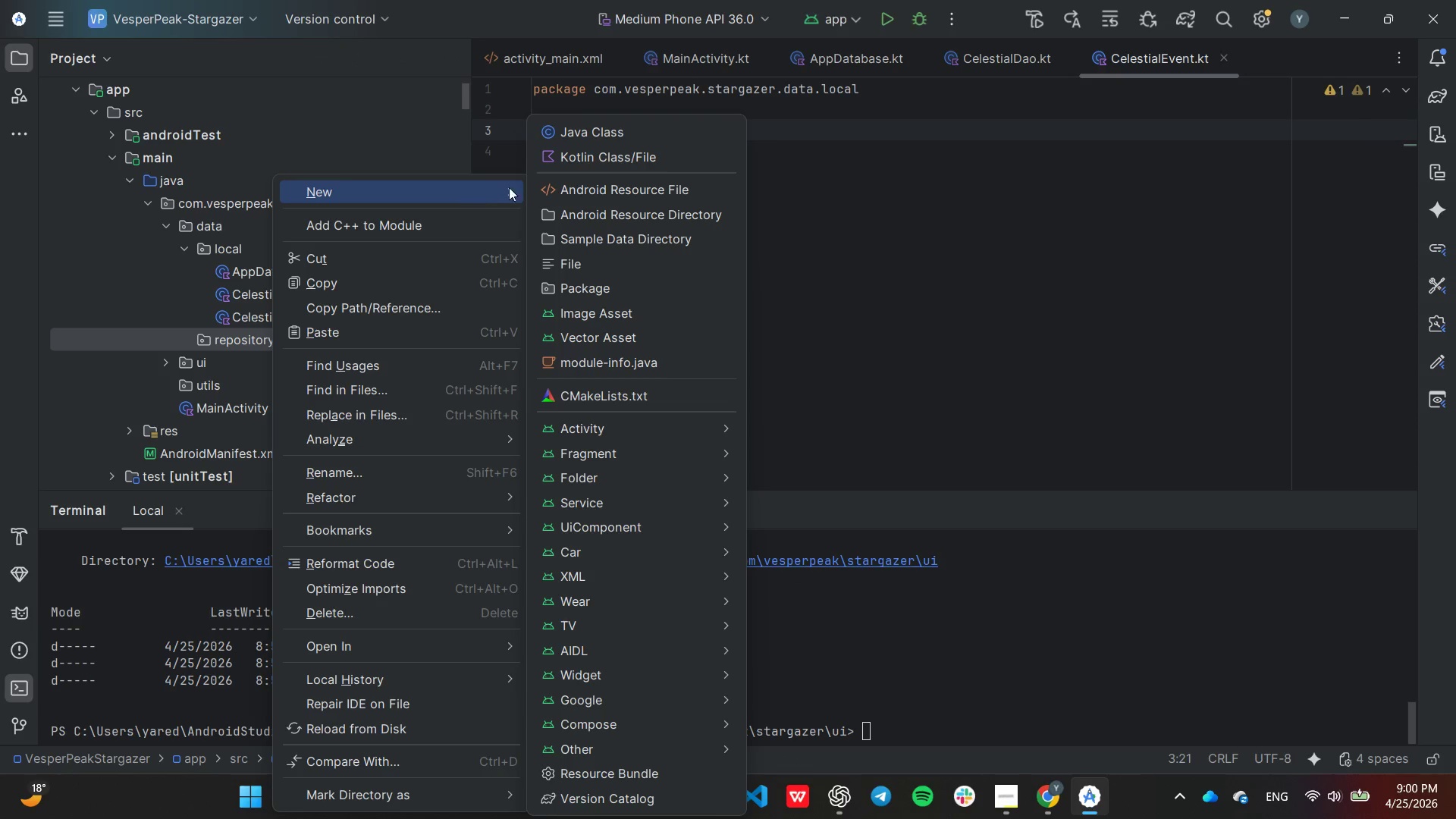 
left_click([585, 149])
 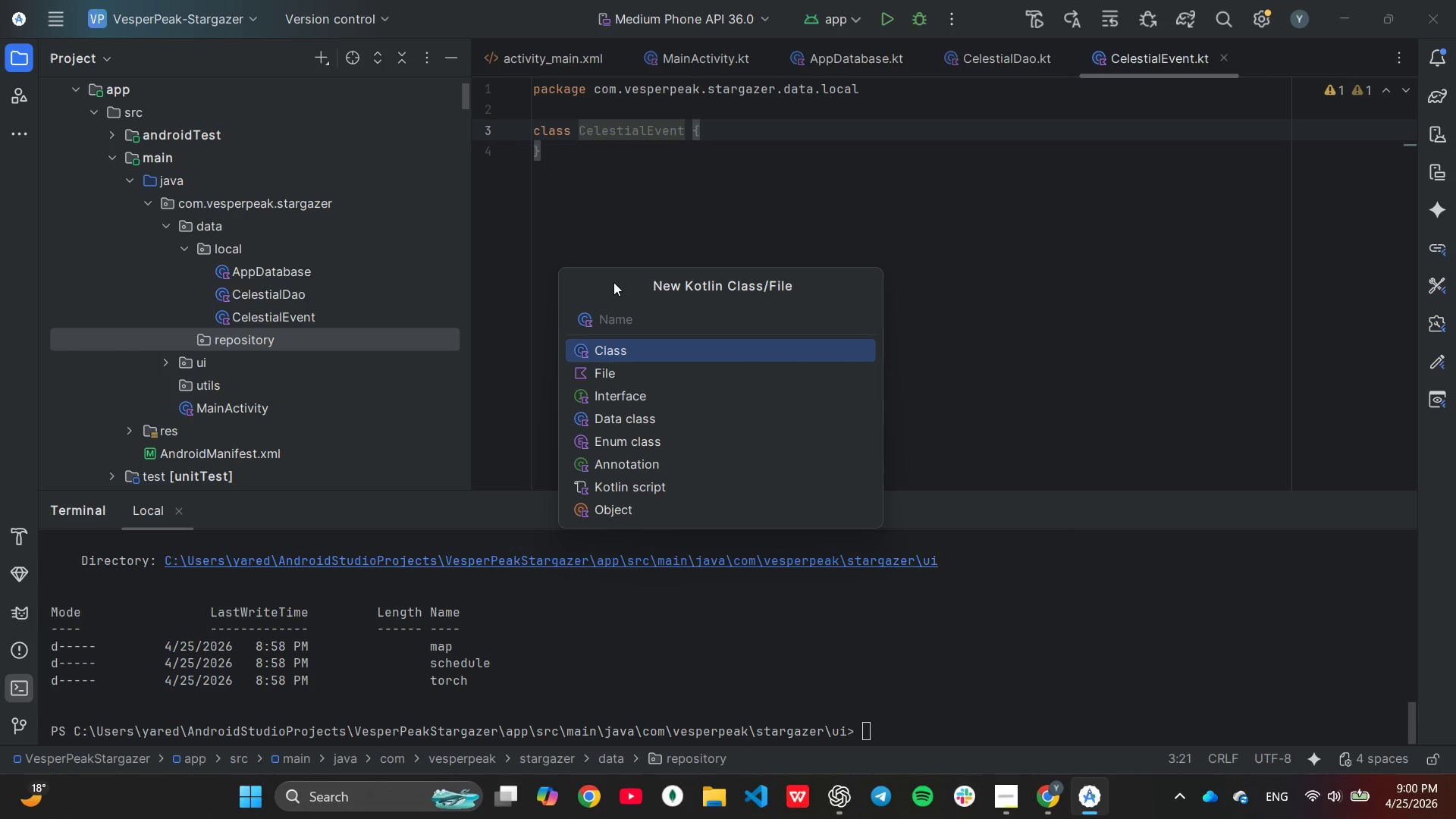 
type(AstroRepos)
 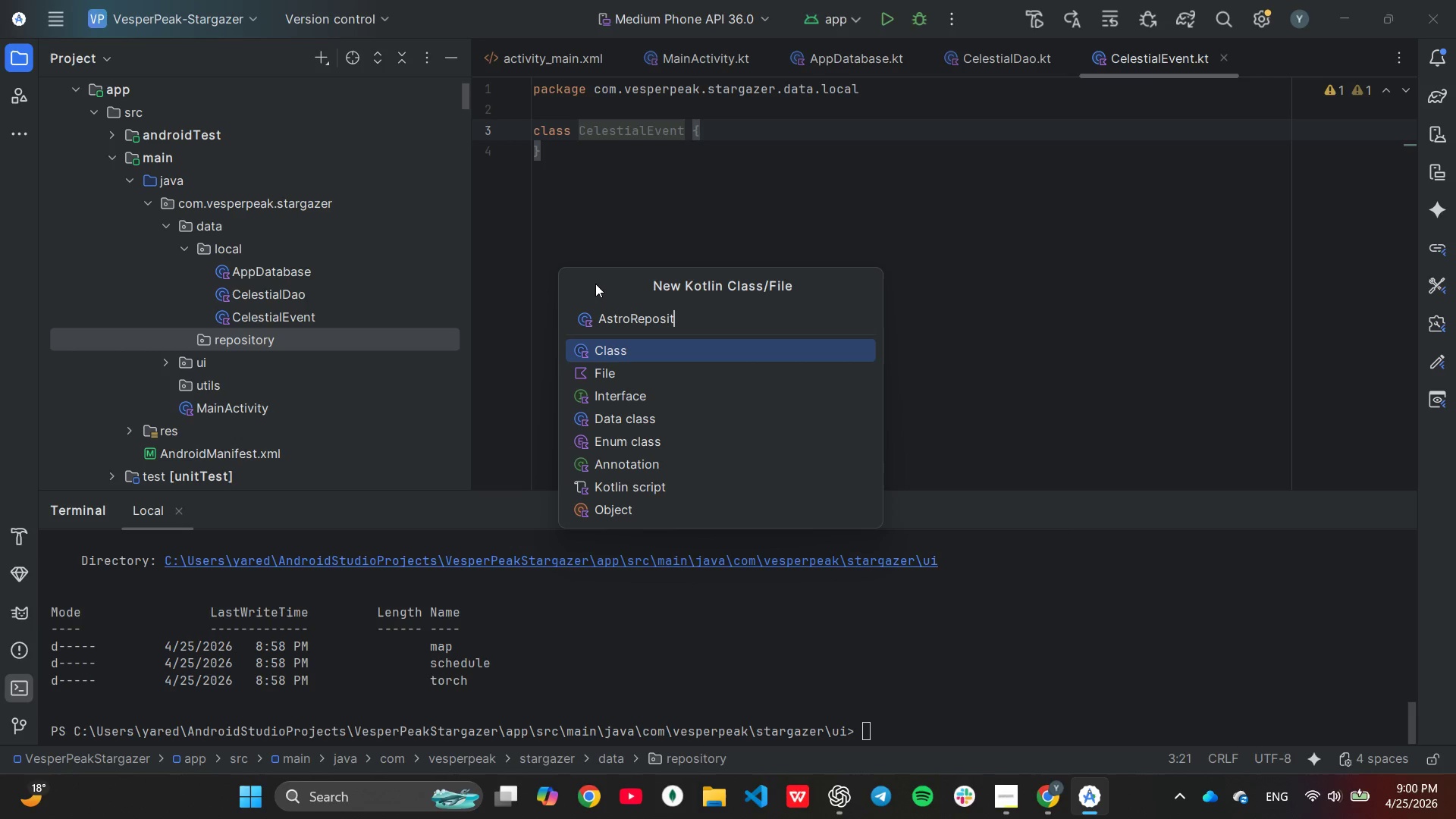 
 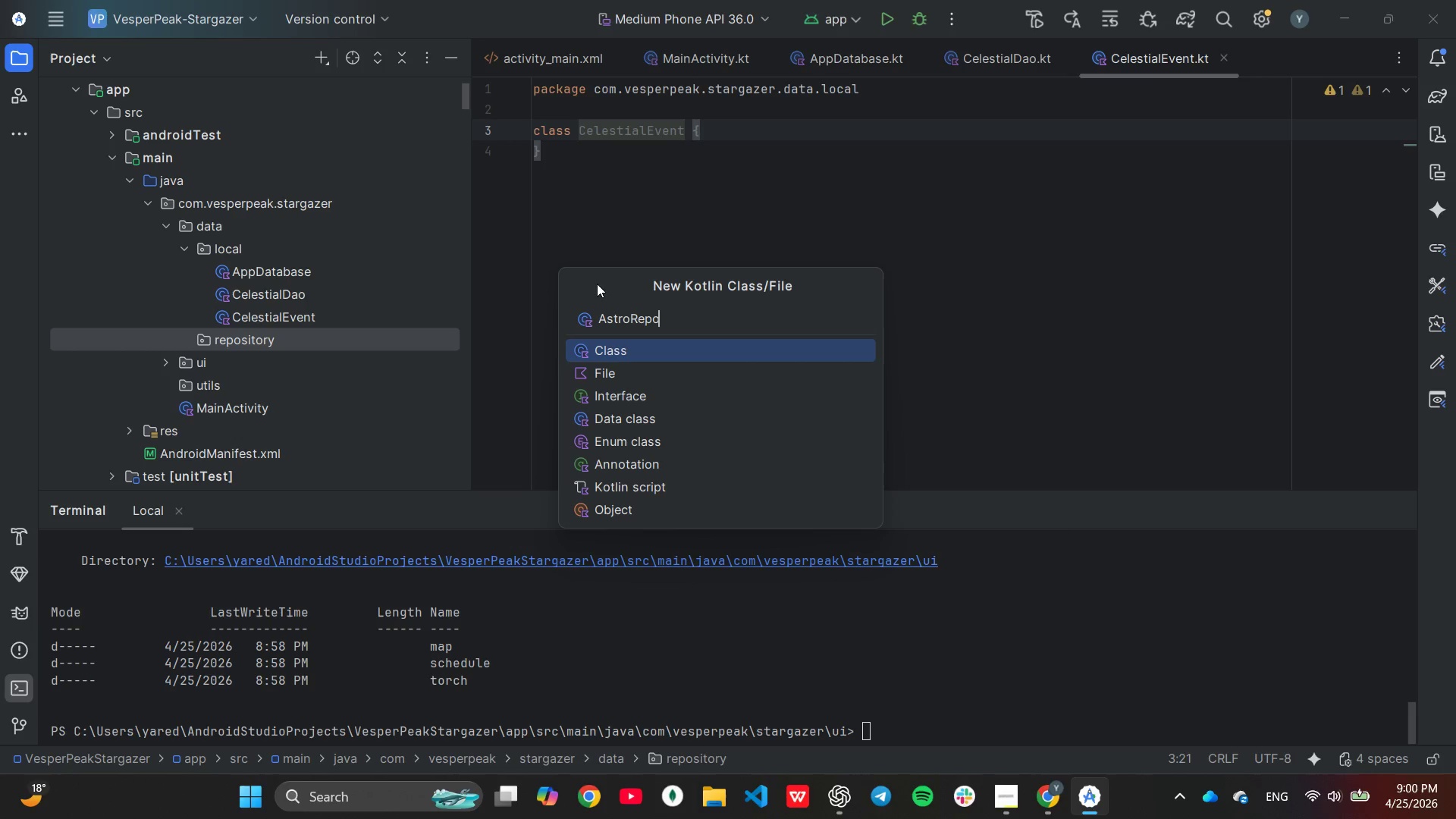 
type(itory)
 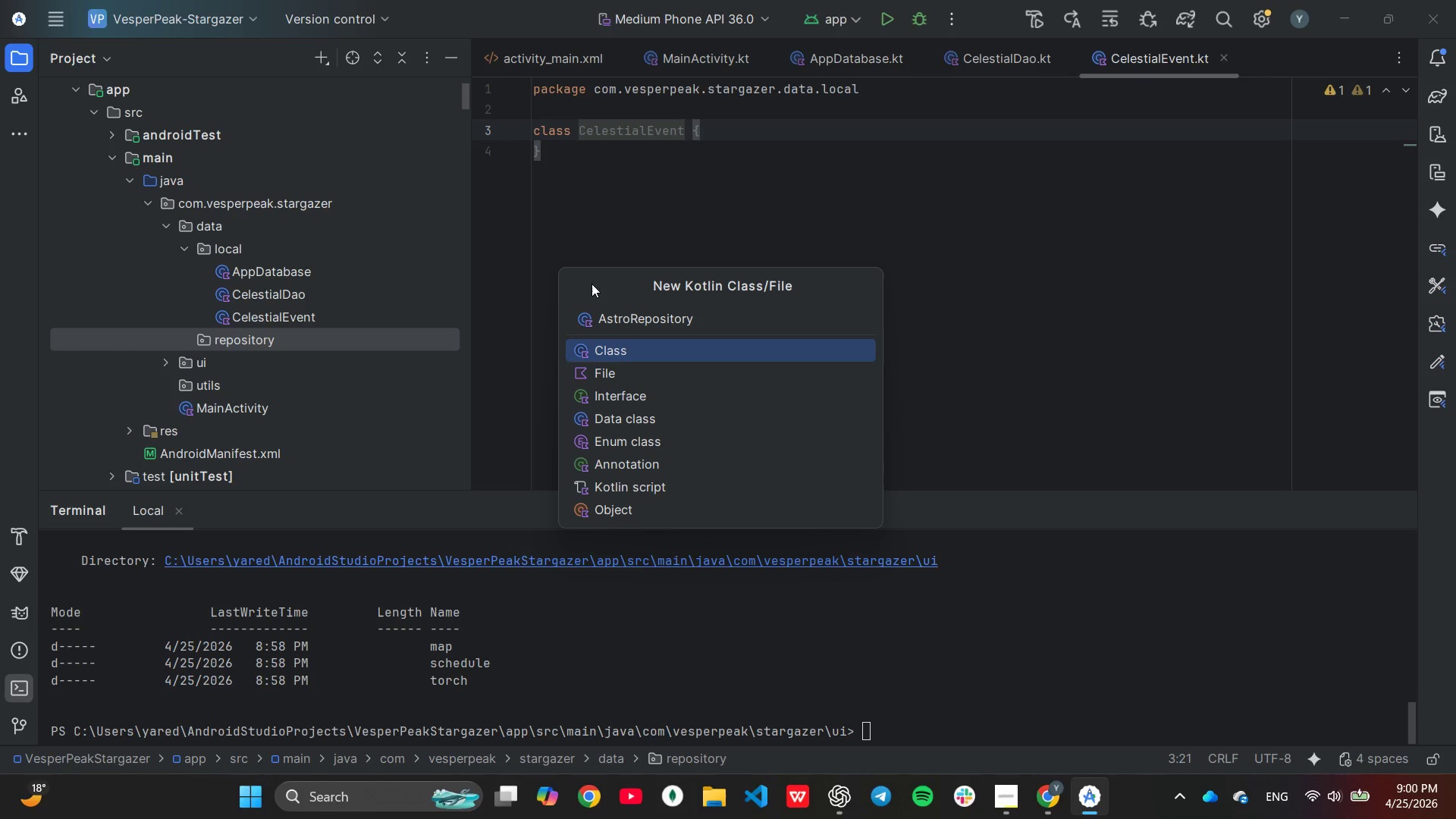 
key(Enter)
 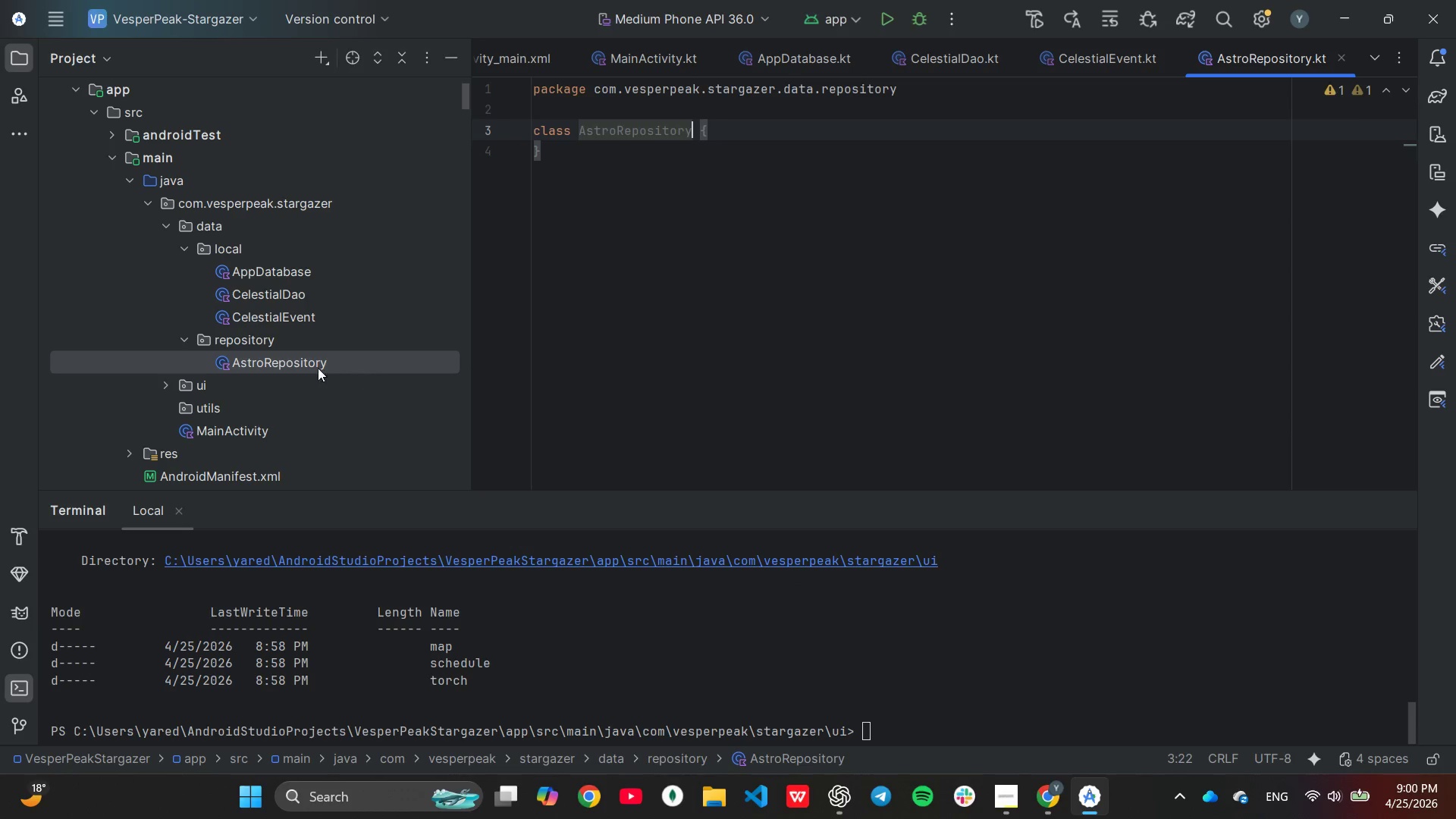 
scroll: coordinate [301, 358], scroll_direction: down, amount: 1.0
 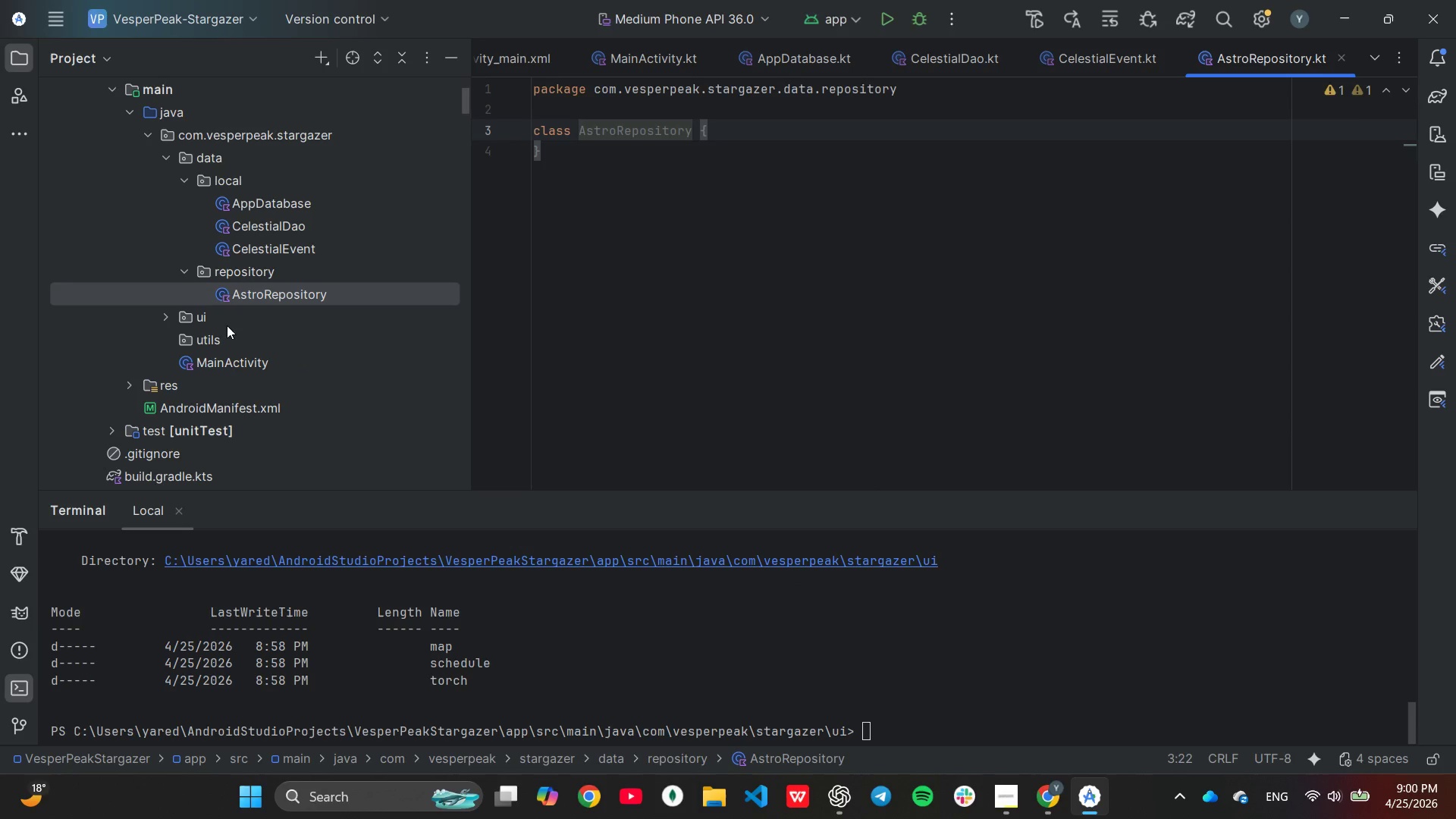 
left_click([160, 314])
 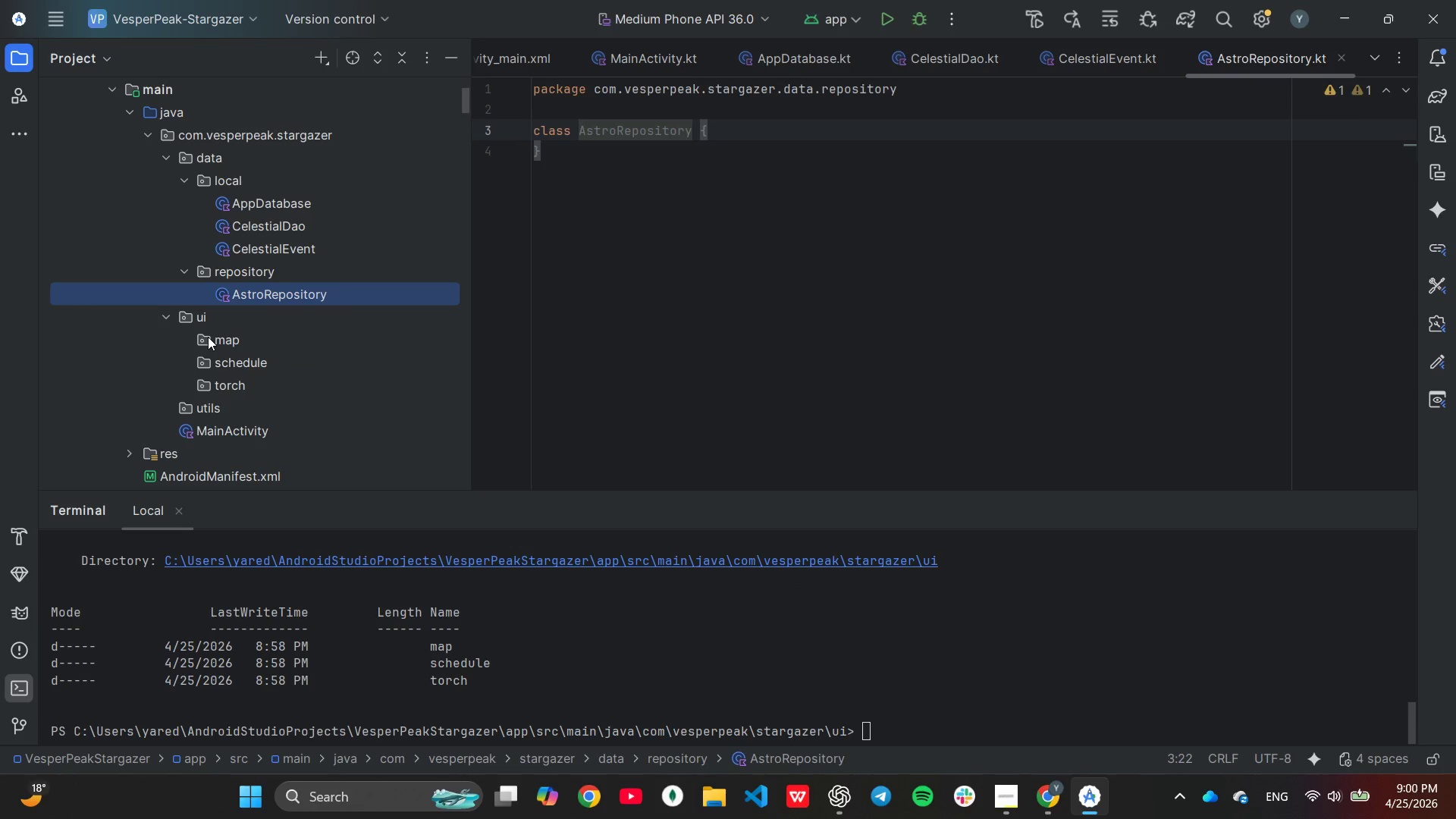 
right_click([208, 337])
 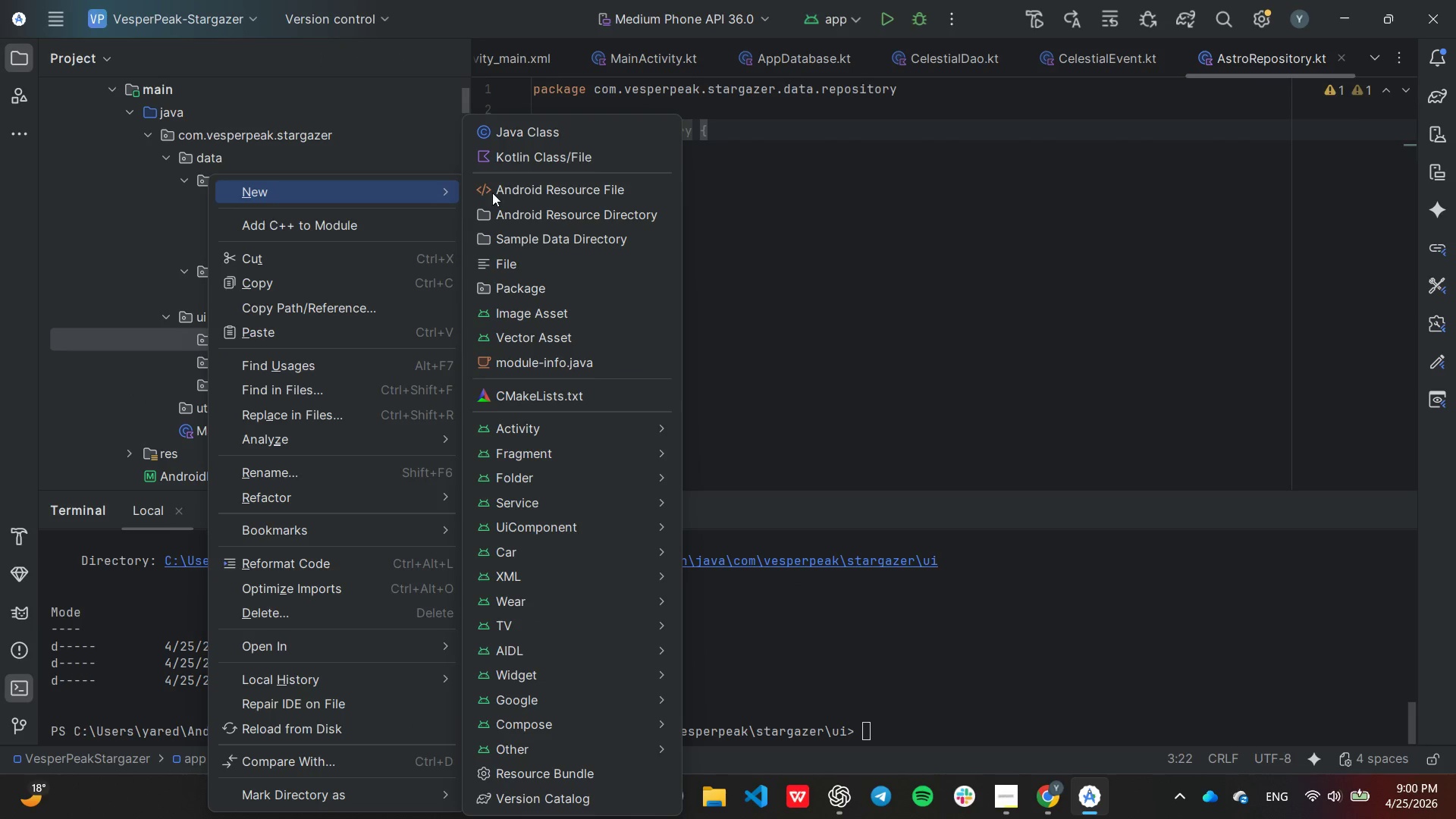 
left_click([519, 160])
 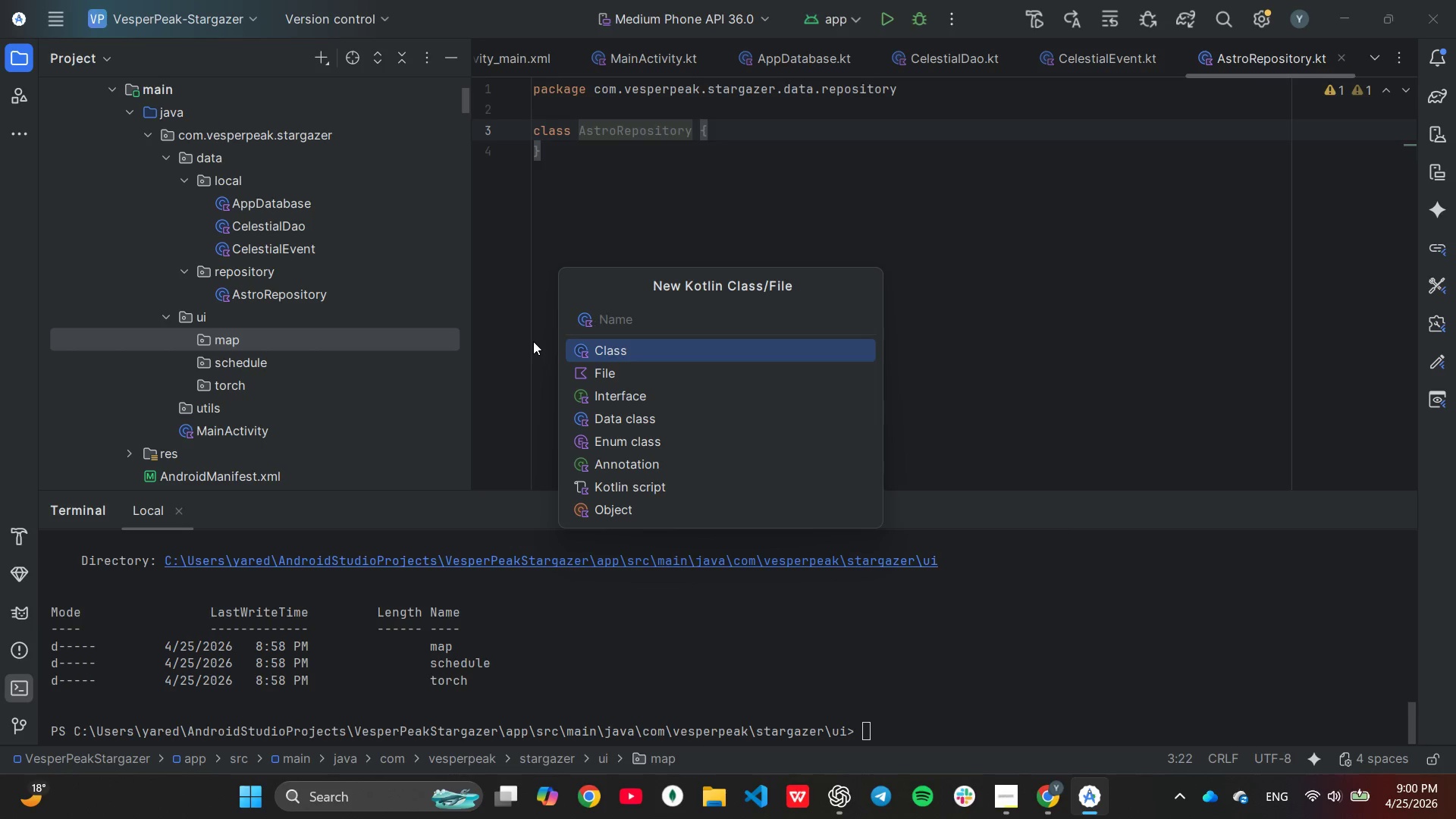 
wait(9.97)
 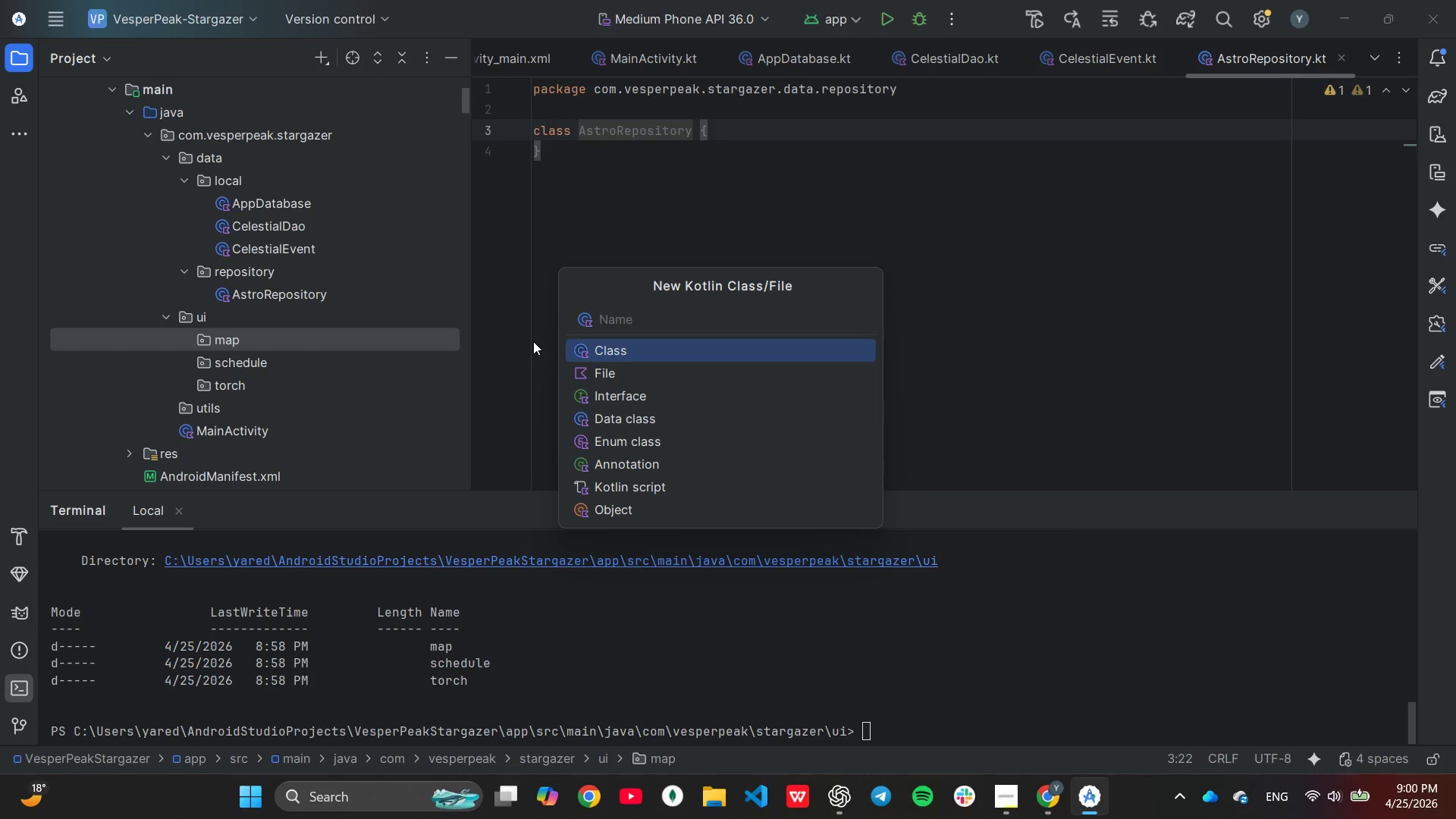 
type(MapFragment)
 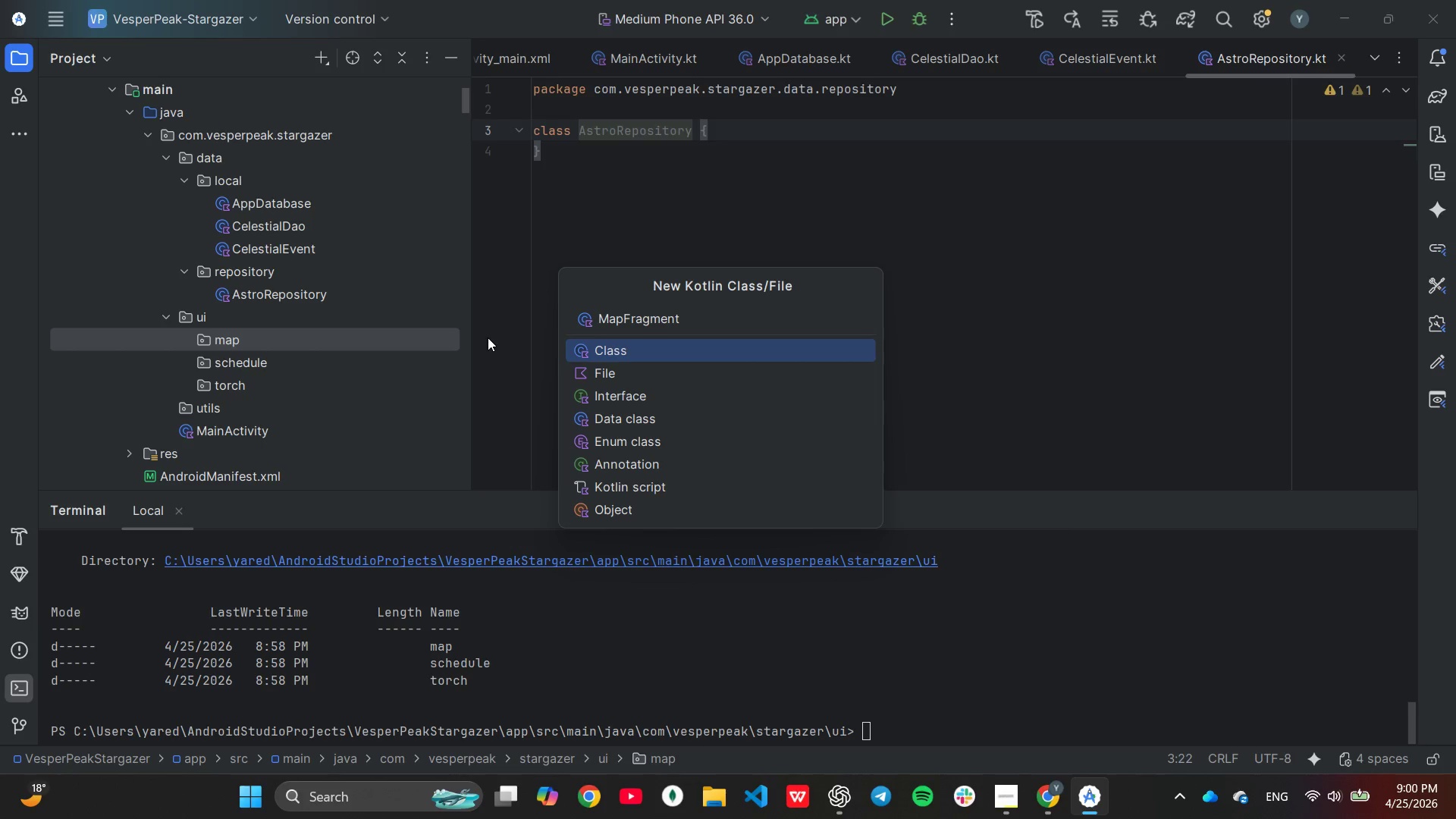 
key(Enter)
 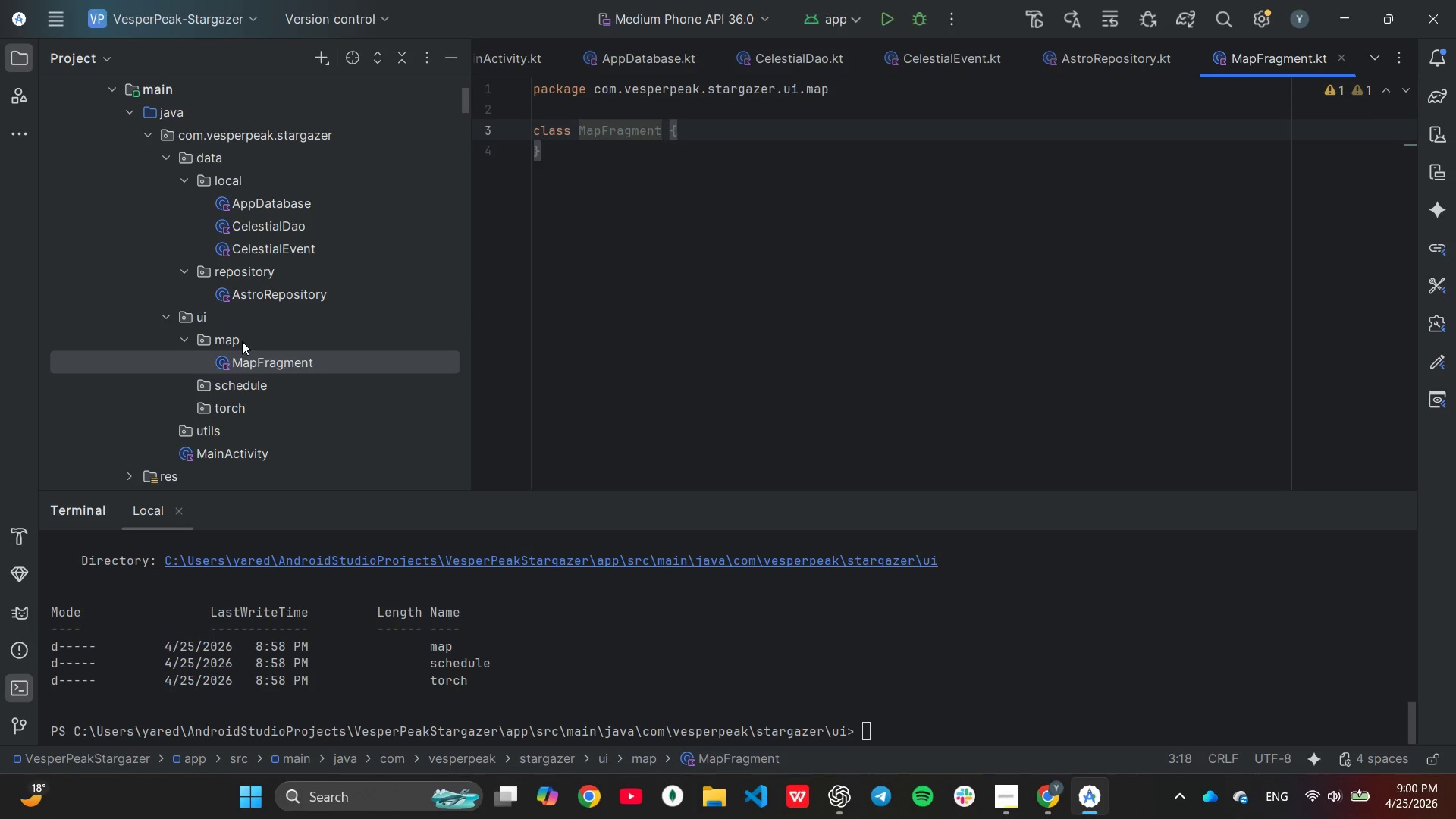 
right_click([242, 336])
 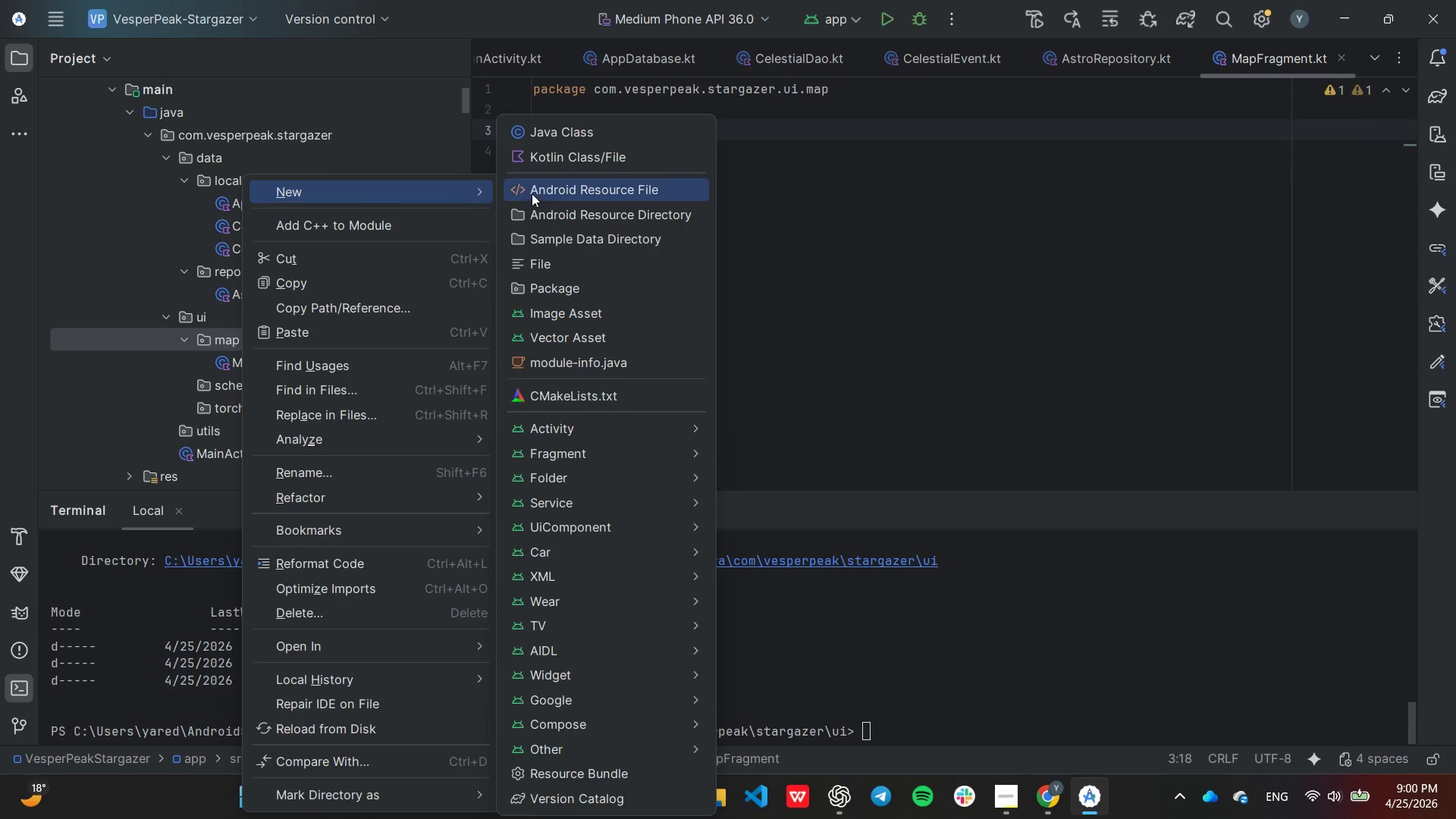 
left_click([557, 154])
 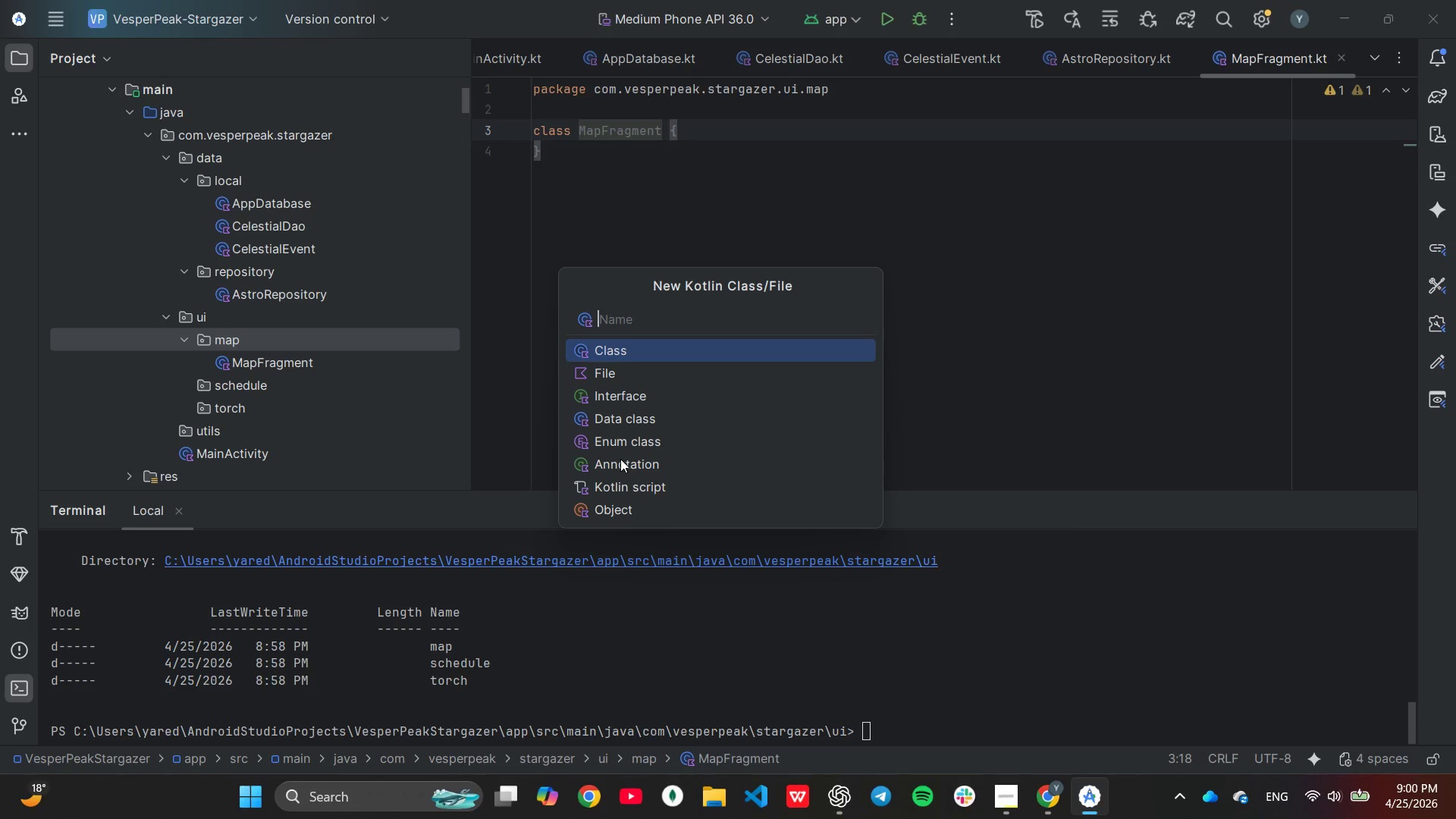 
type(Map)
 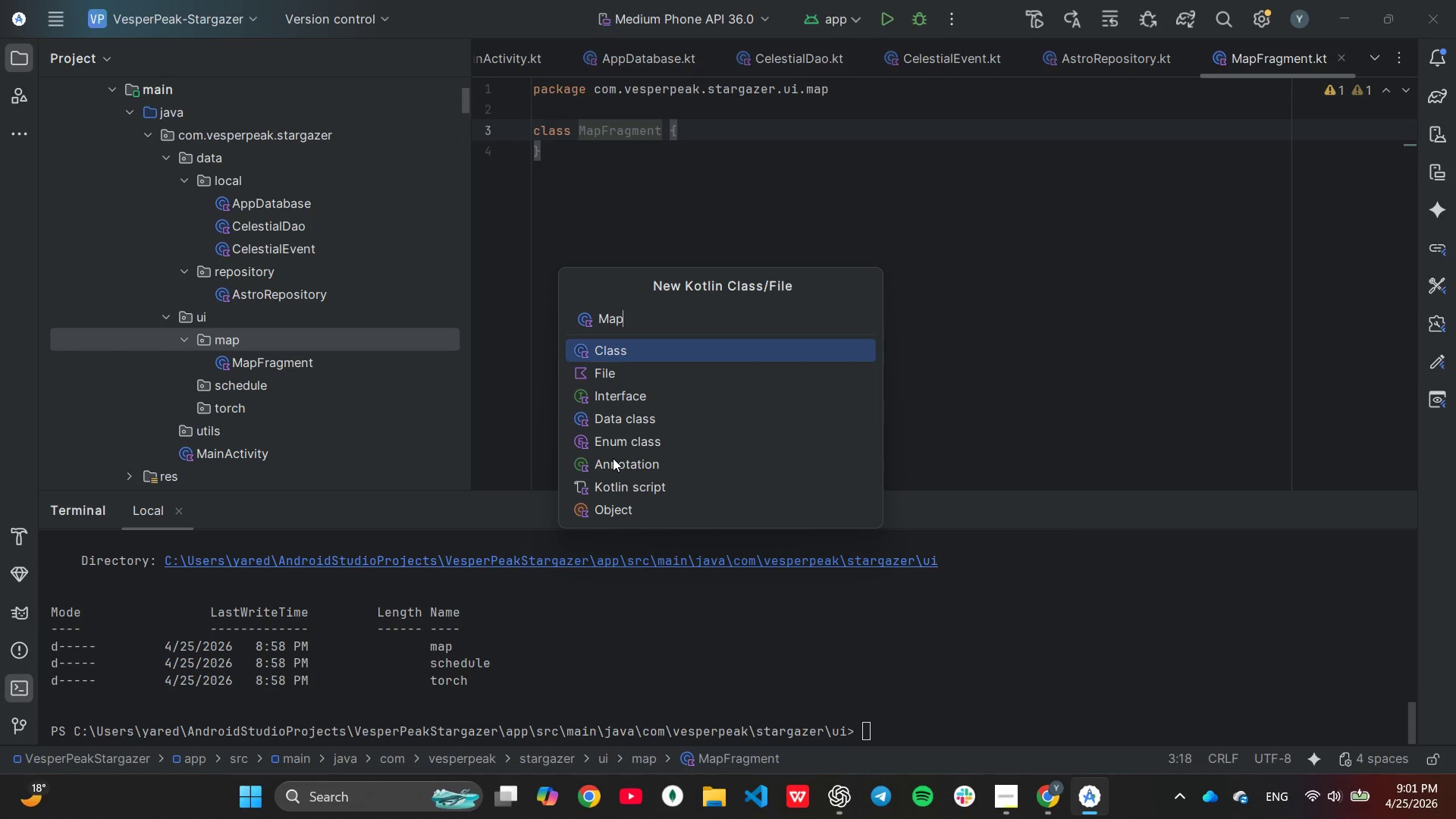 
wait(5.69)
 